 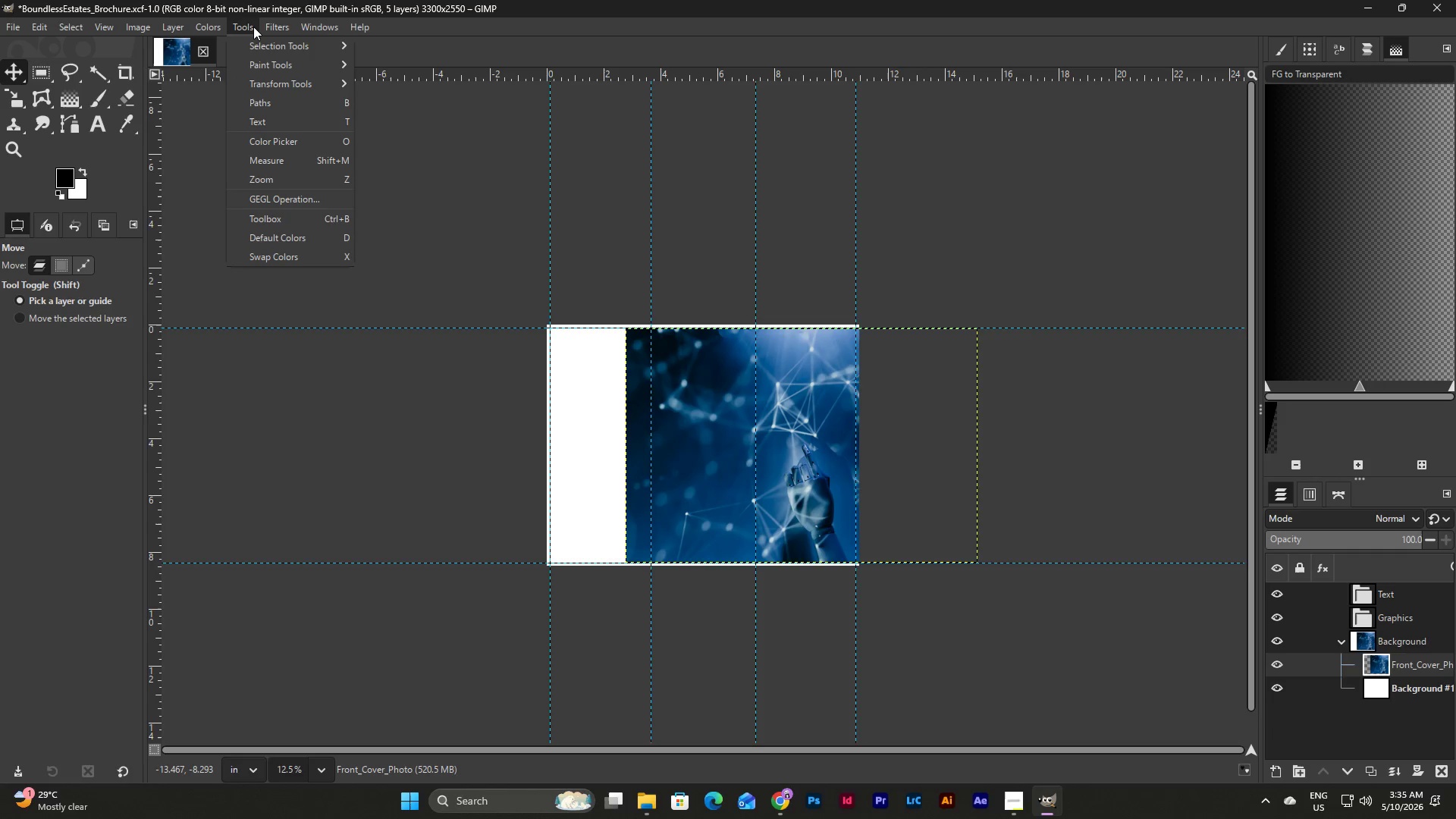 
left_click([253, 27])
 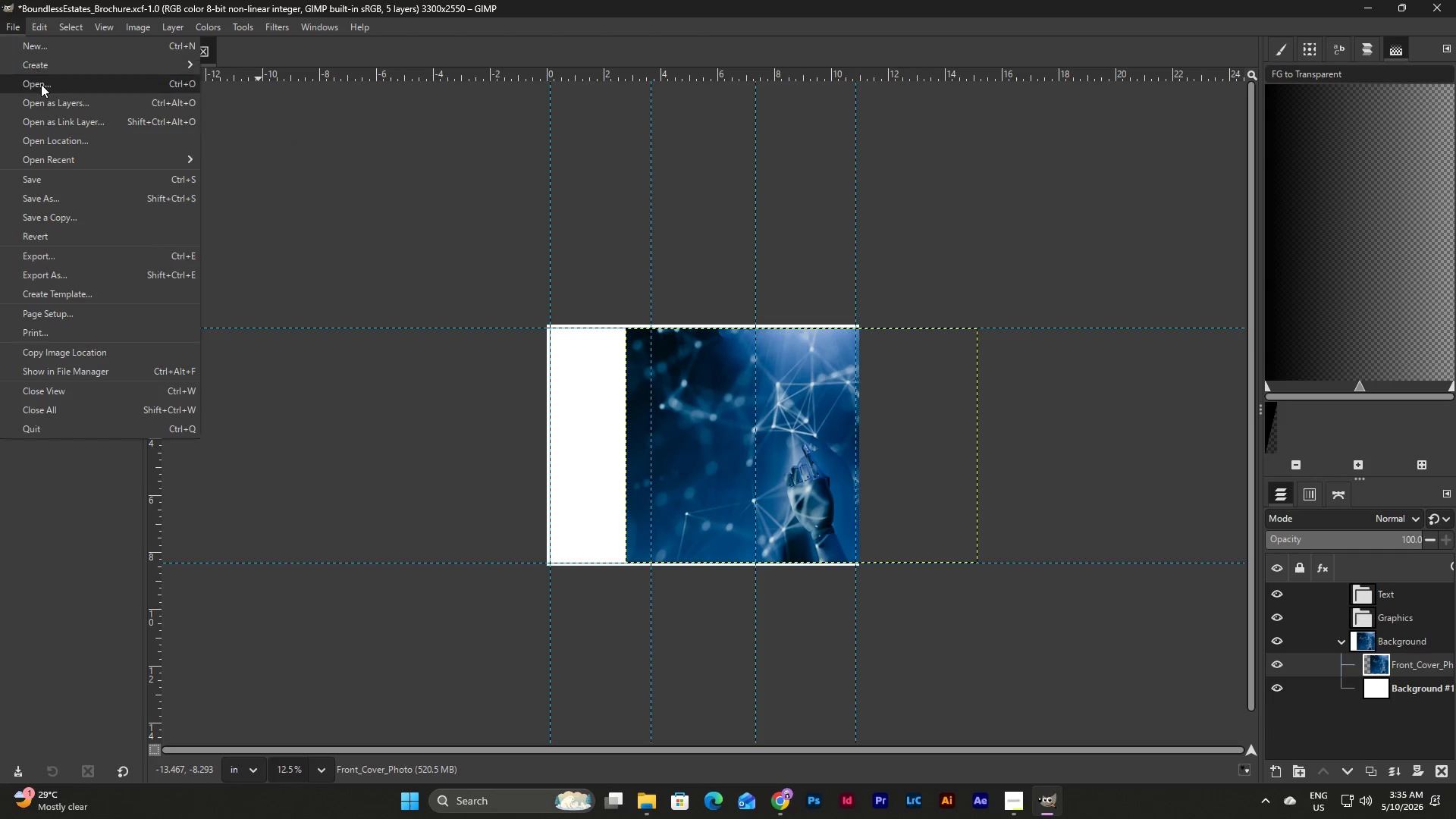 
left_click([62, 184])
 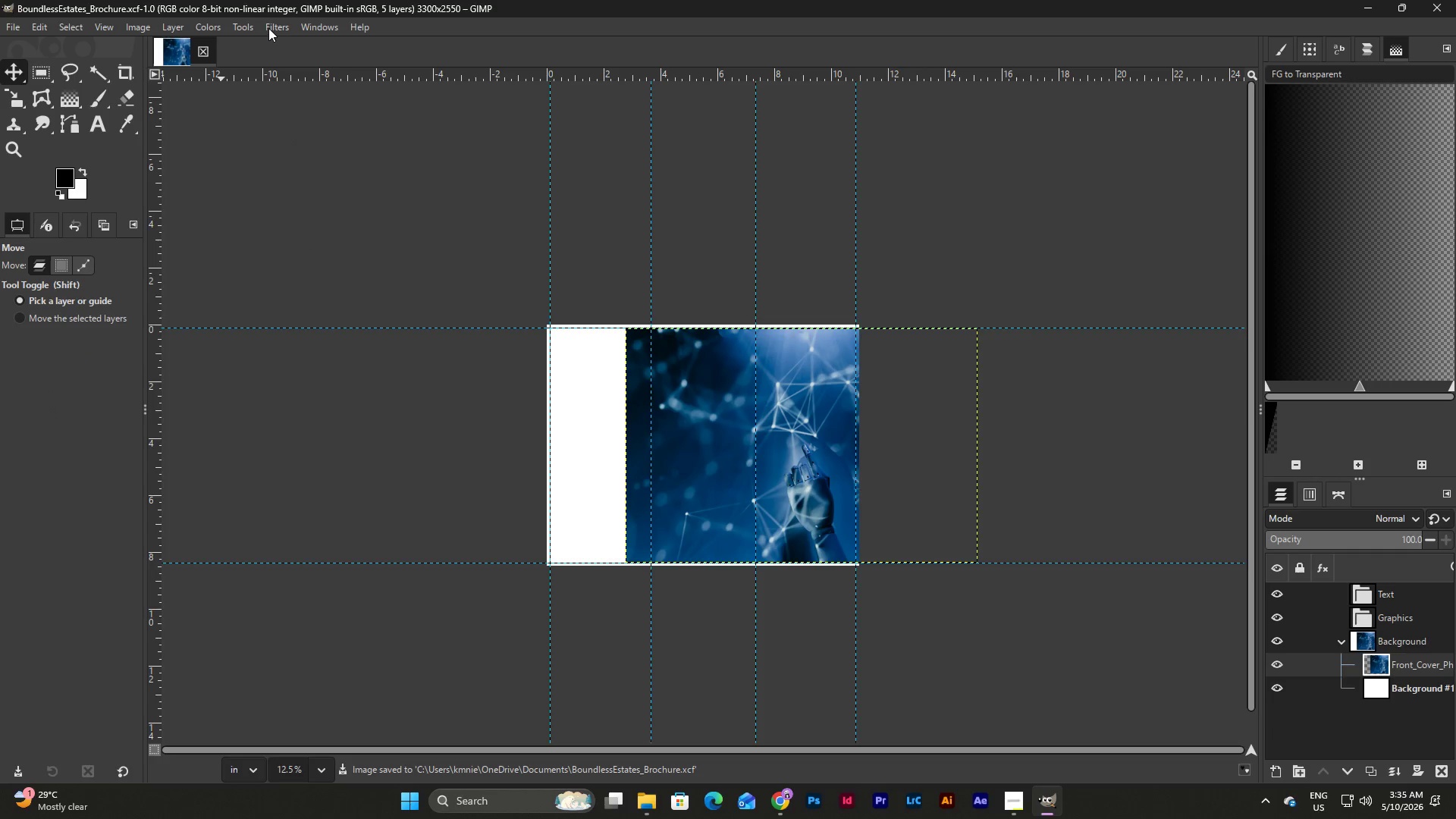 
left_click([271, 25])
 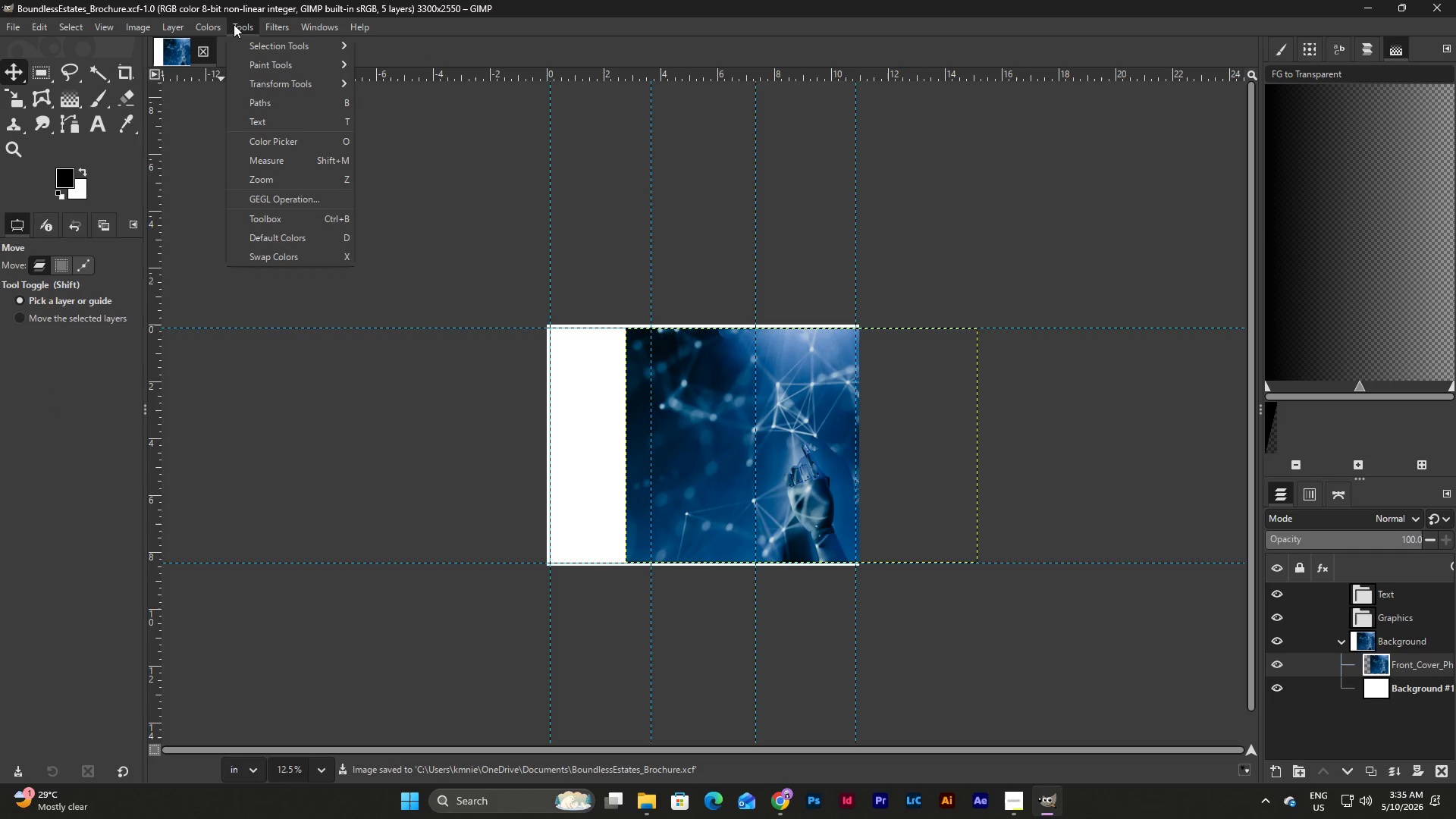 
left_click([169, 55])
 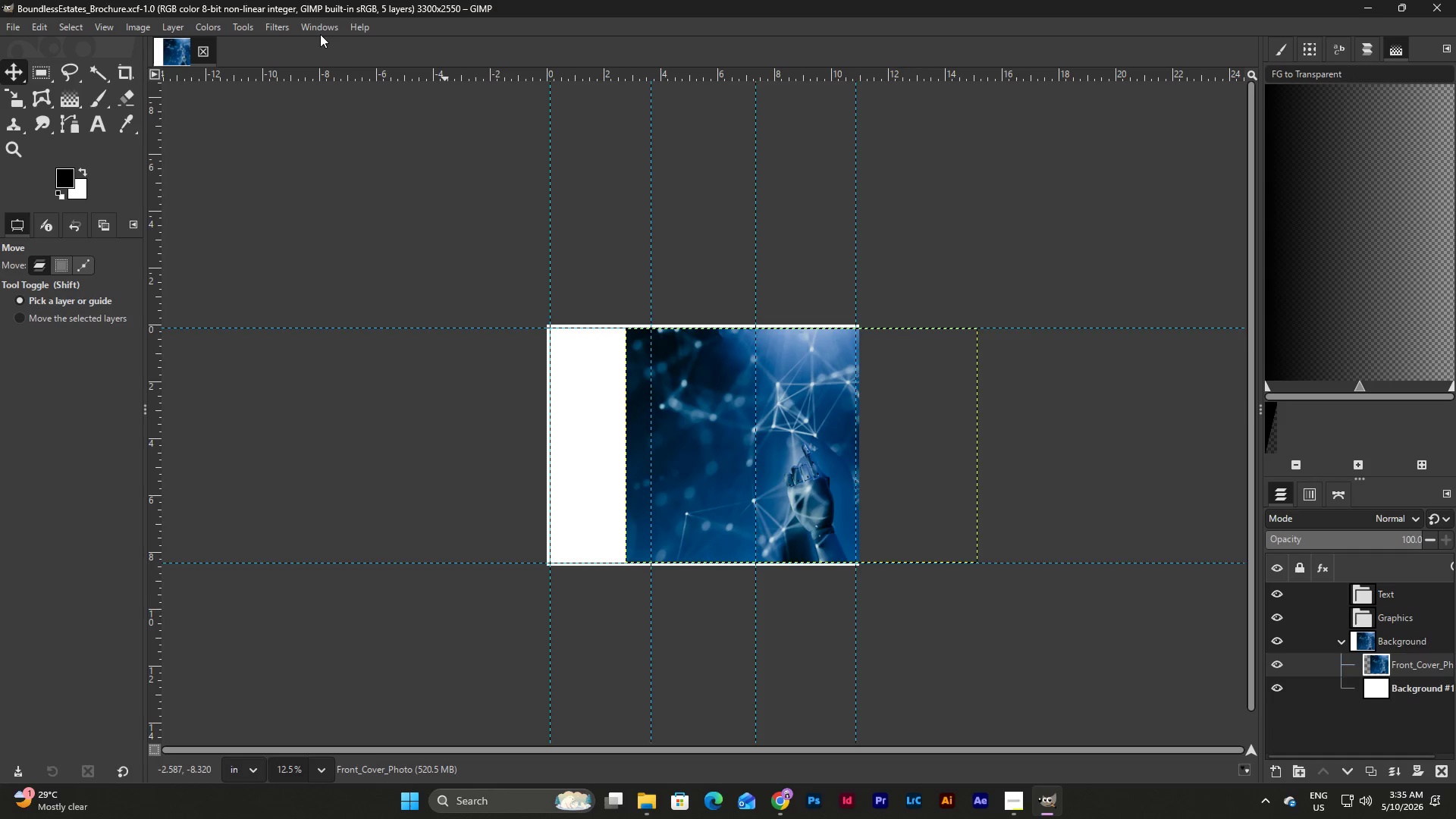 
wait(5.5)
 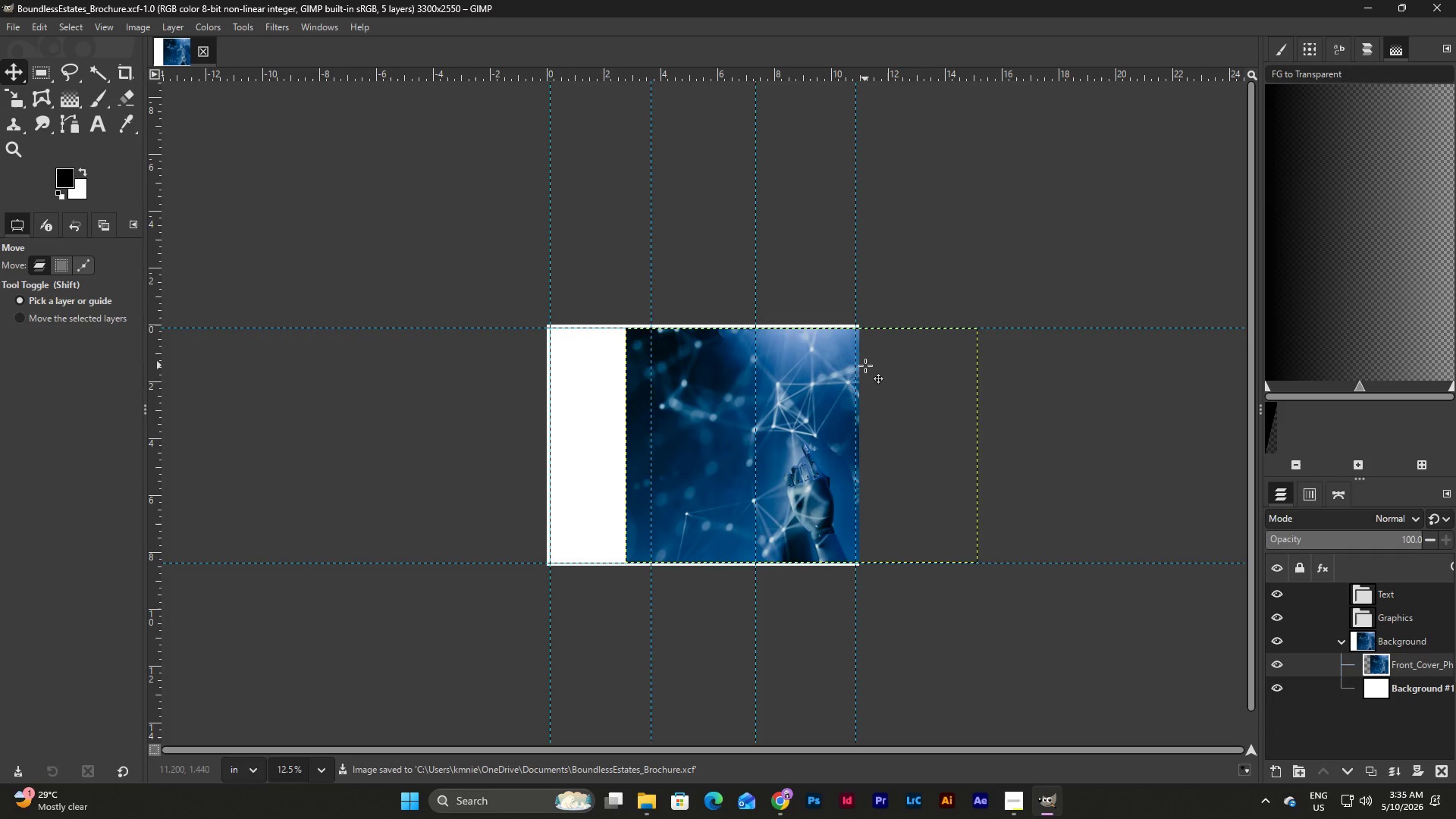 
left_click([242, 27])
 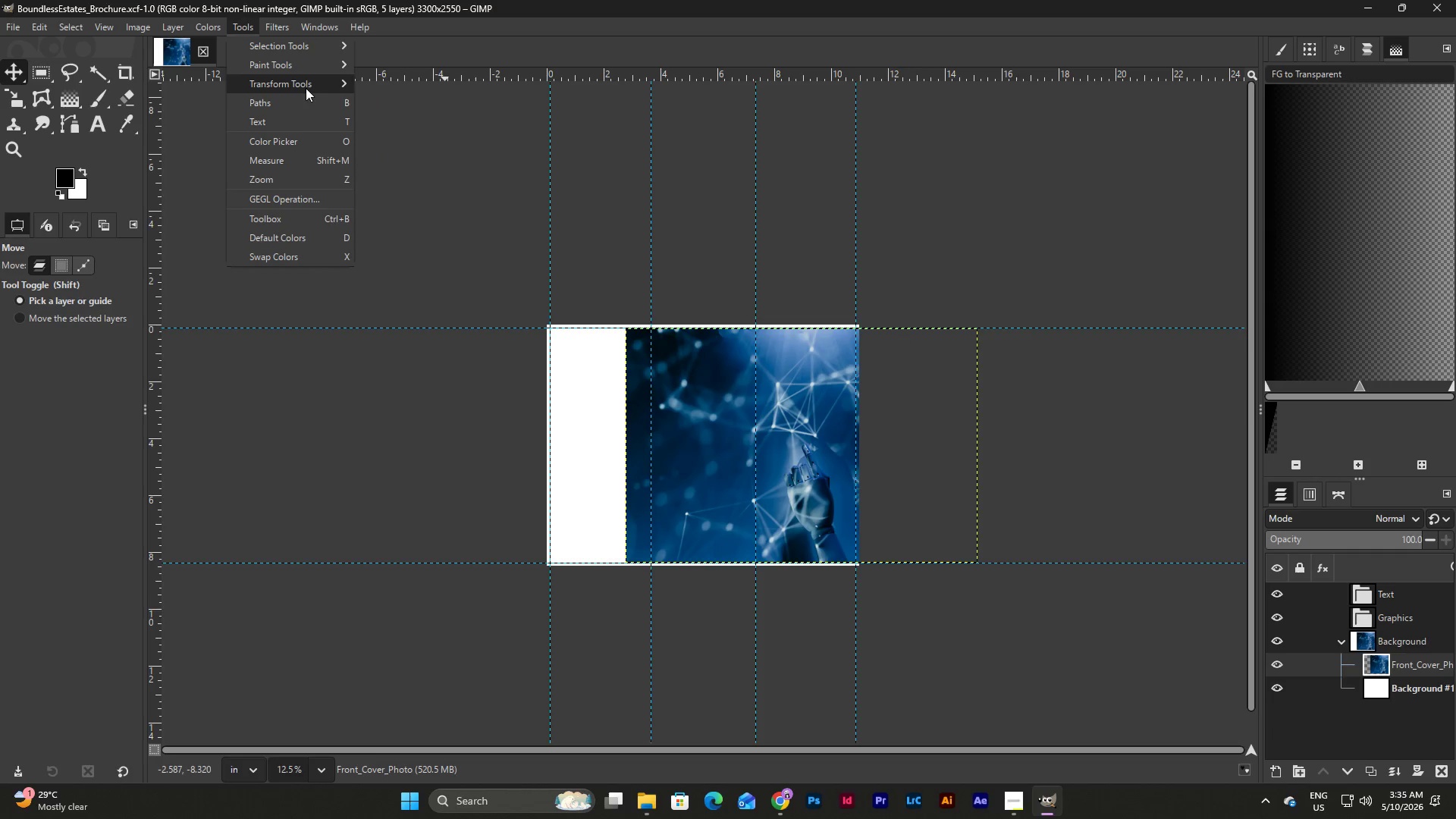 
wait(5.91)
 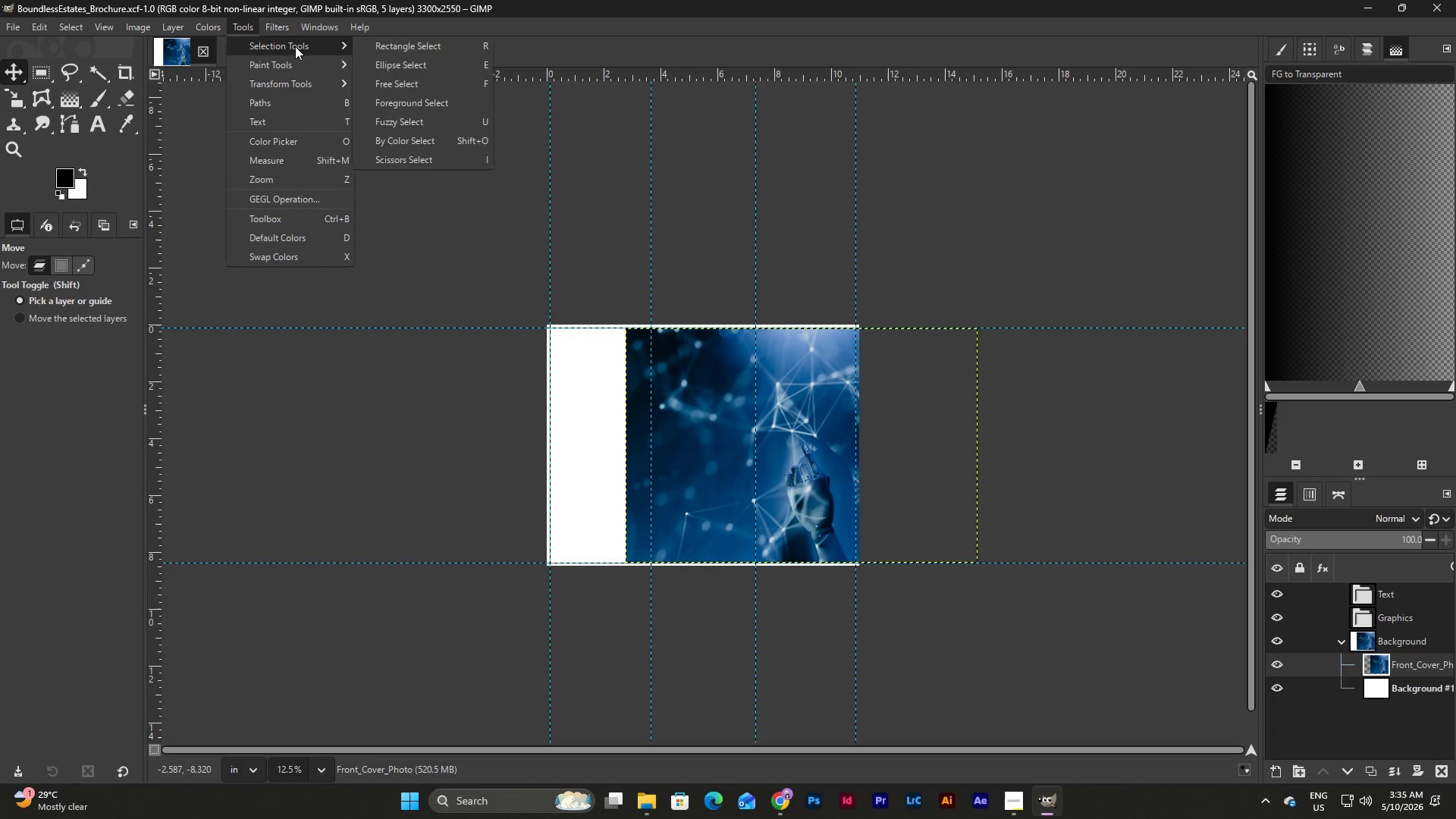 
left_click([405, 122])
 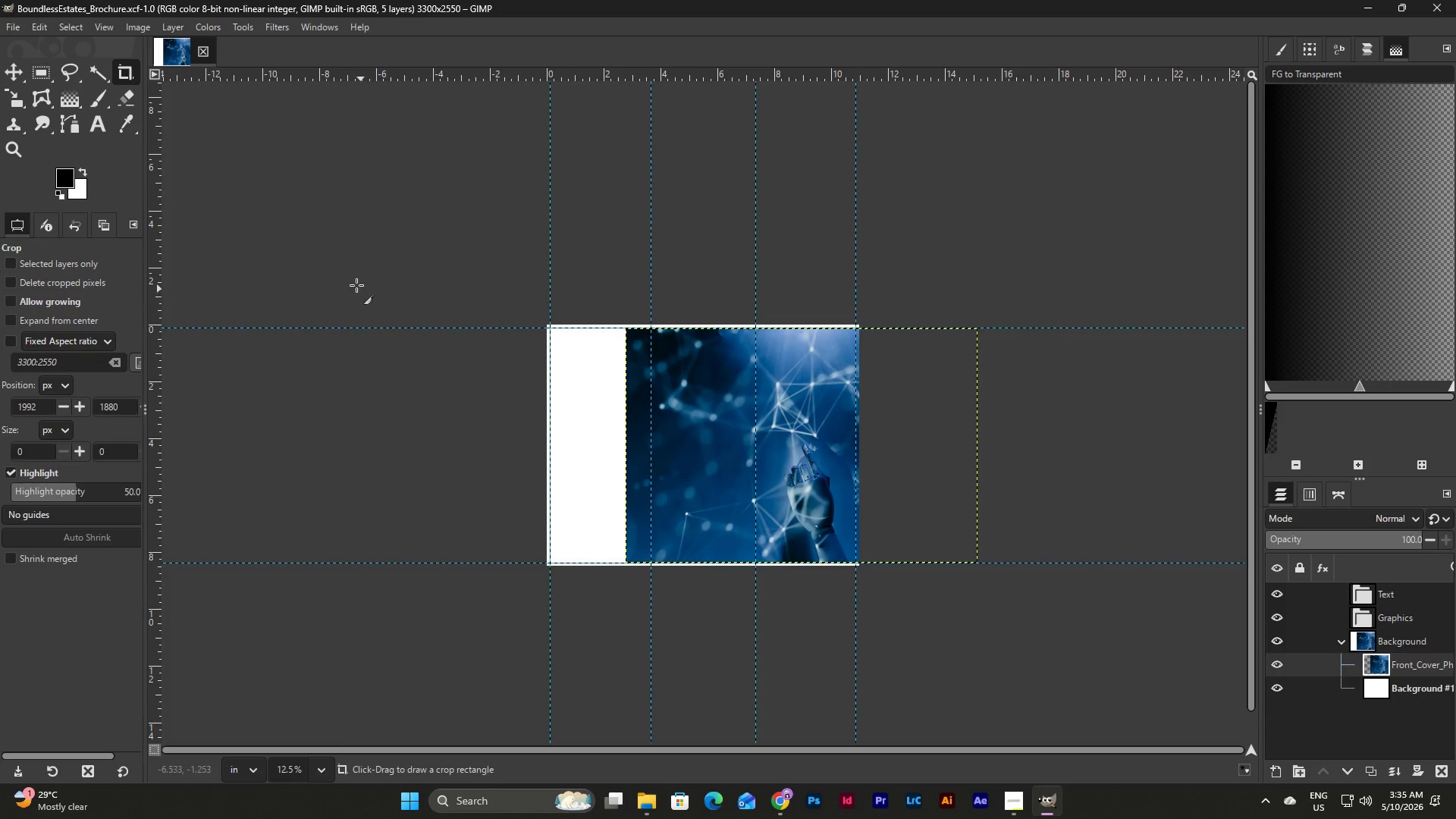 
mouse_move([109, 286])
 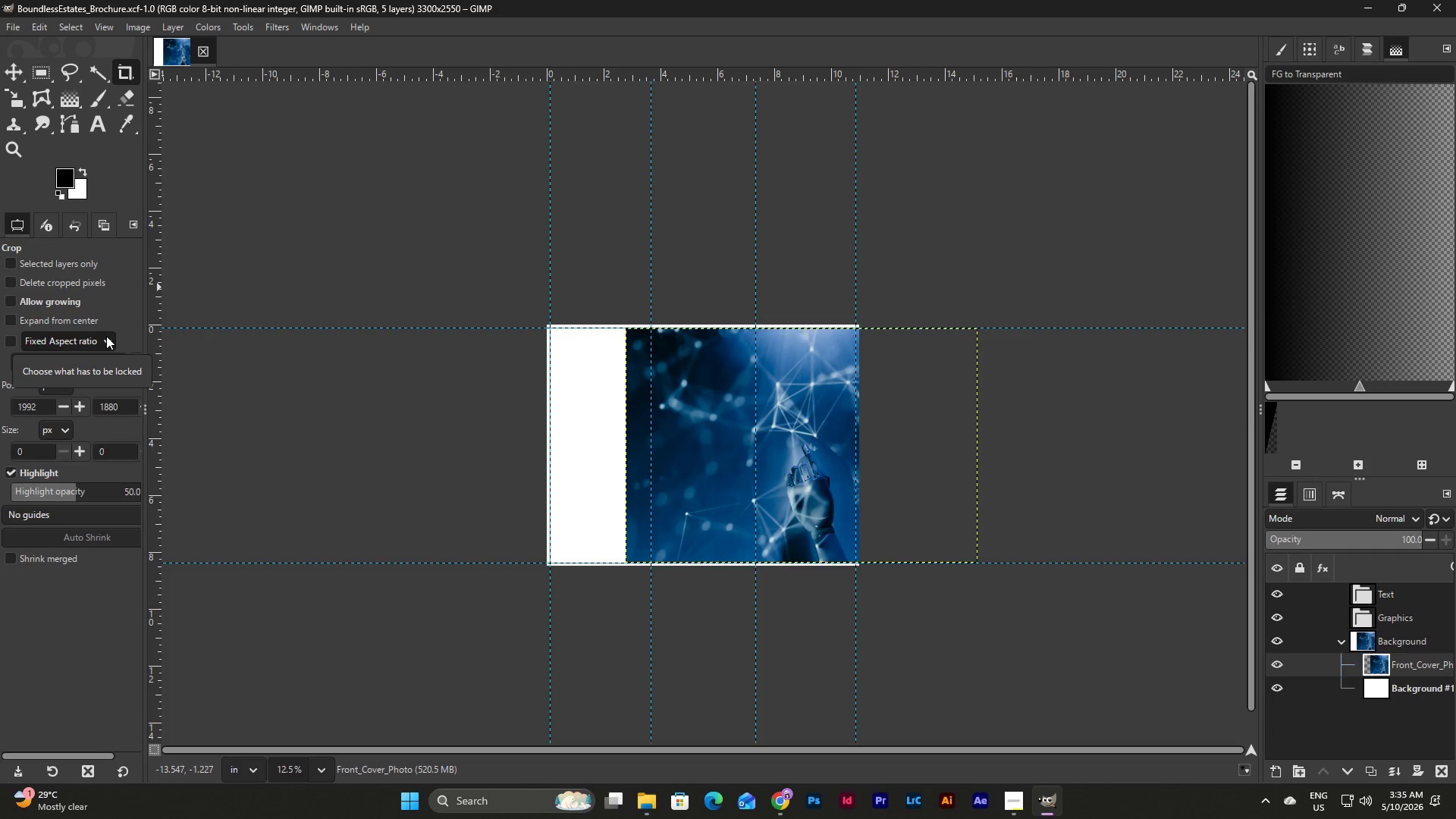 
left_click([106, 336])
 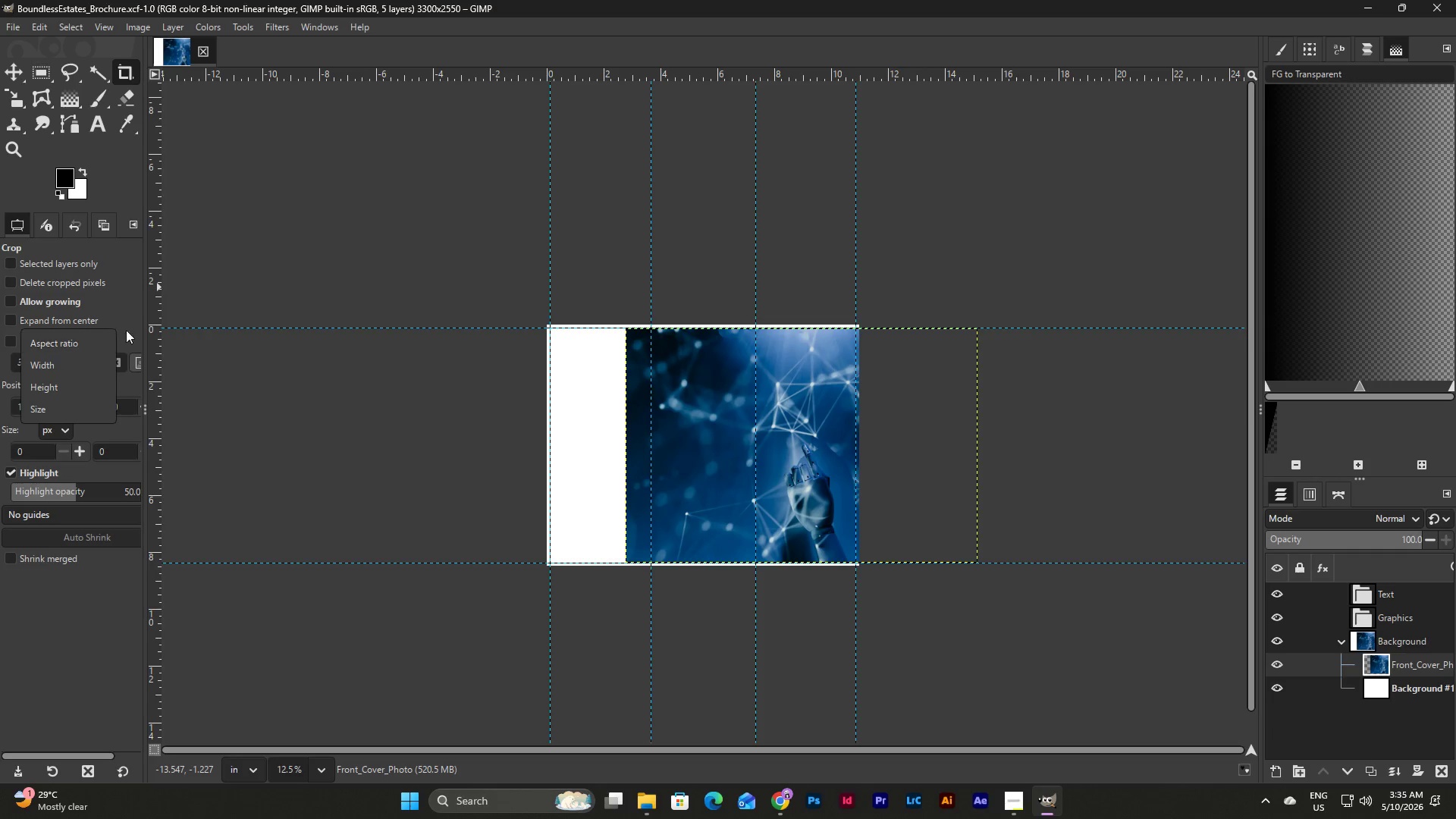 
left_click([138, 328])
 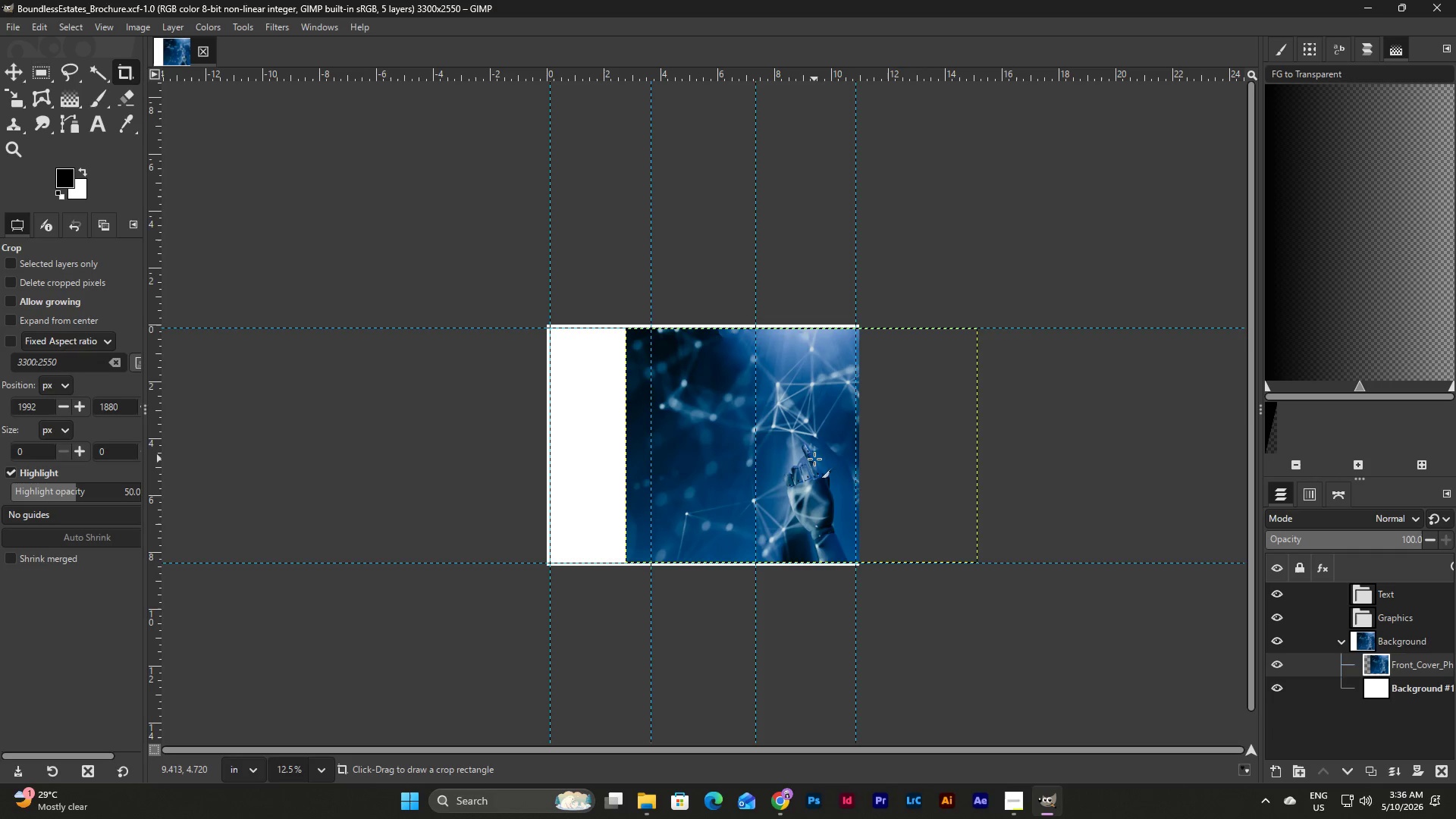 
wait(18.77)
 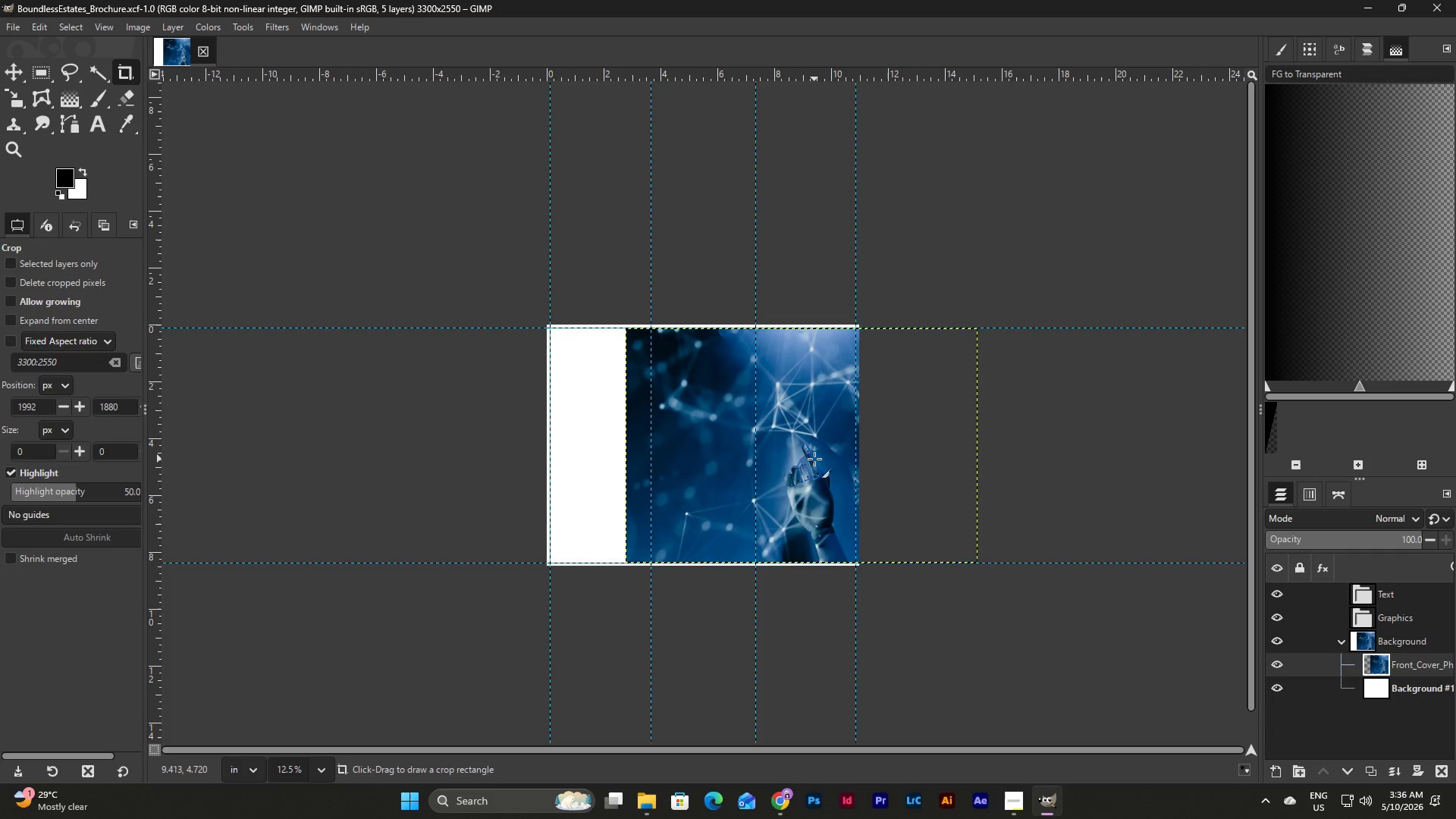 
left_click_drag(start_coordinate=[756, 328], to_coordinate=[858, 562])
 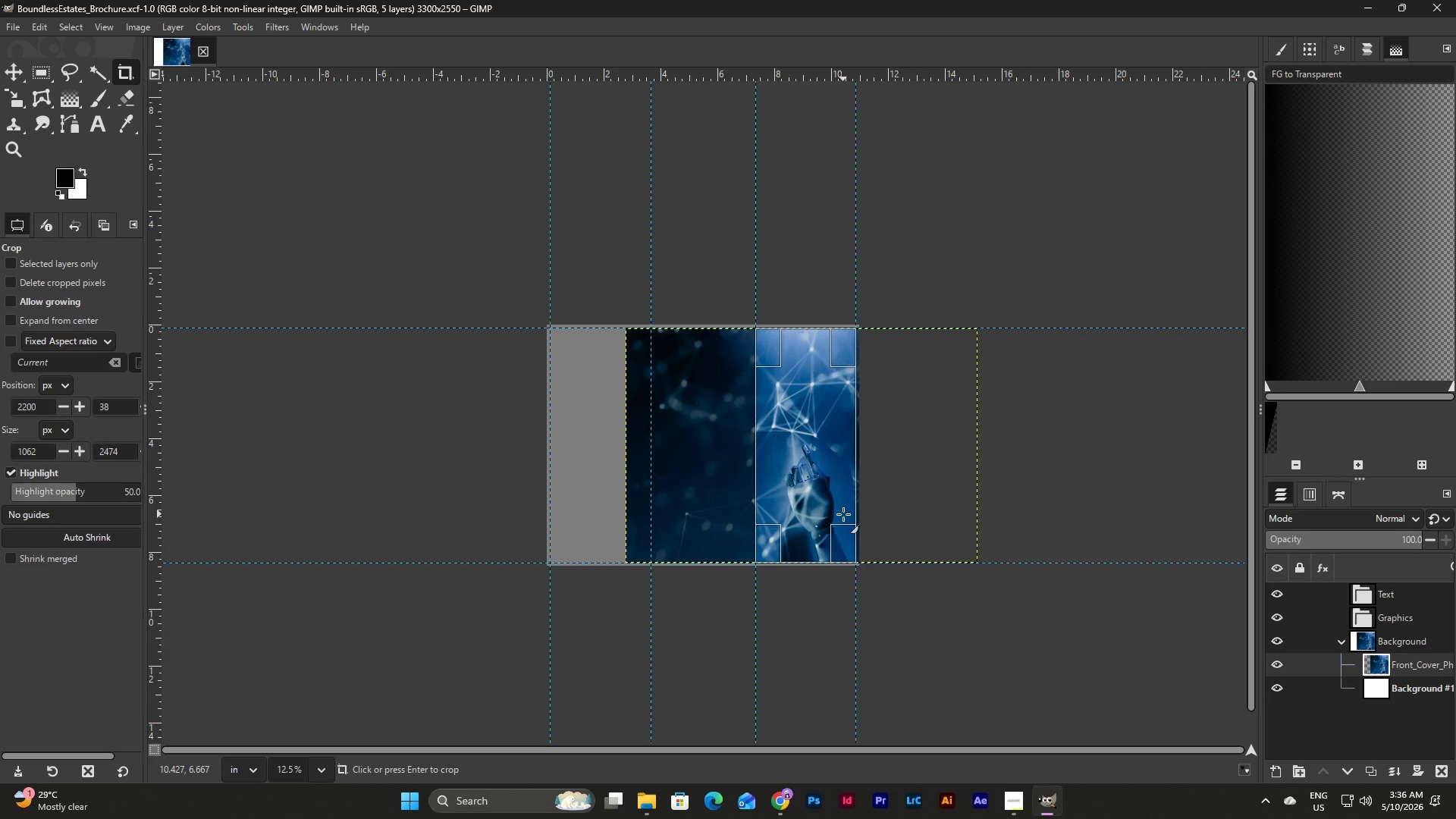 
key(Enter)
 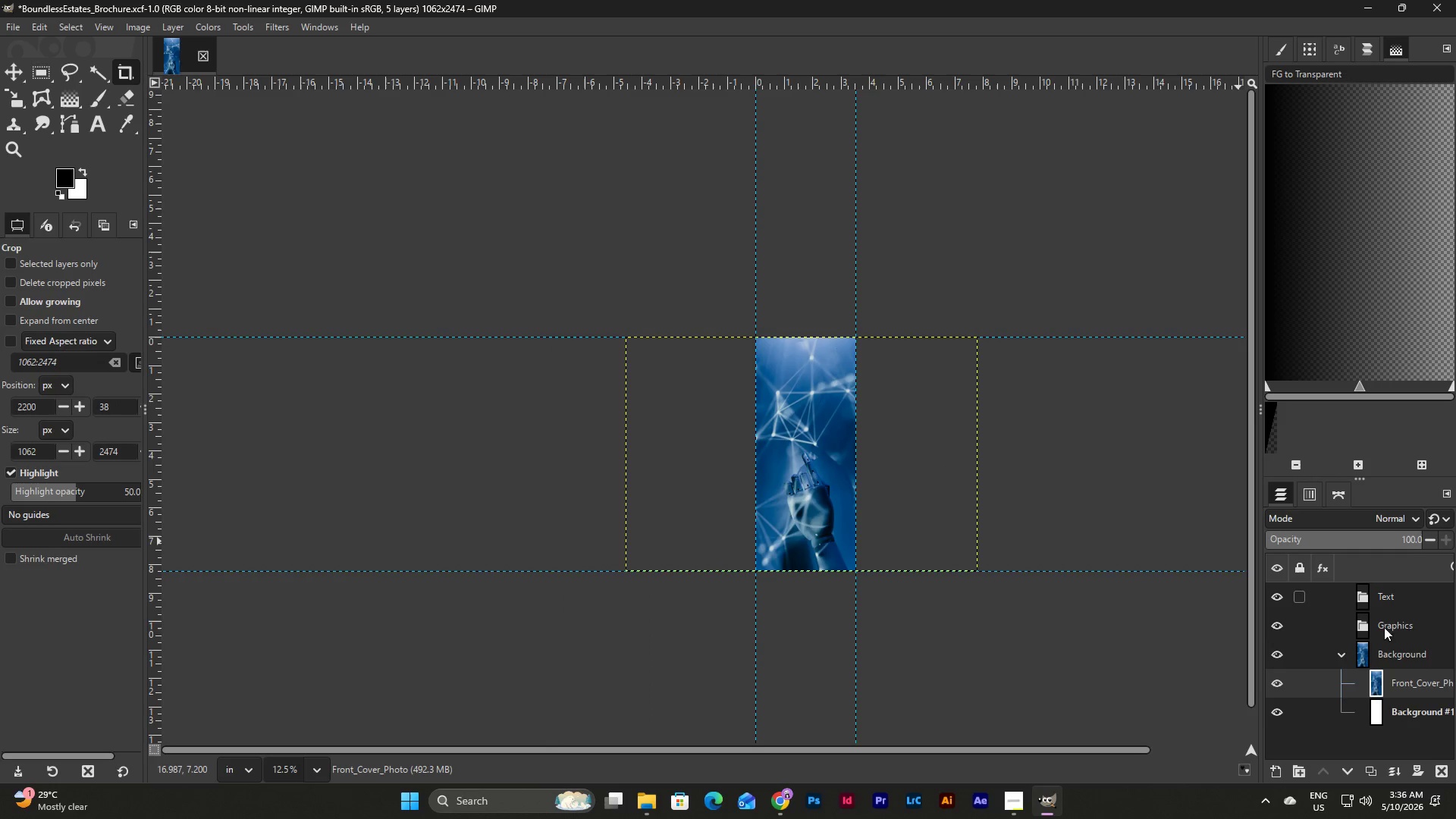 
left_click([1378, 713])
 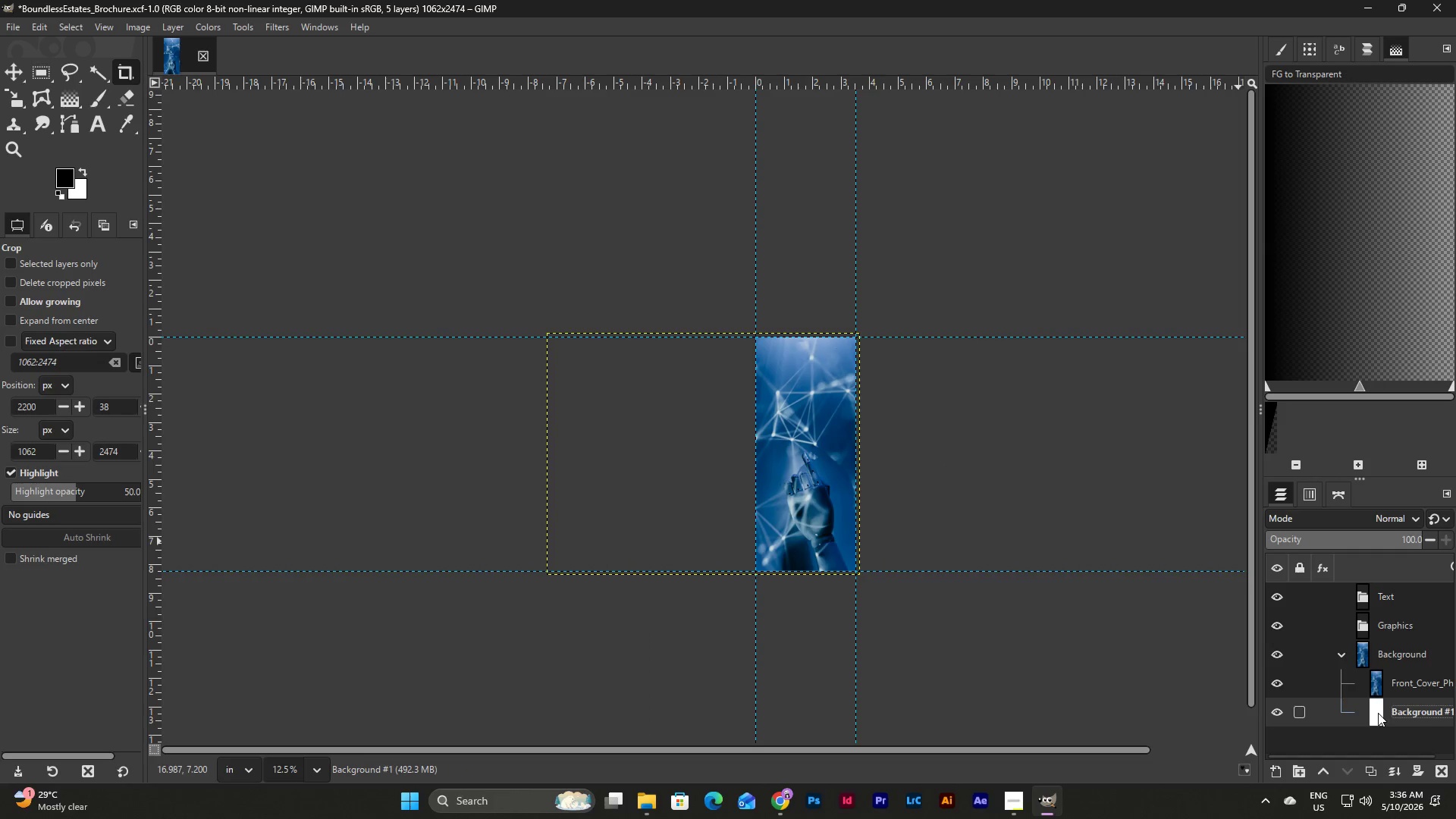 
double_click([1378, 713])
 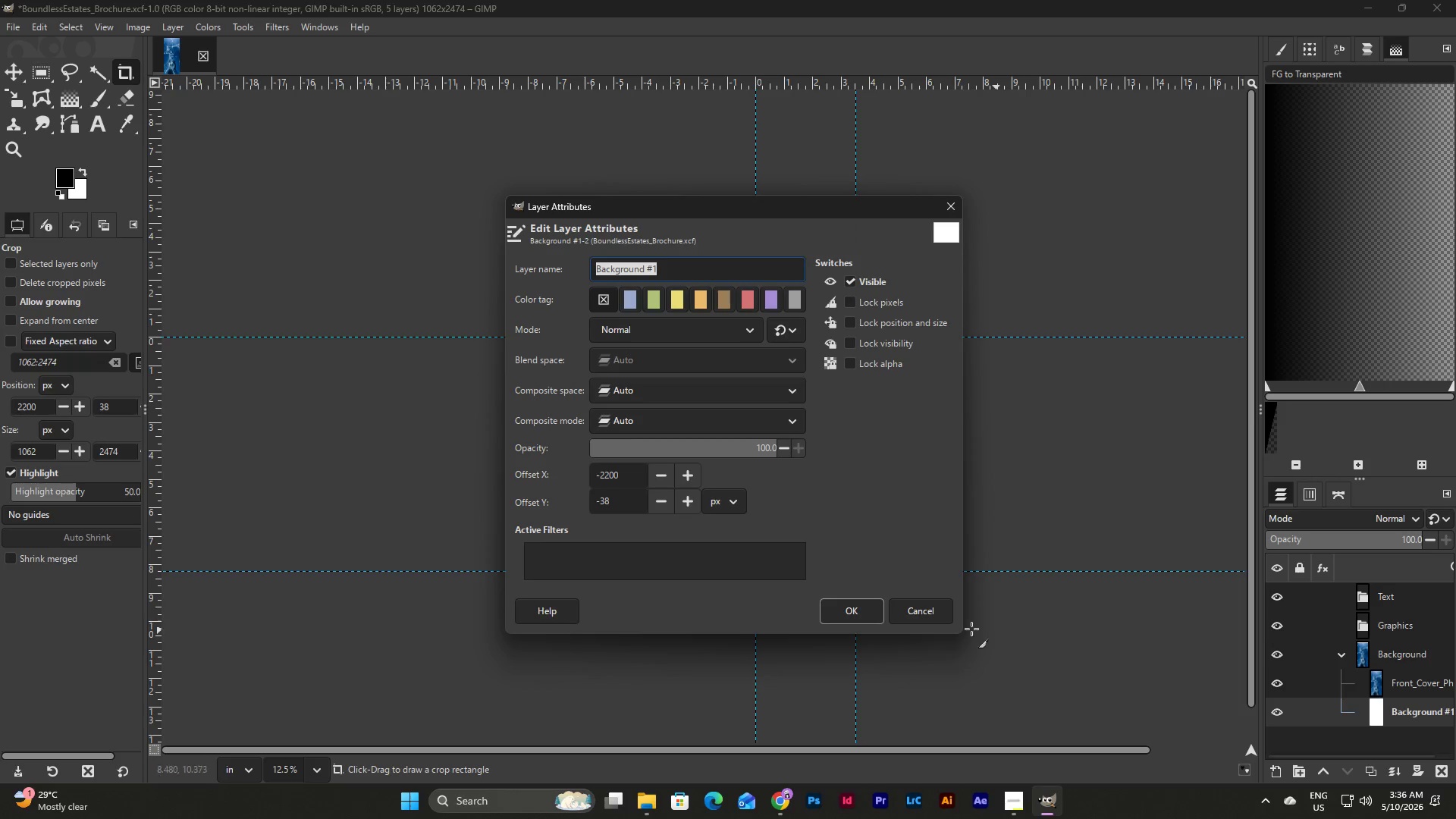 
left_click([934, 617])
 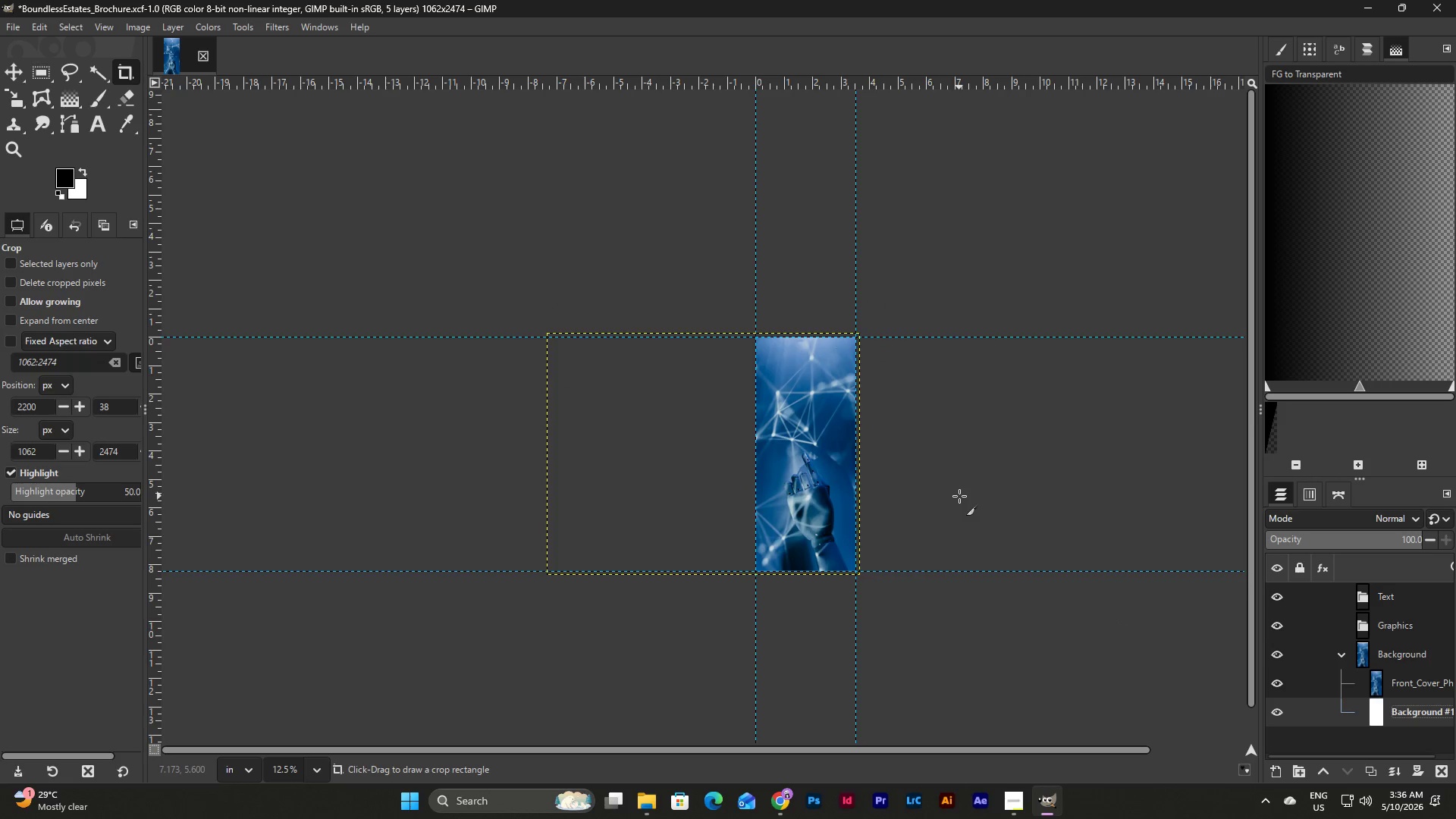 
key(Control+Z)
 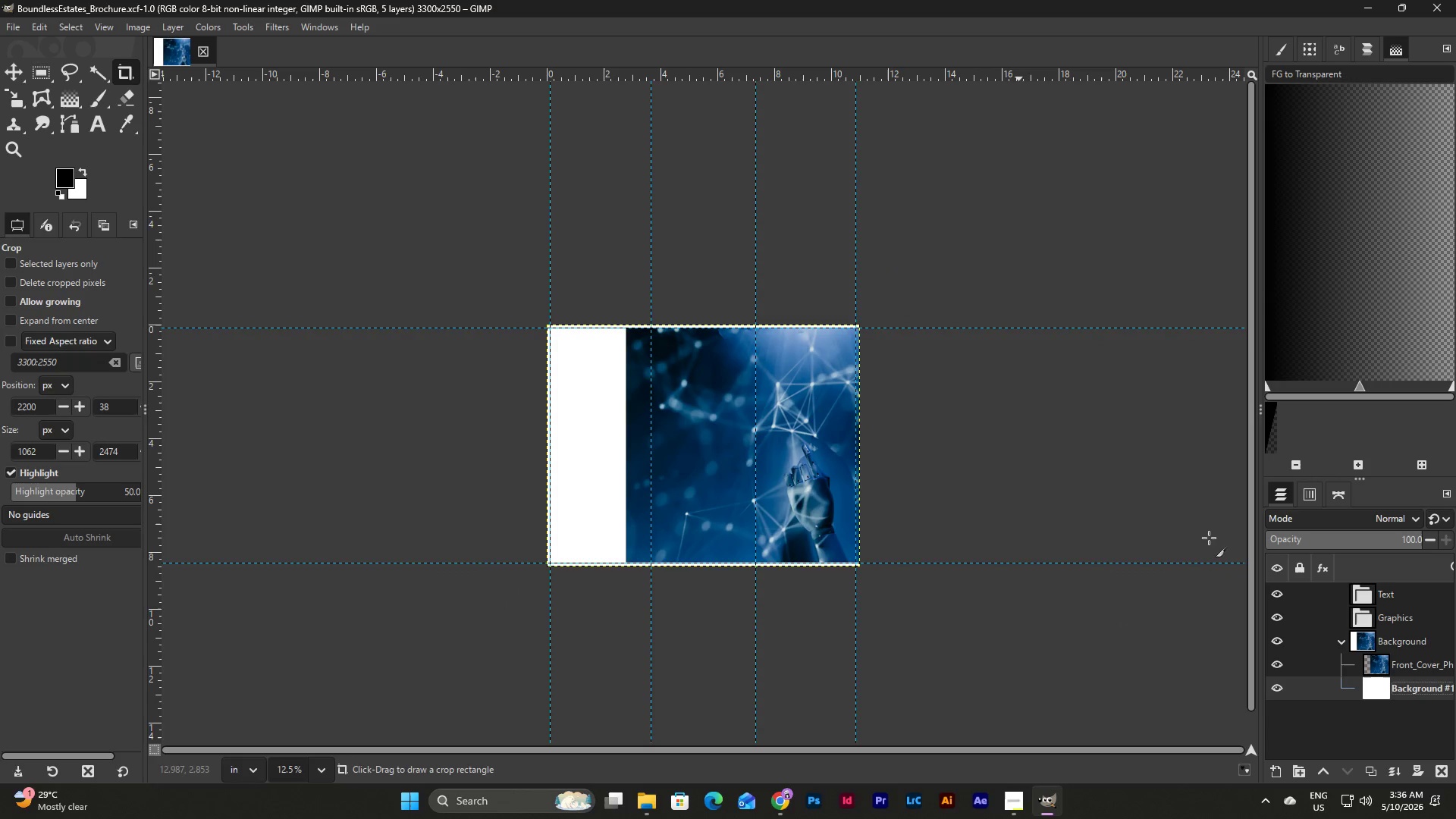 
left_click([1377, 667])
 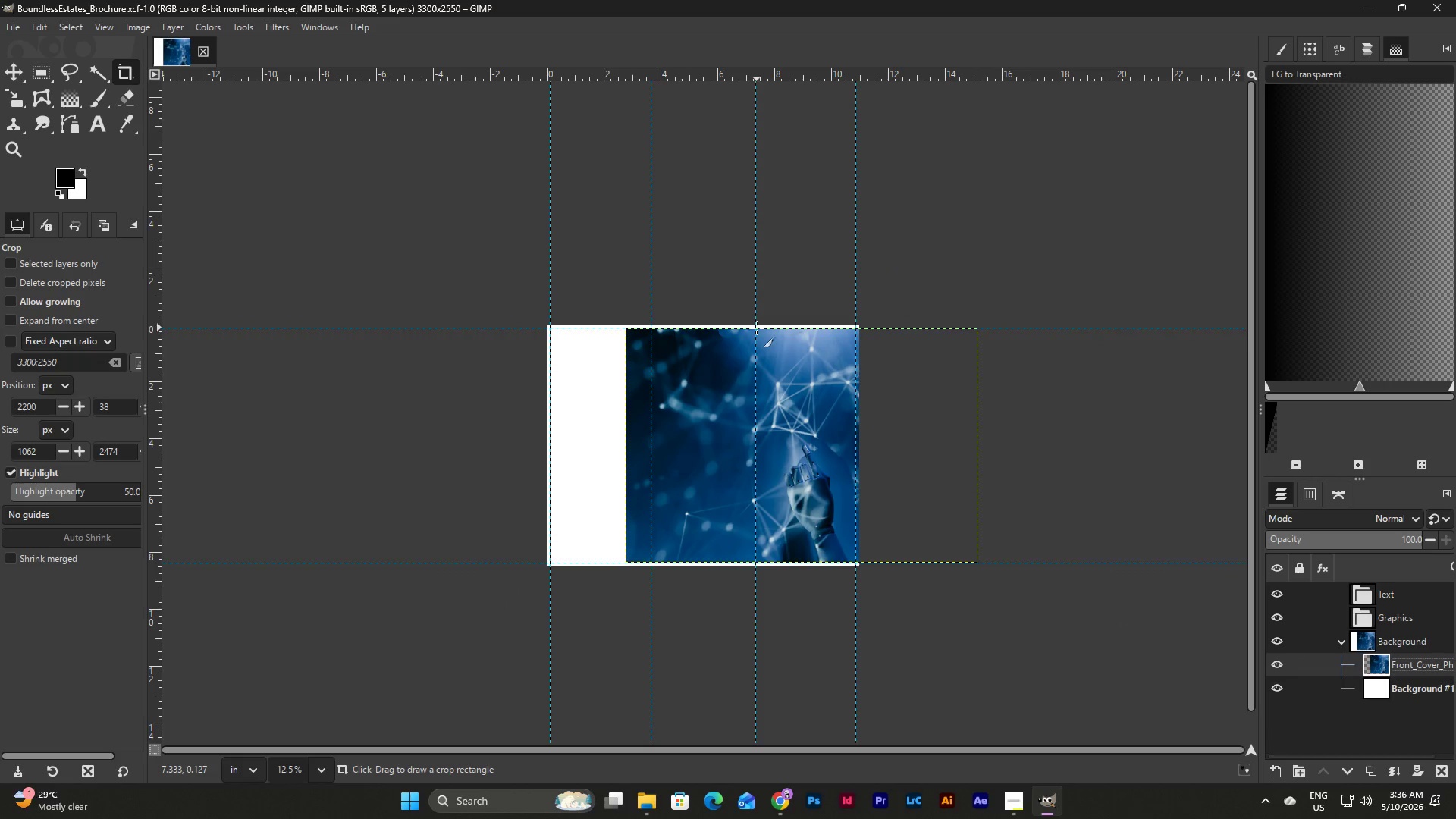 
left_click_drag(start_coordinate=[755, 328], to_coordinate=[859, 563])
 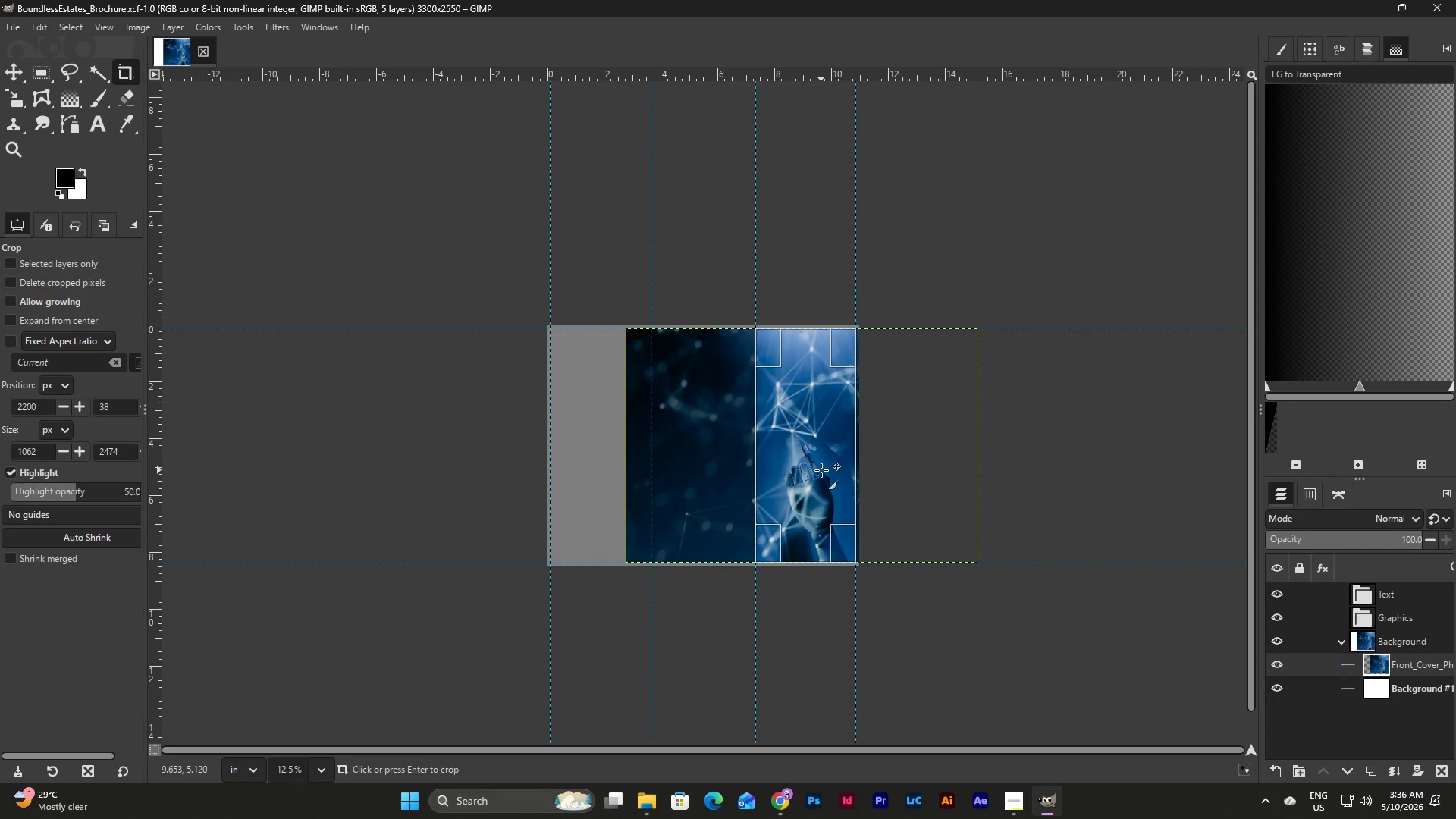 
left_click([821, 470])
 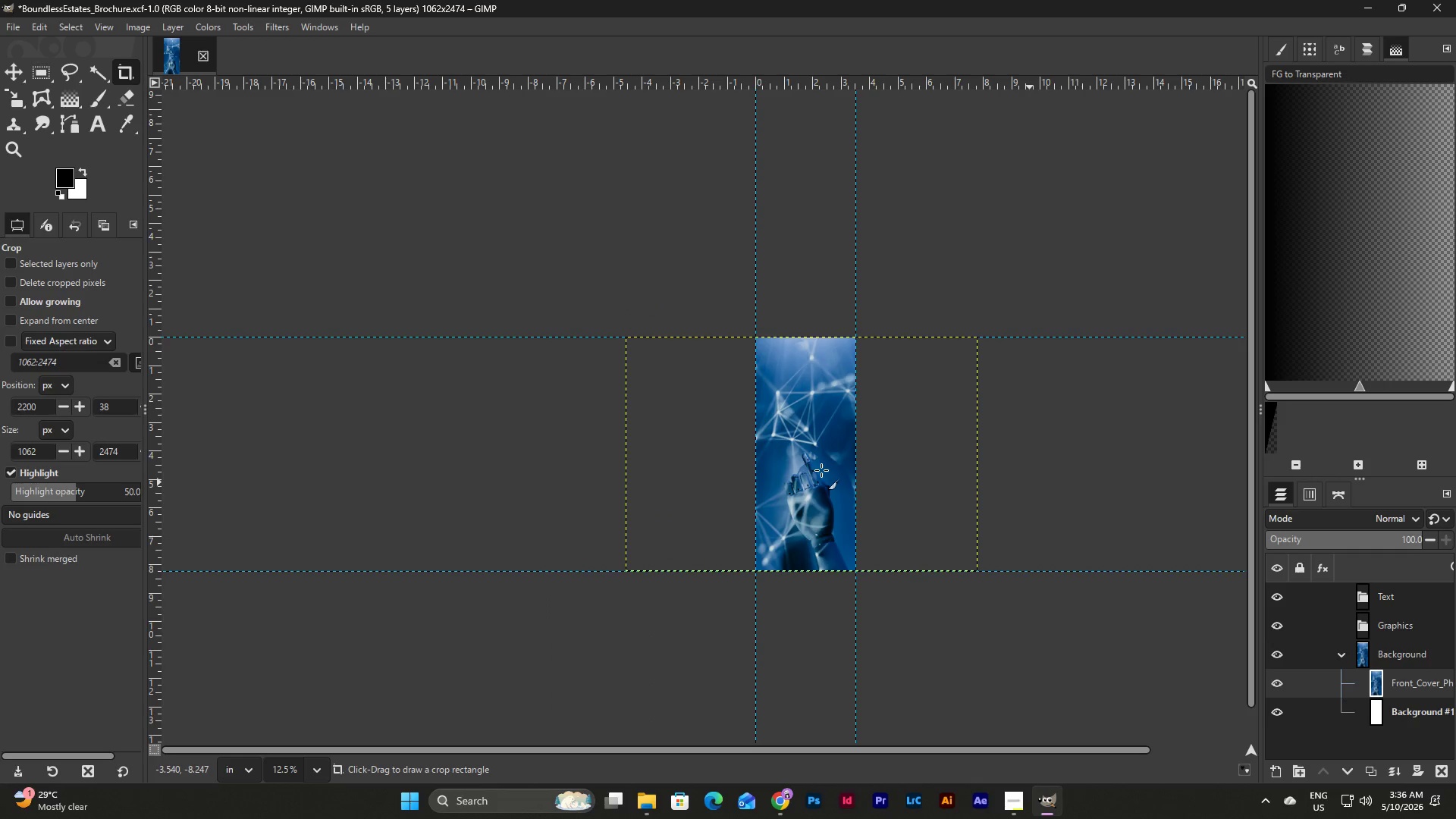 
hold_key(key=ControlLeft, duration=0.44)
 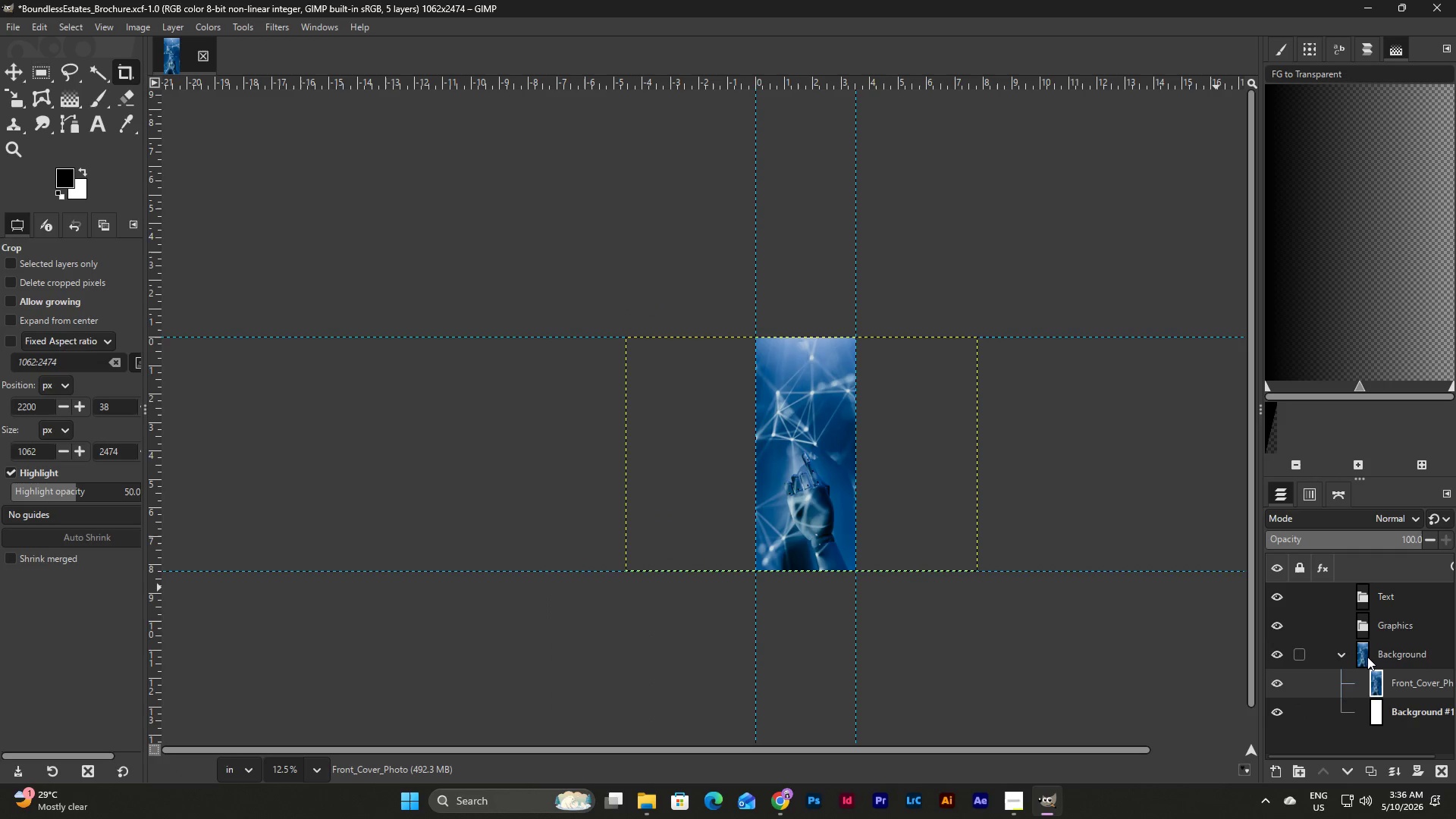 
key(Control+Z)
 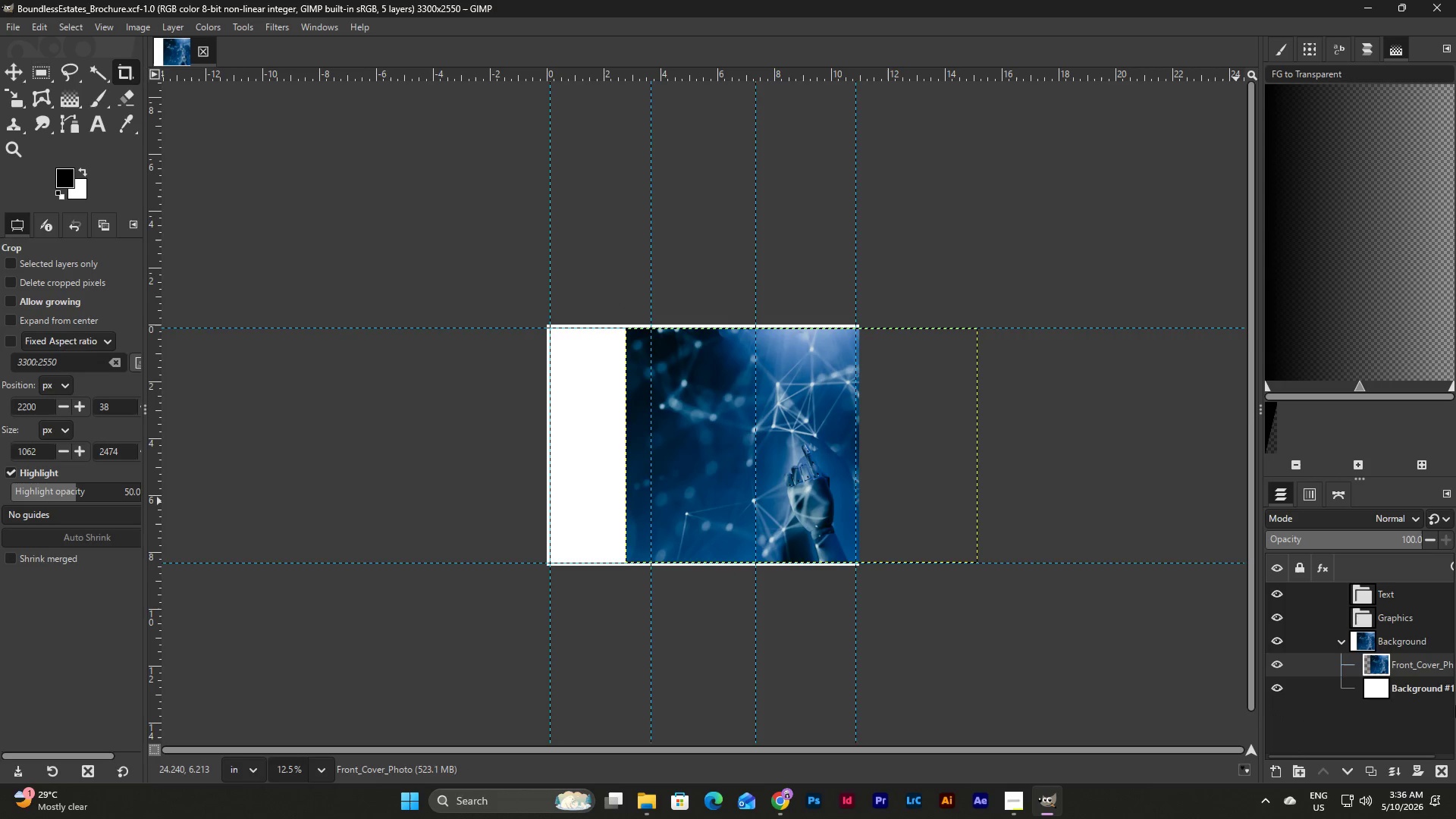 
left_click([1416, 667])
 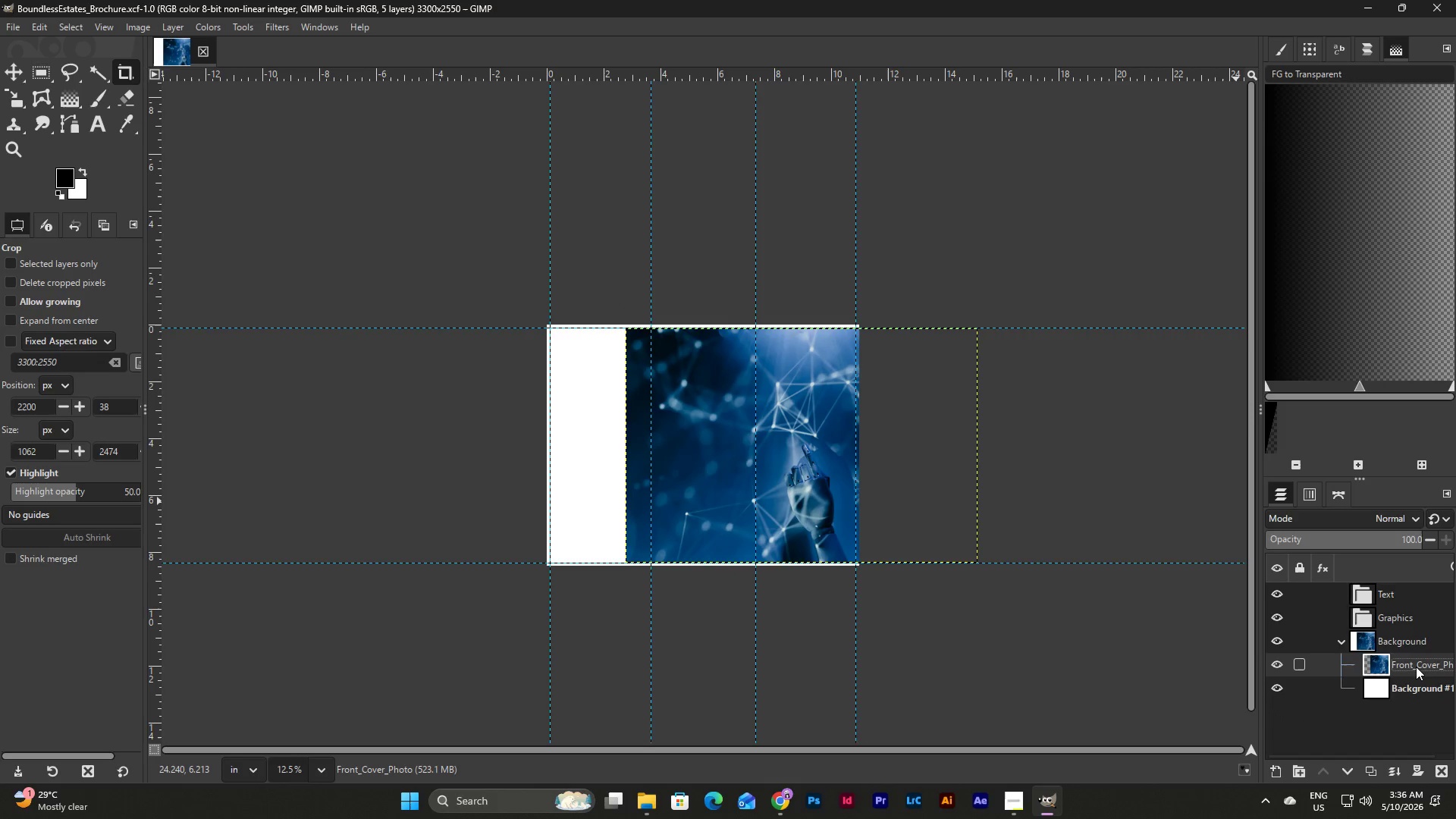 
right_click([1416, 667])
 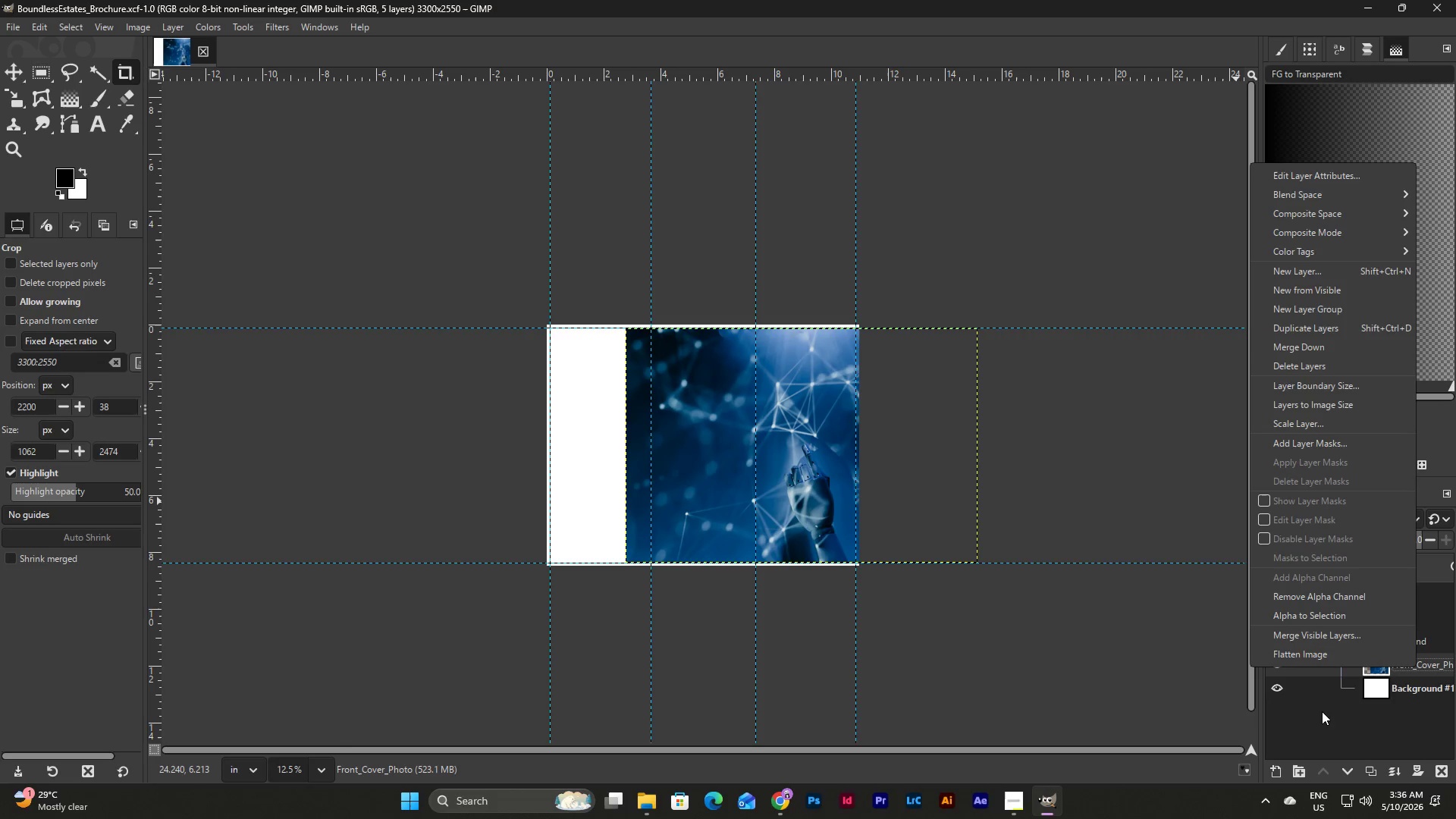 
left_click([1322, 711])
 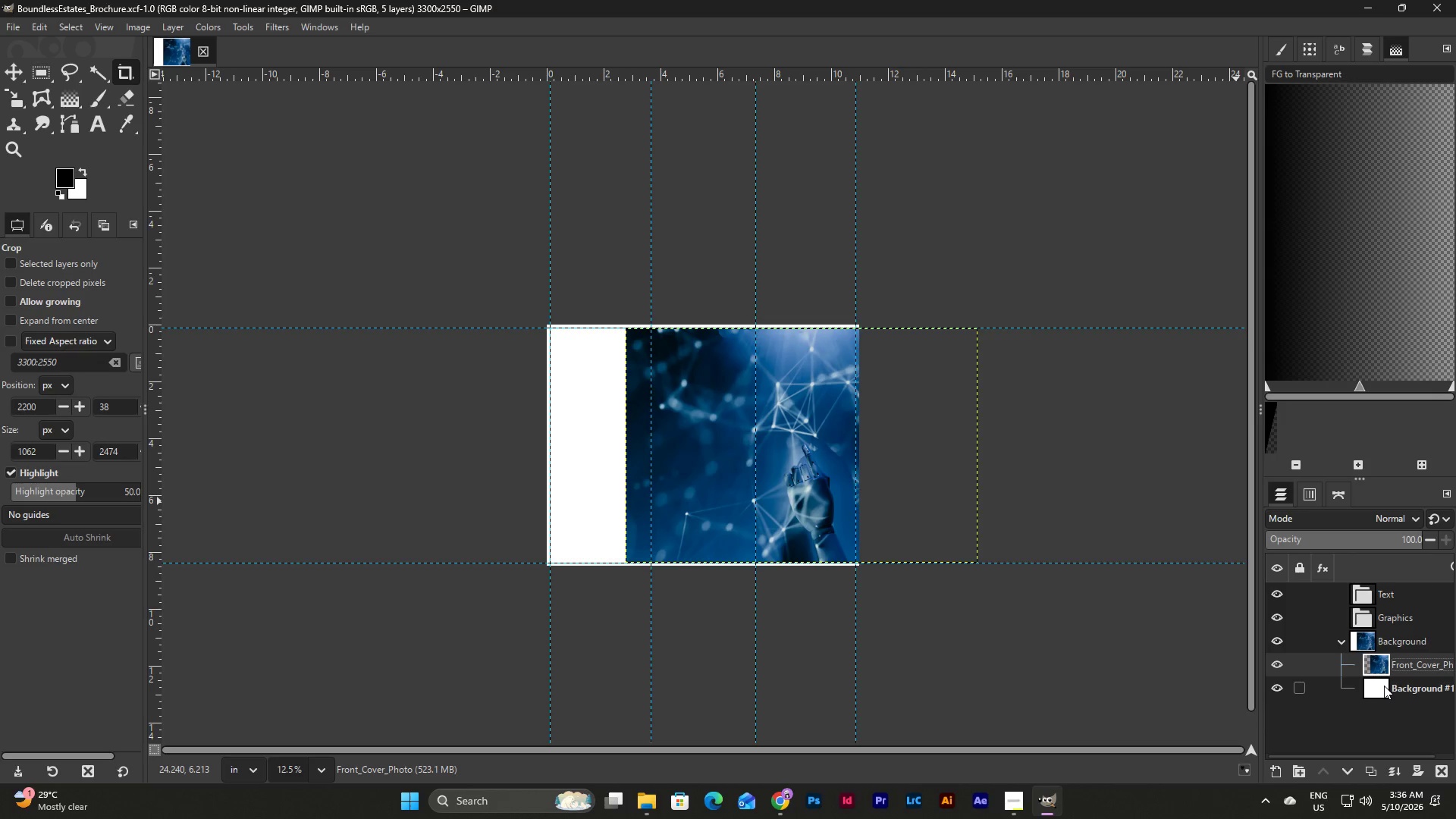 
left_click([1384, 686])
 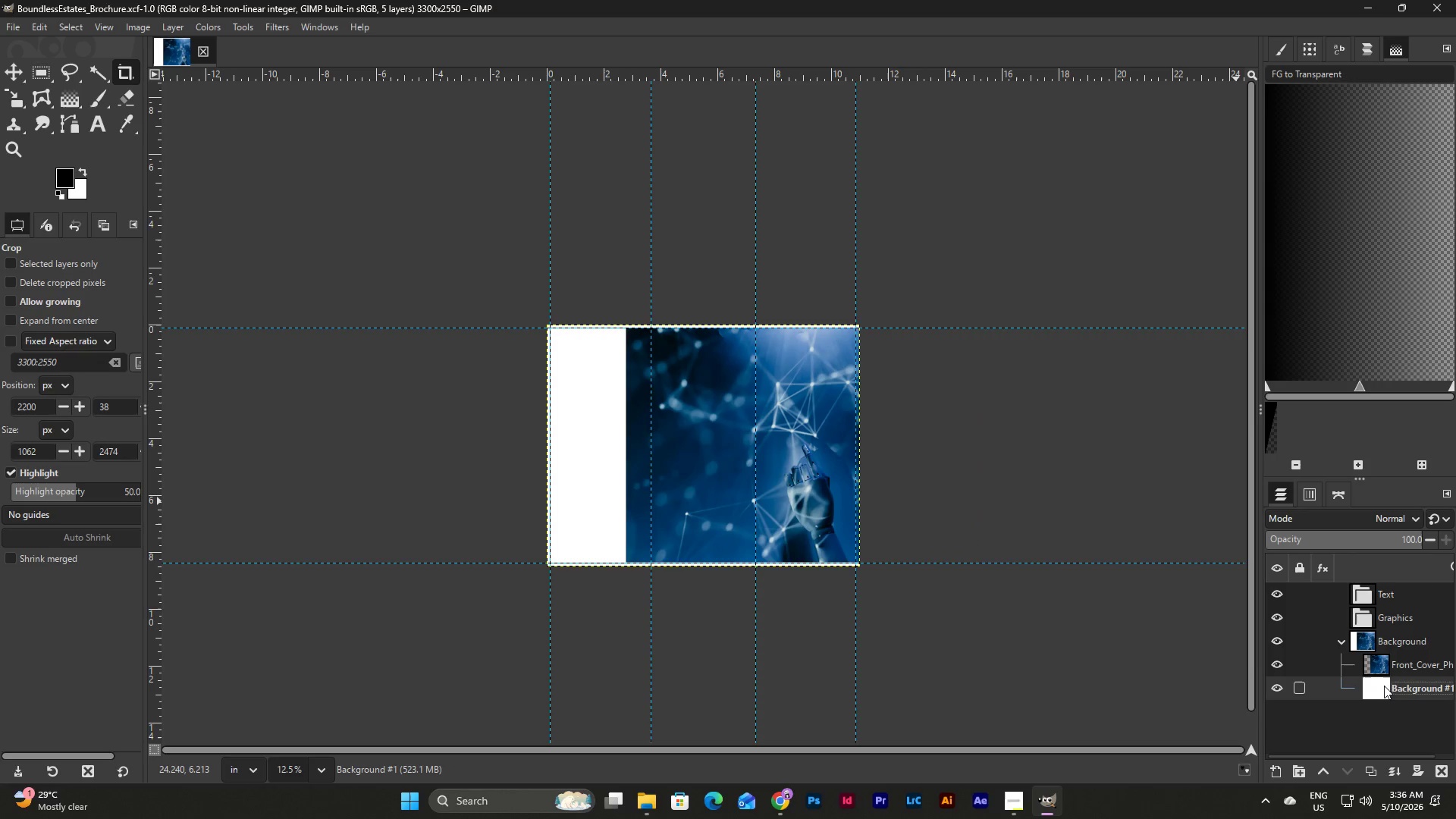 
left_click([1367, 713])
 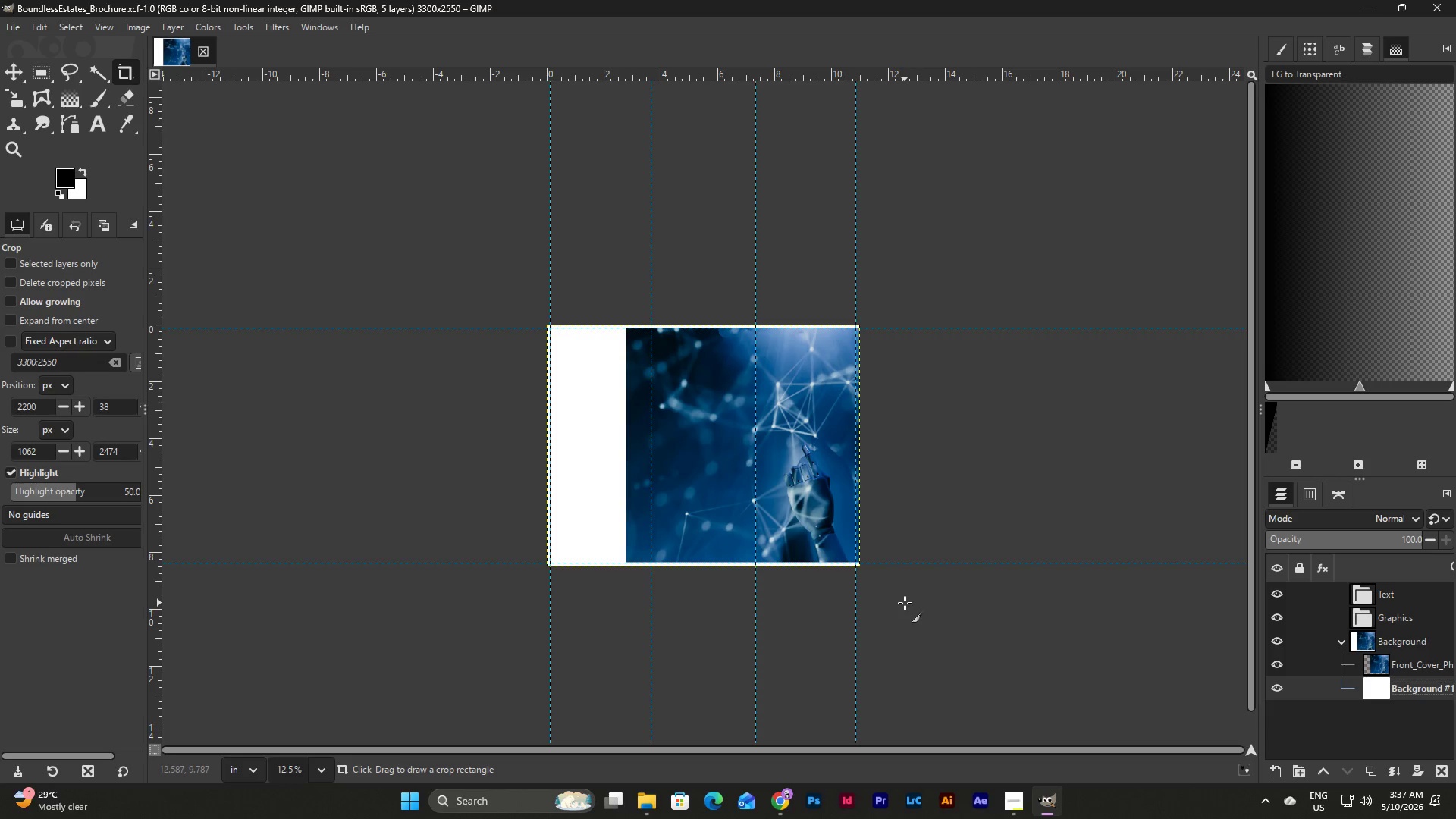 
wait(43.06)
 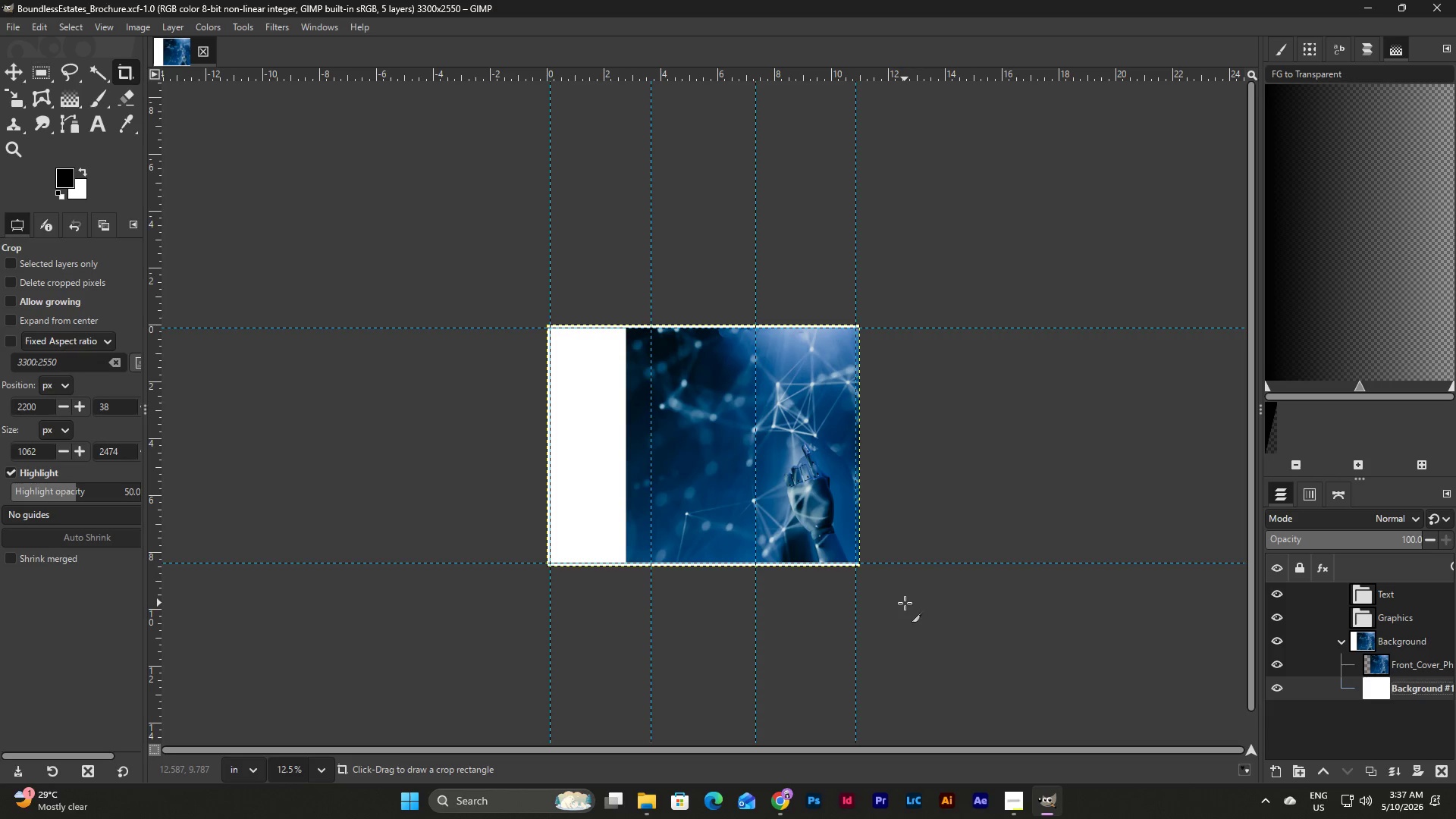 
double_click([1411, 689])
 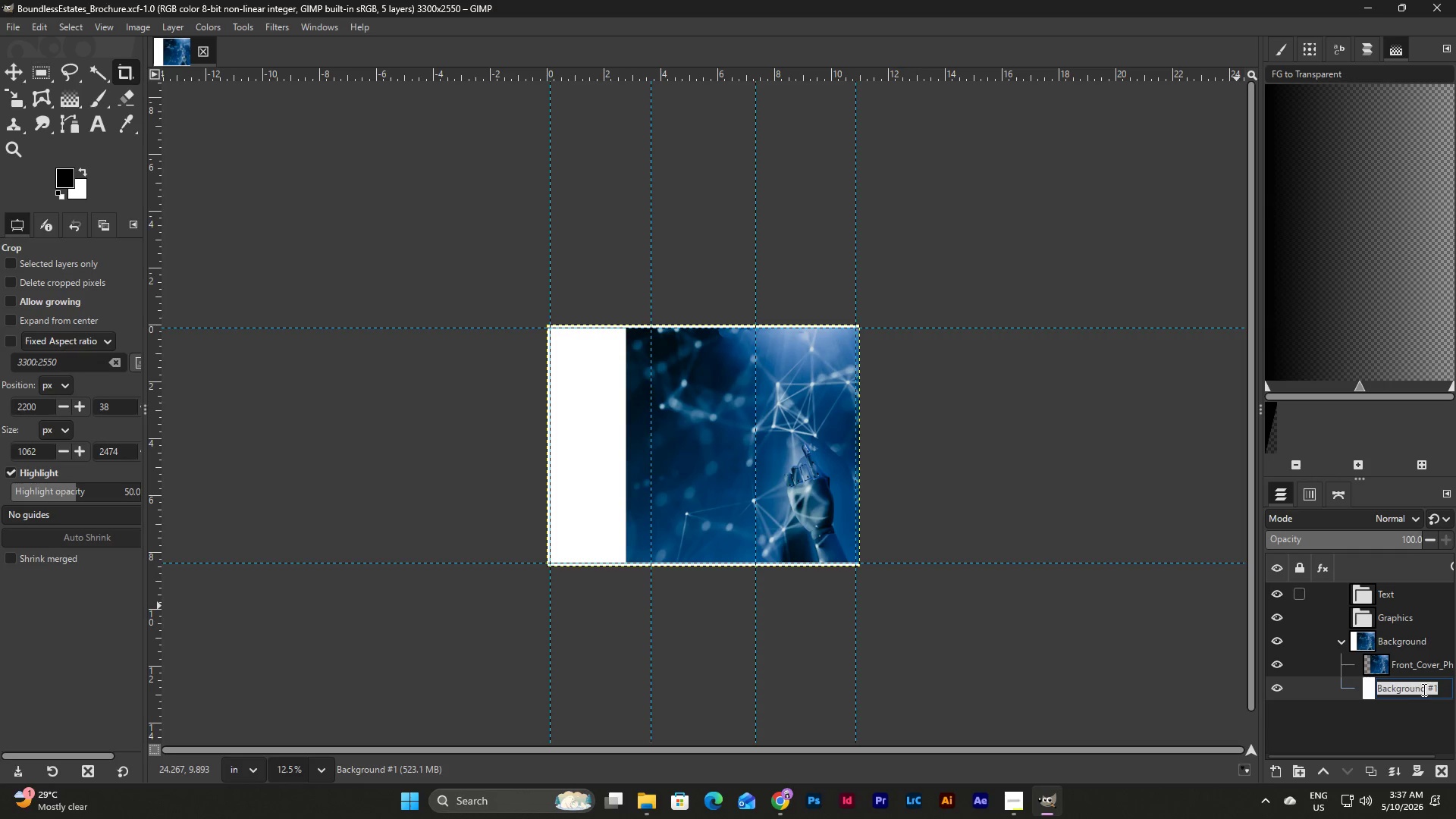 
left_click([1429, 689])
 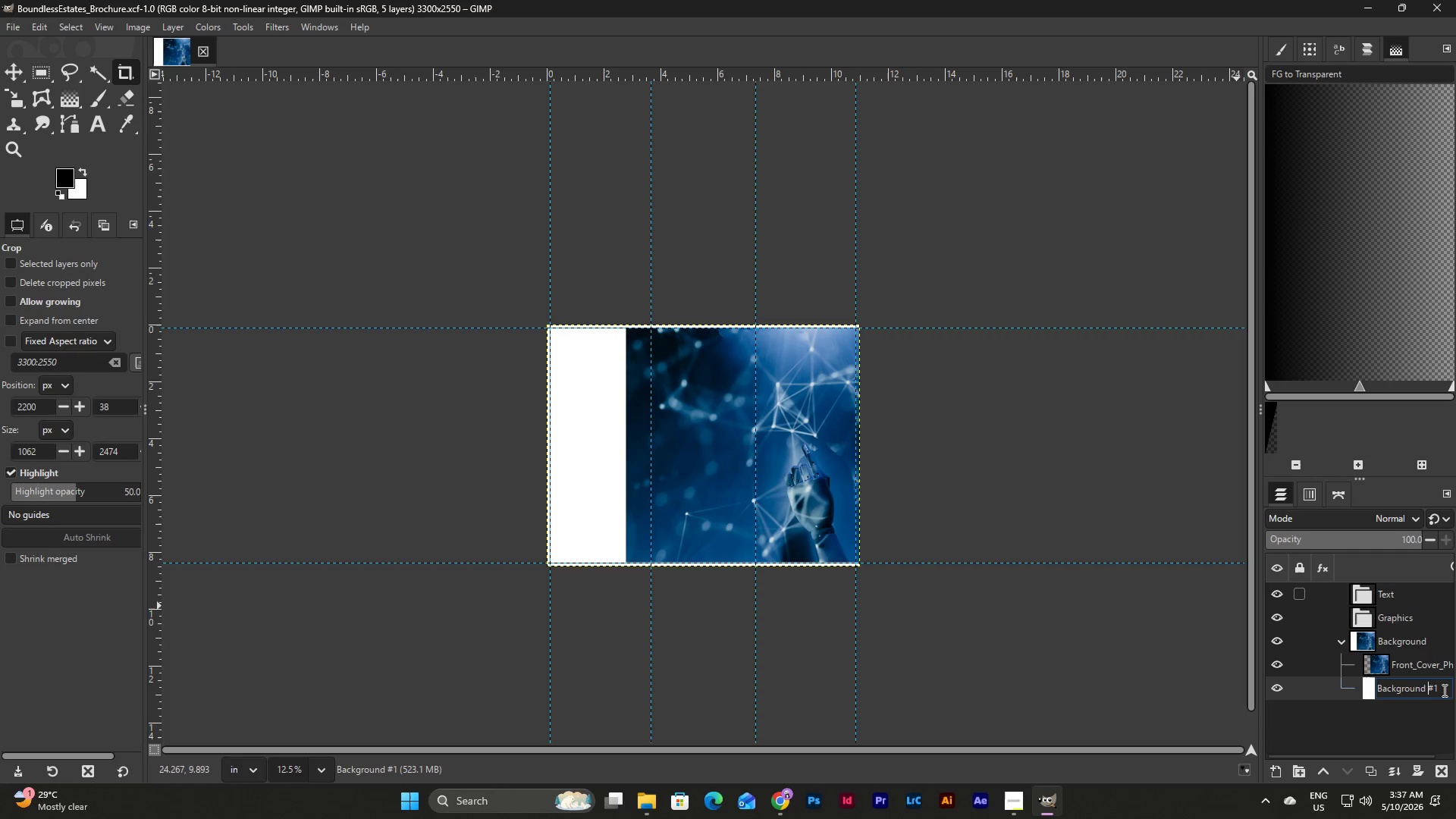 
left_click_drag(start_coordinate=[1443, 690], to_coordinate=[1360, 687])
 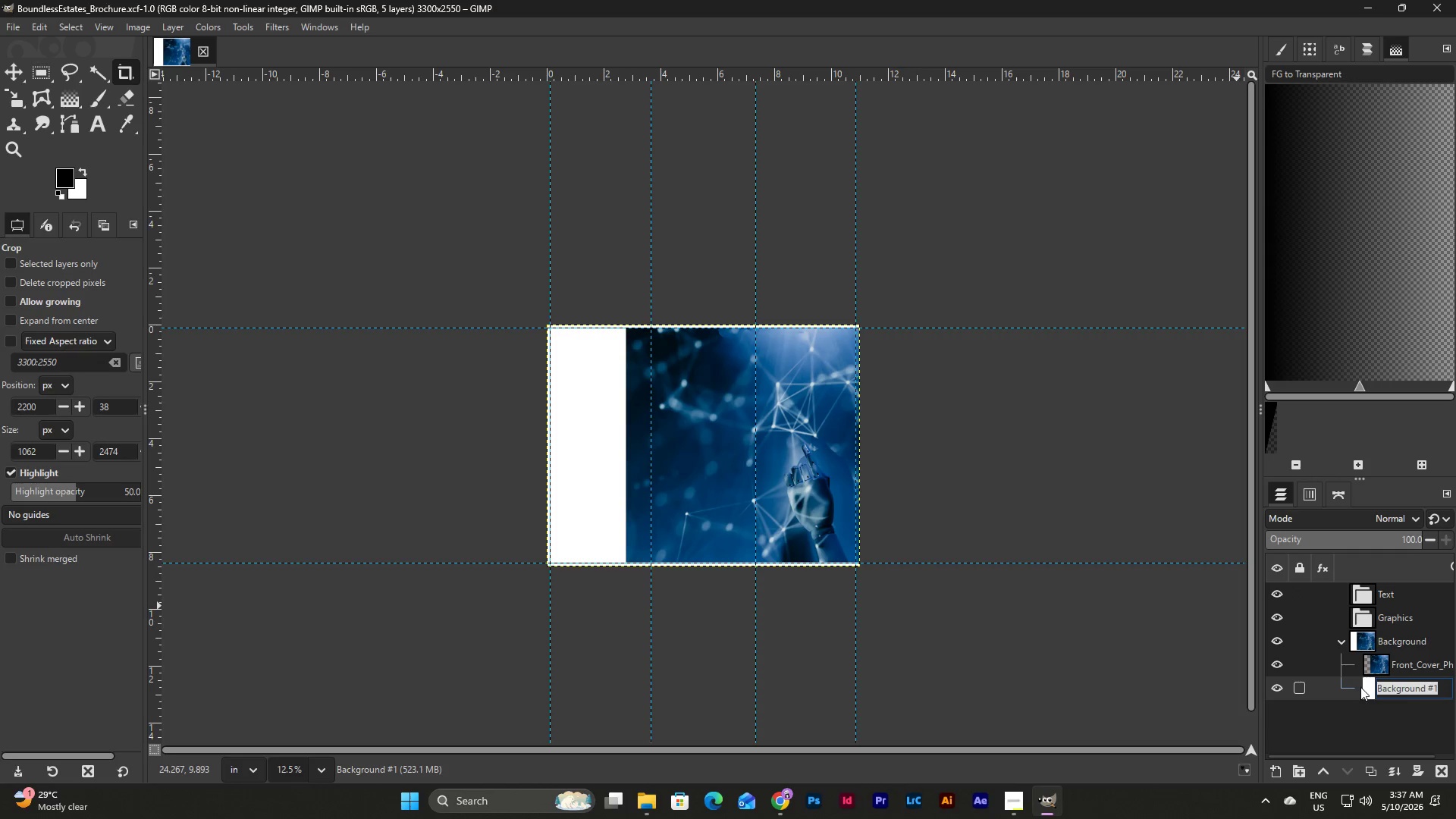 
type(White_Bakcgr)
key(Backspace)
key(Backspace)
key(Backspace)
key(Backspace)
type(ckground)
 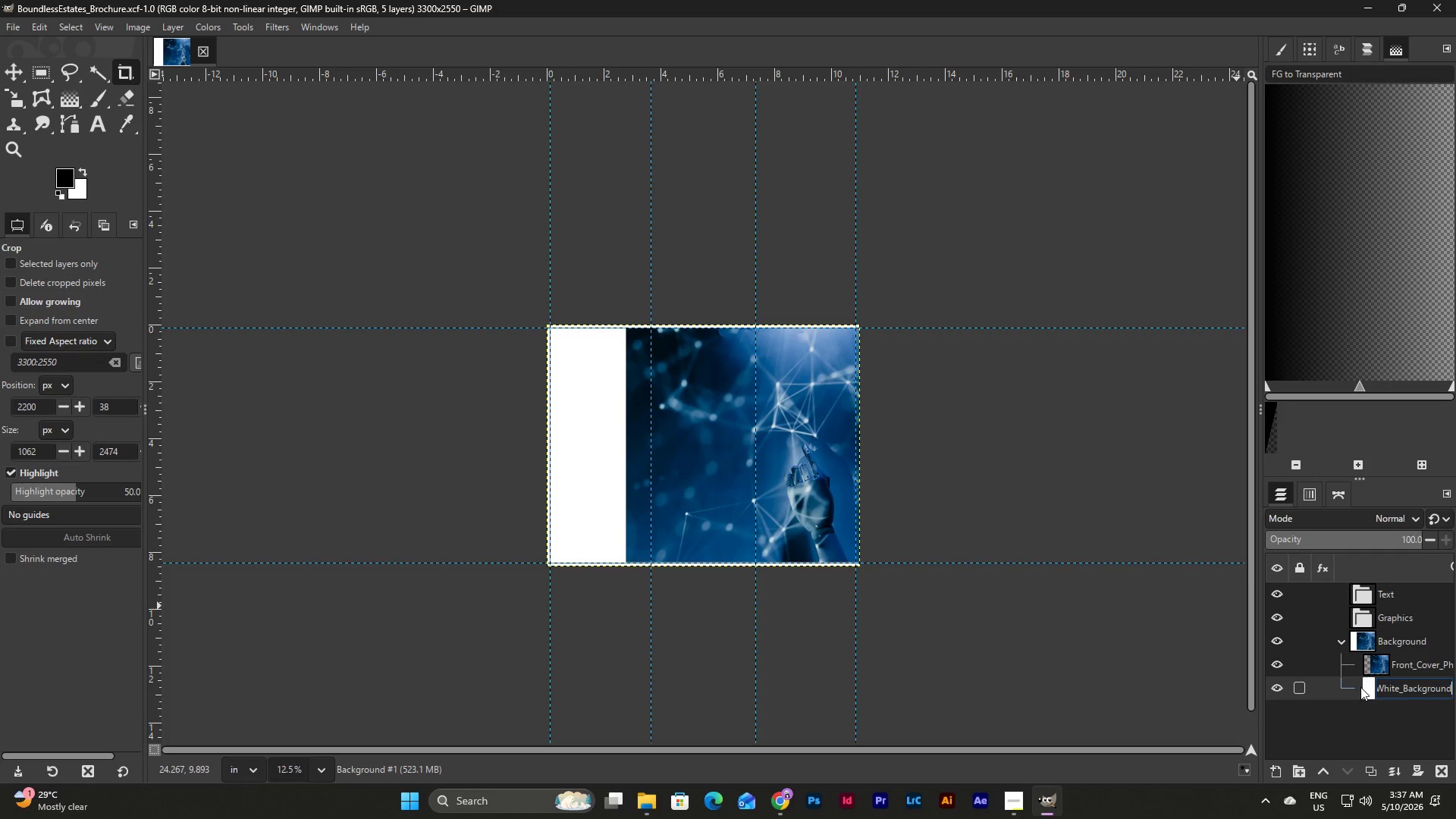 
left_click([1417, 661])
 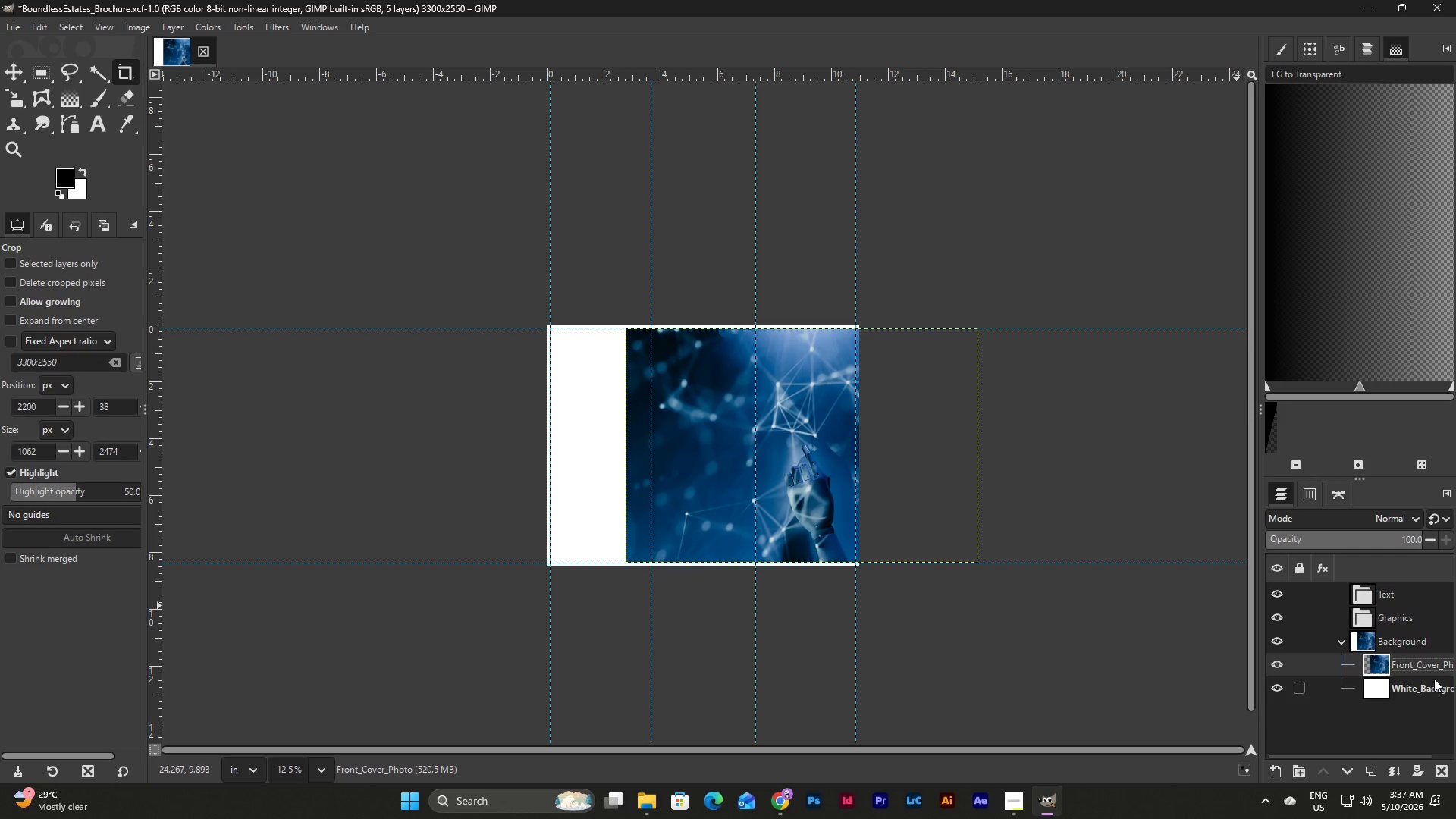 
left_click([1427, 671])
 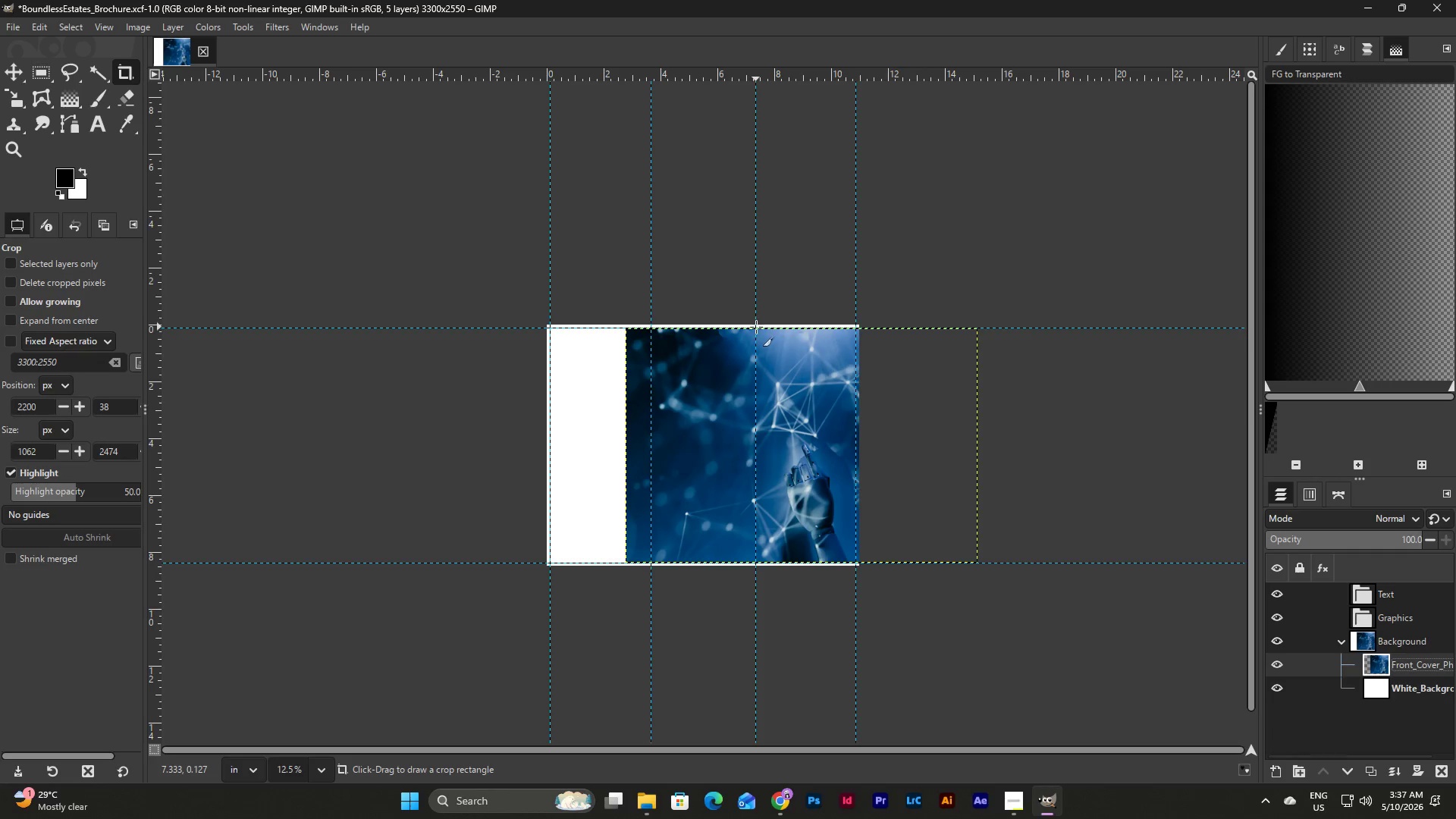 
left_click_drag(start_coordinate=[756, 329], to_coordinate=[858, 560])
 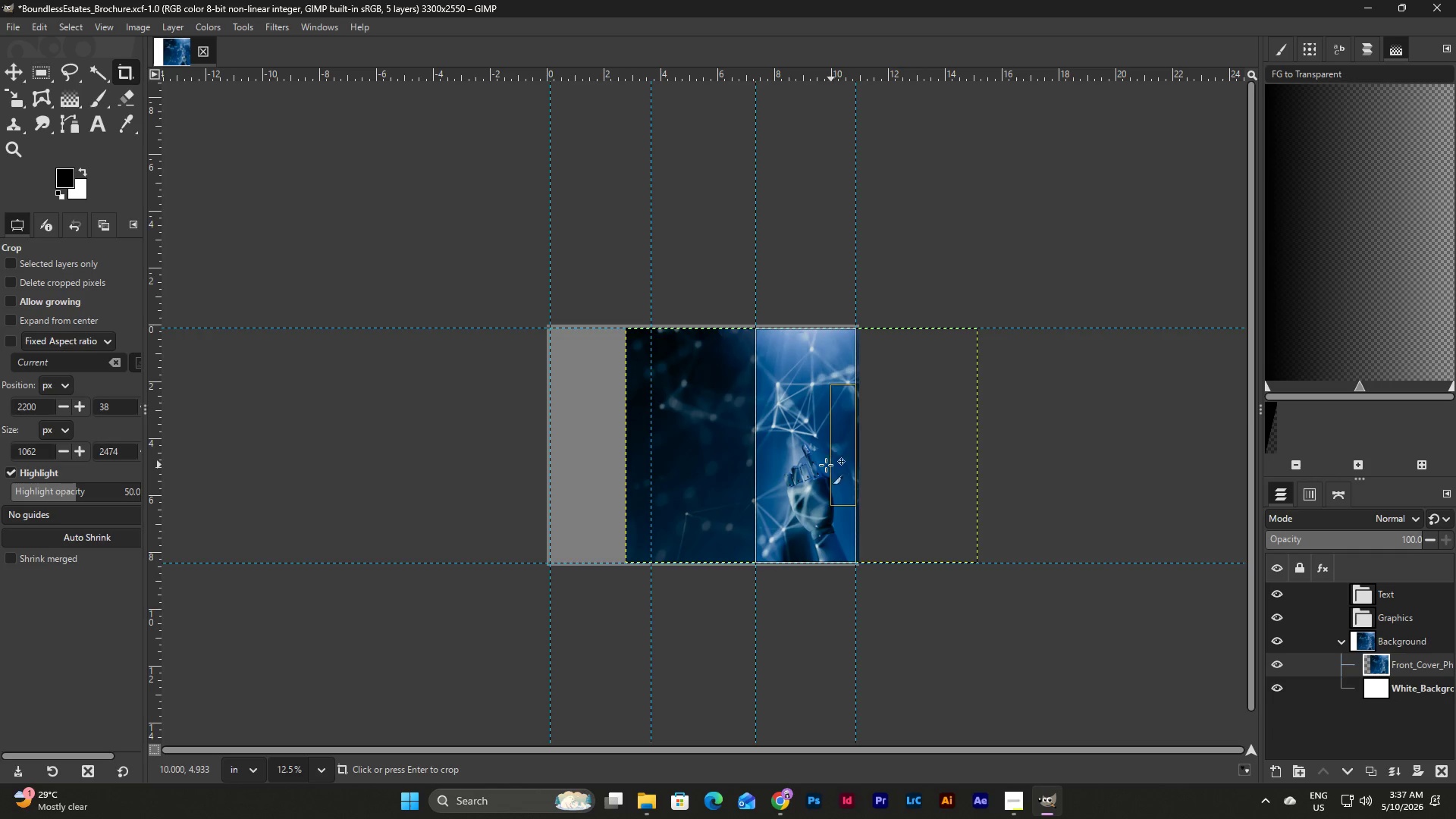 
left_click([836, 466])
 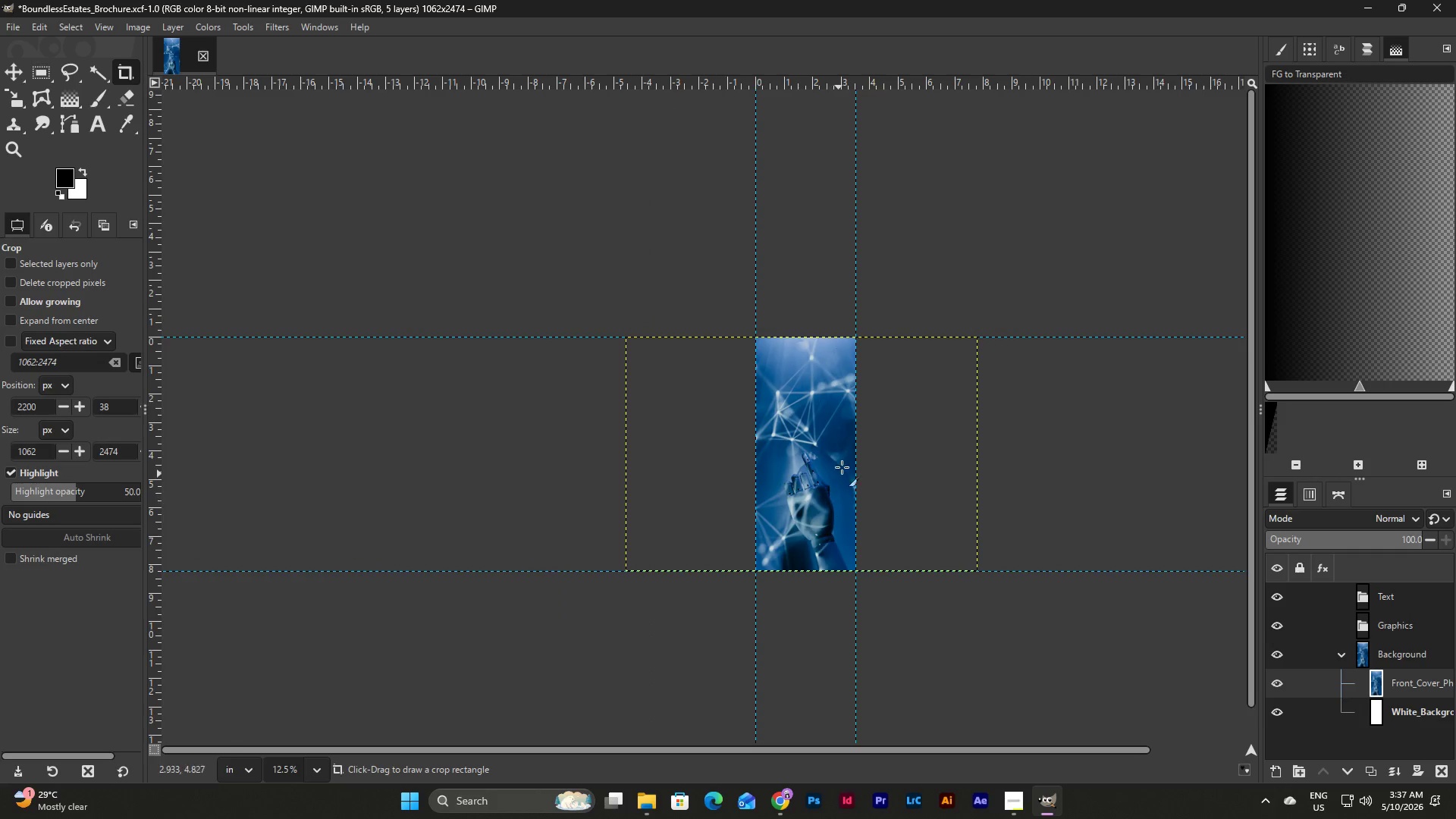 
left_click_drag(start_coordinate=[844, 460], to_coordinate=[812, 466])
 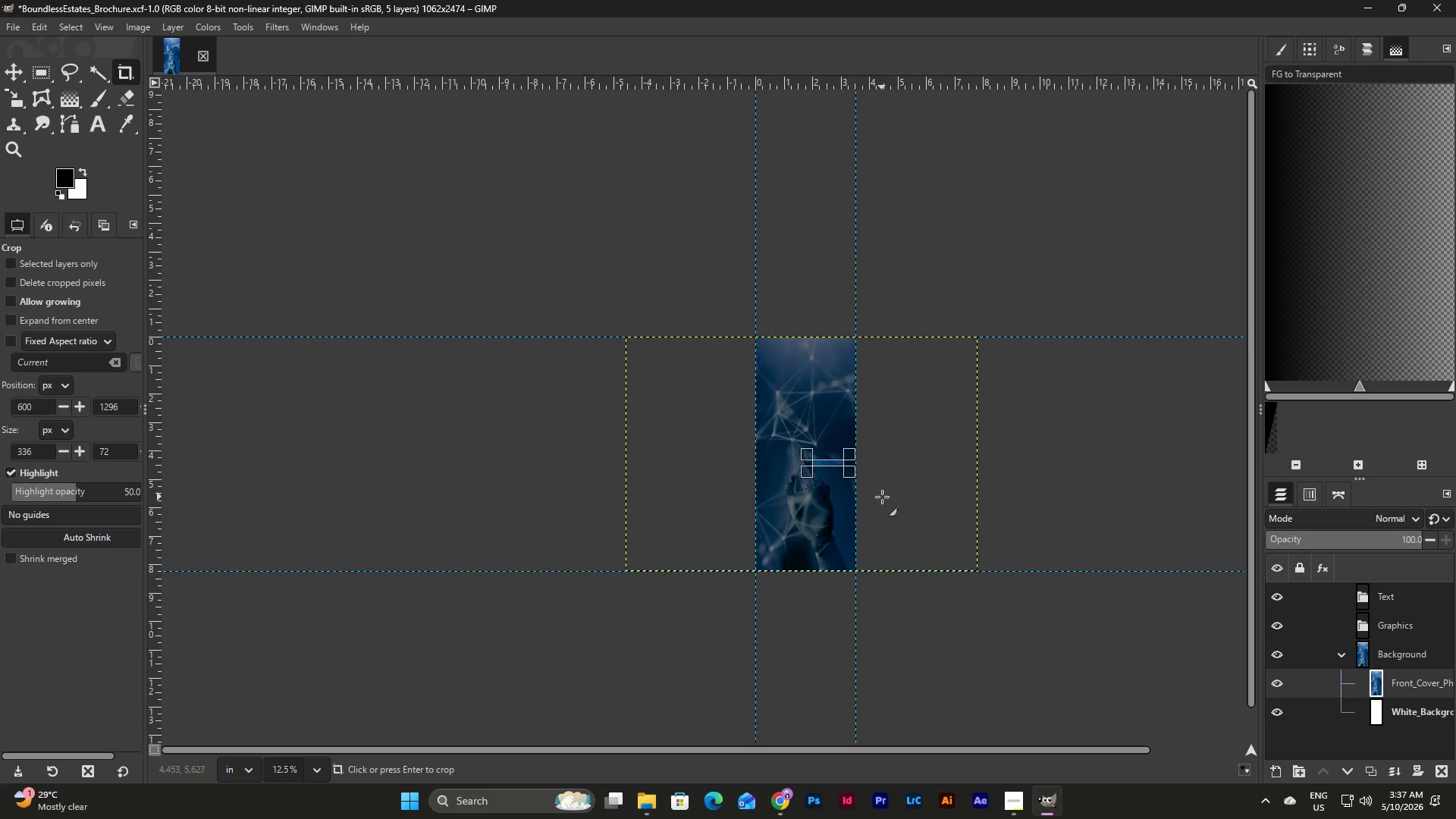 
left_click([900, 480])
 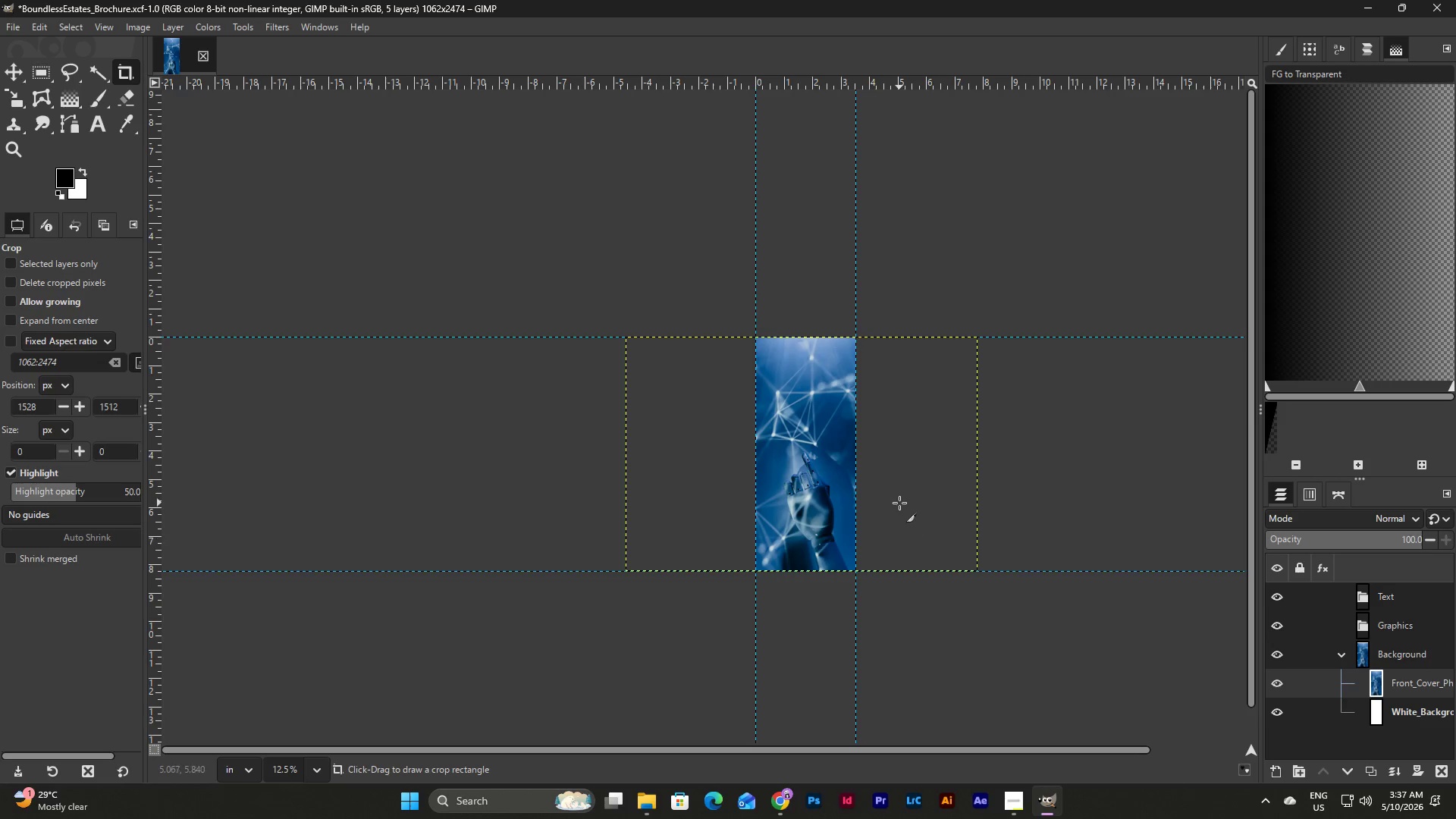 
key(Control+Z)
 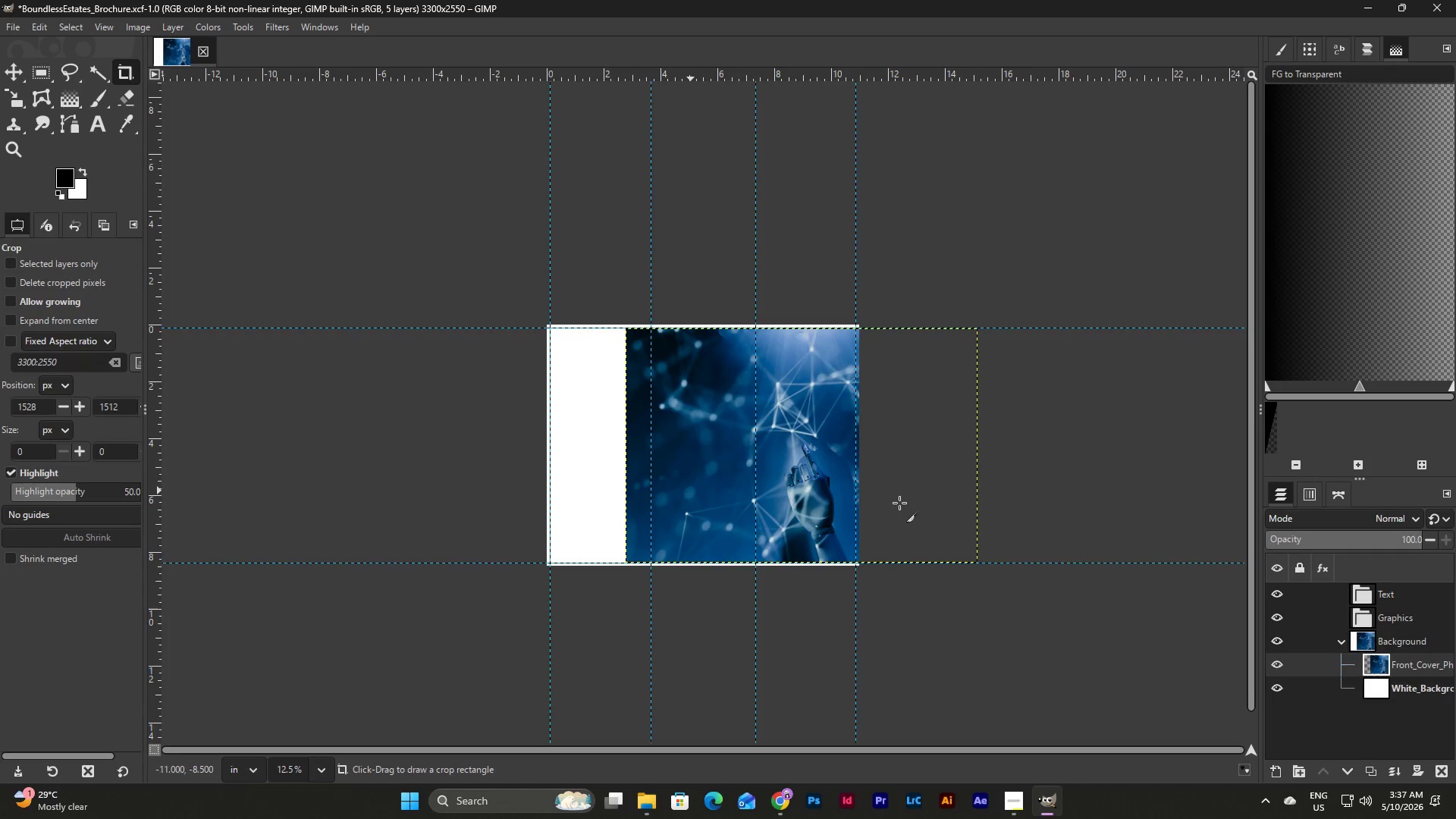 
key(Control+Z)
 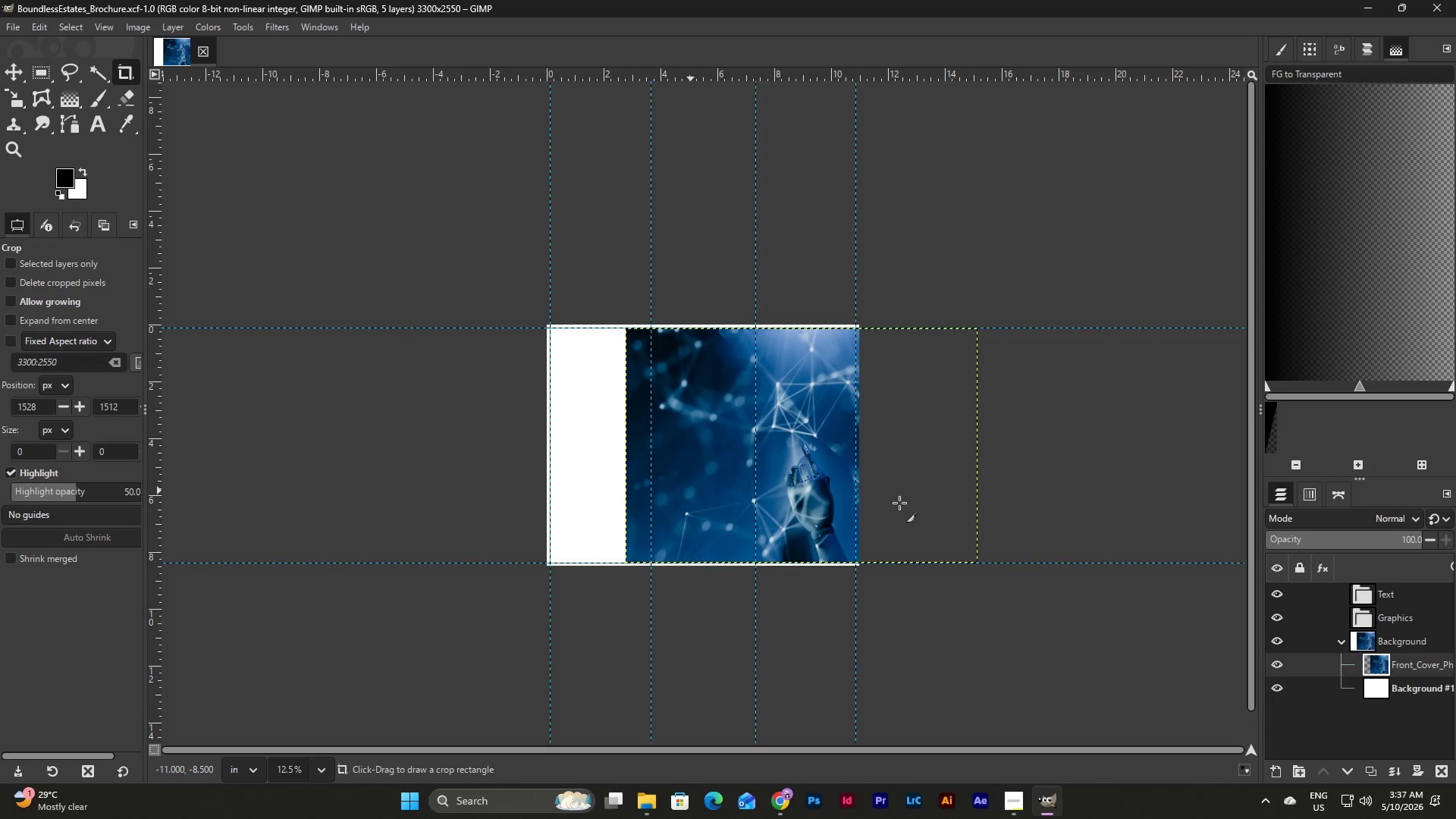 
key(Control+Z)
 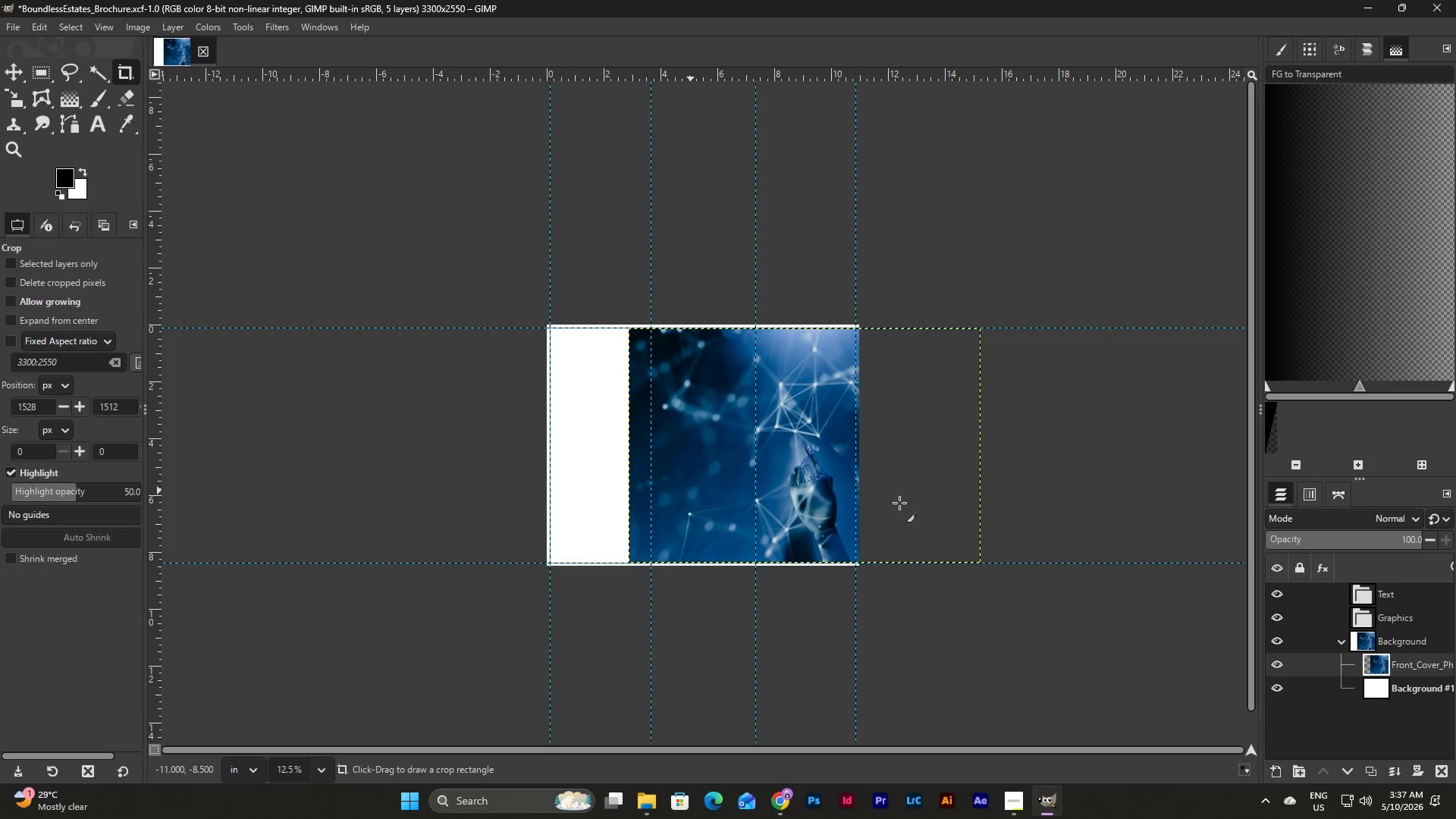 
key(Control+Z)
 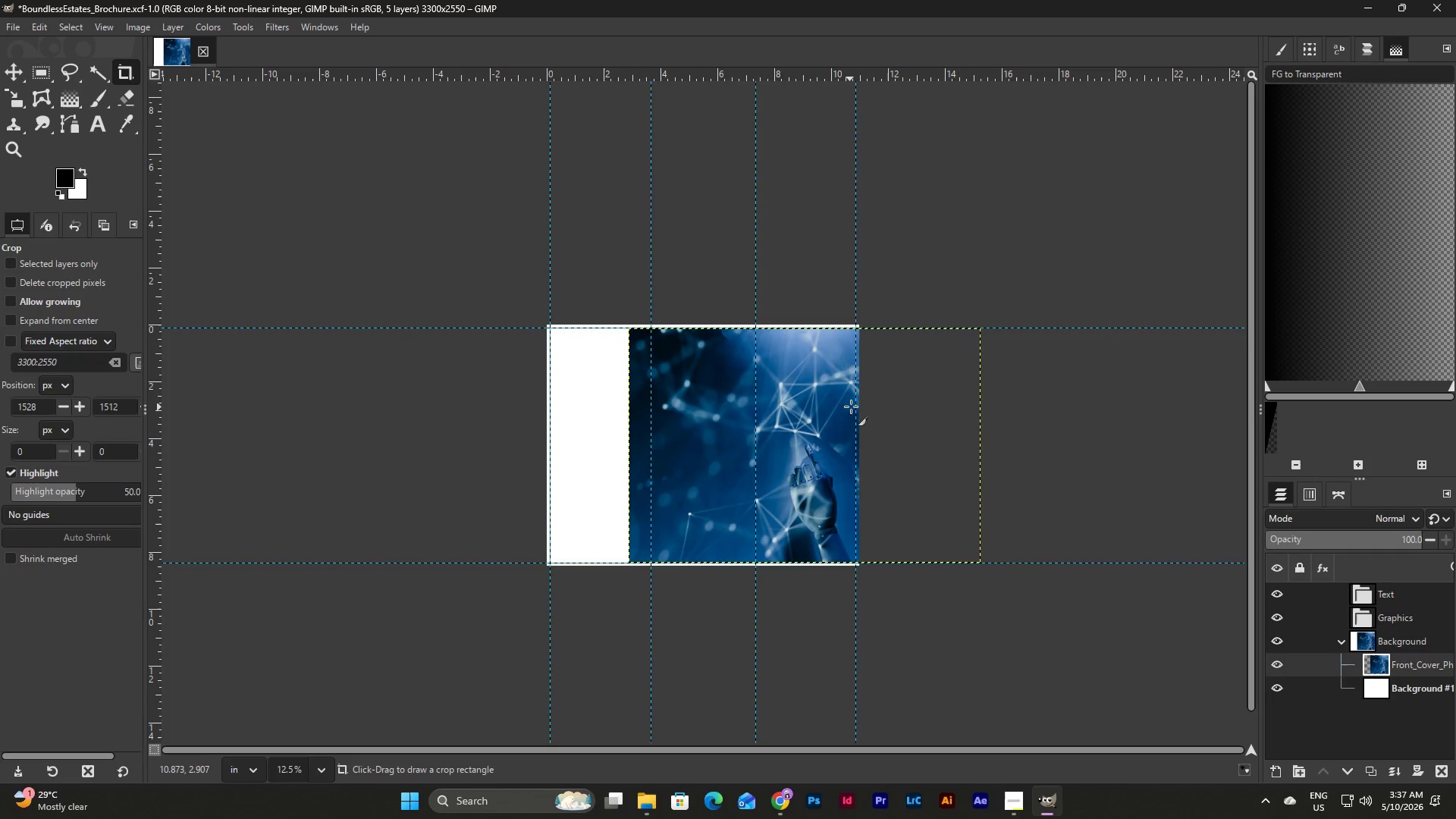 
key(Escape)
 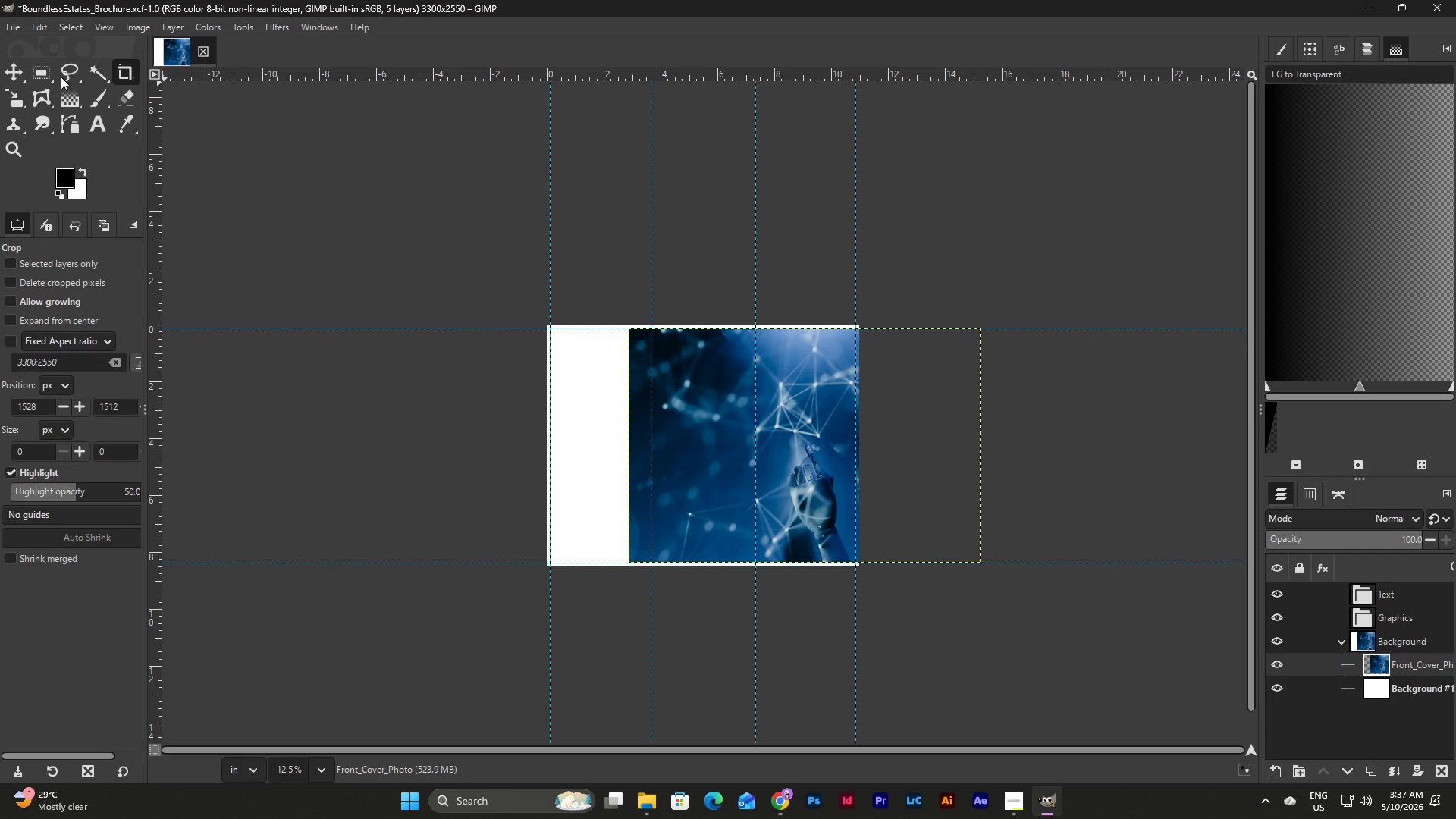 
left_click([10, 71])
 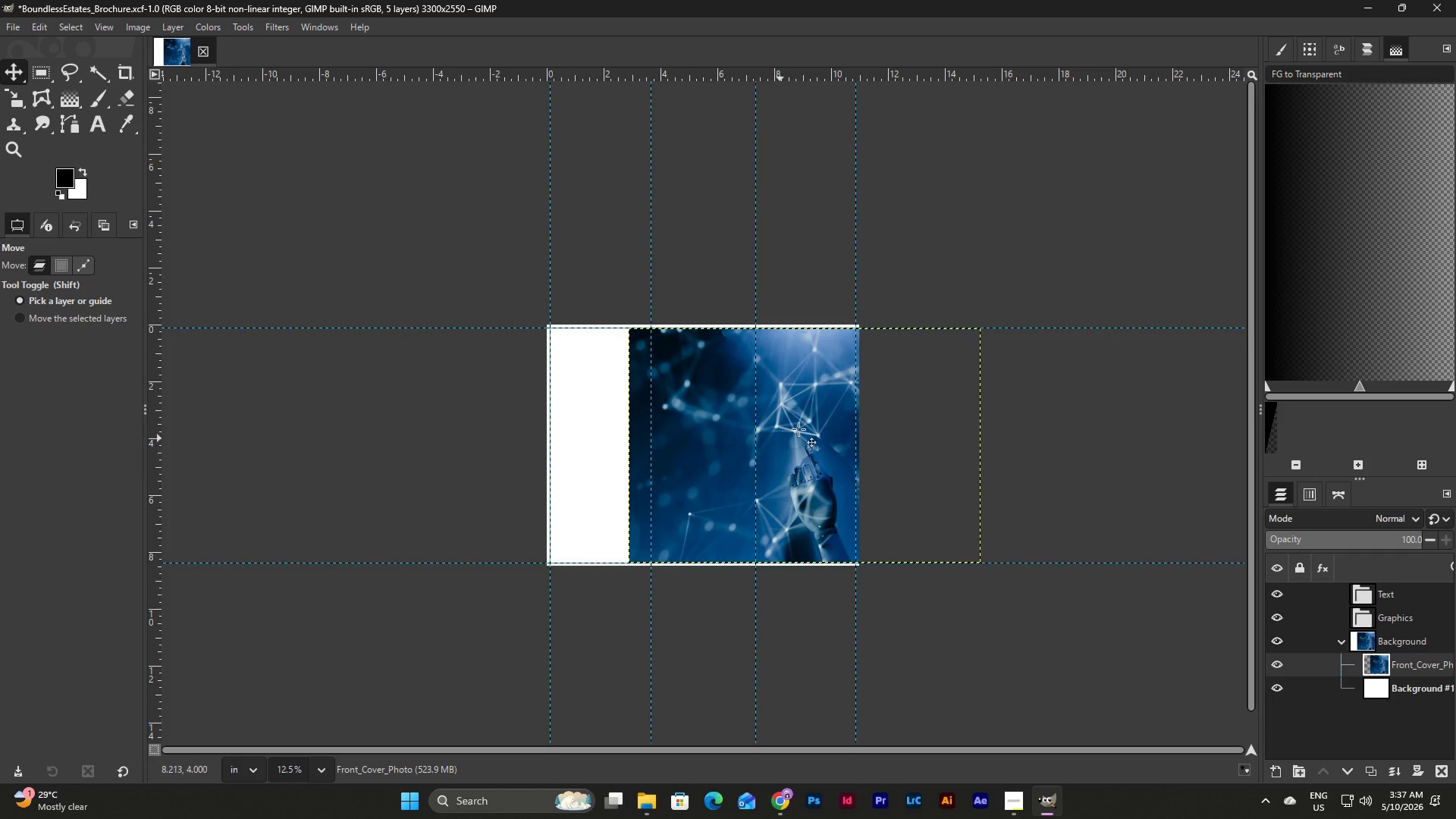 
left_click_drag(start_coordinate=[800, 428], to_coordinate=[576, 449])
 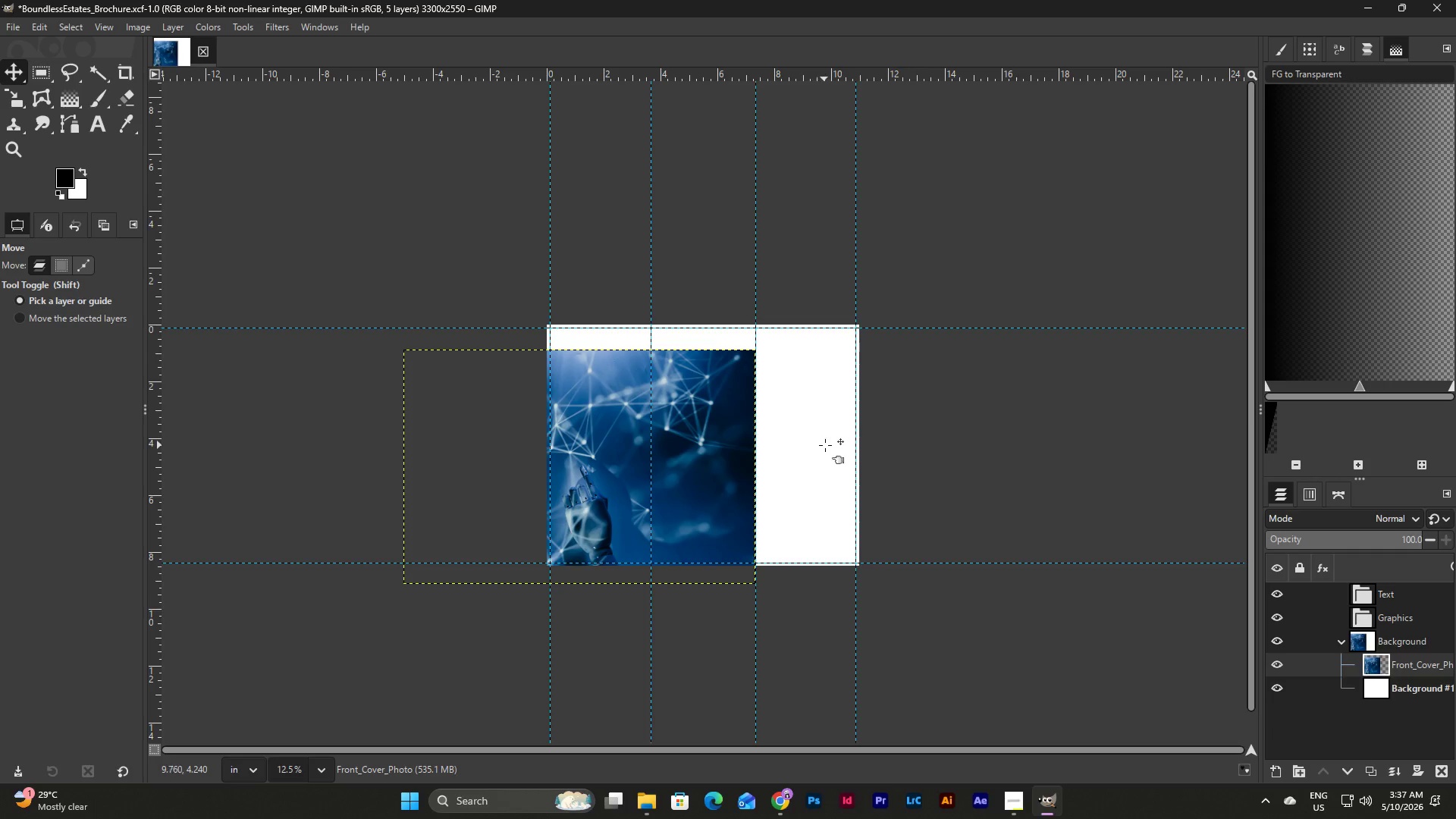 
left_click_drag(start_coordinate=[843, 410], to_coordinate=[841, 456])
 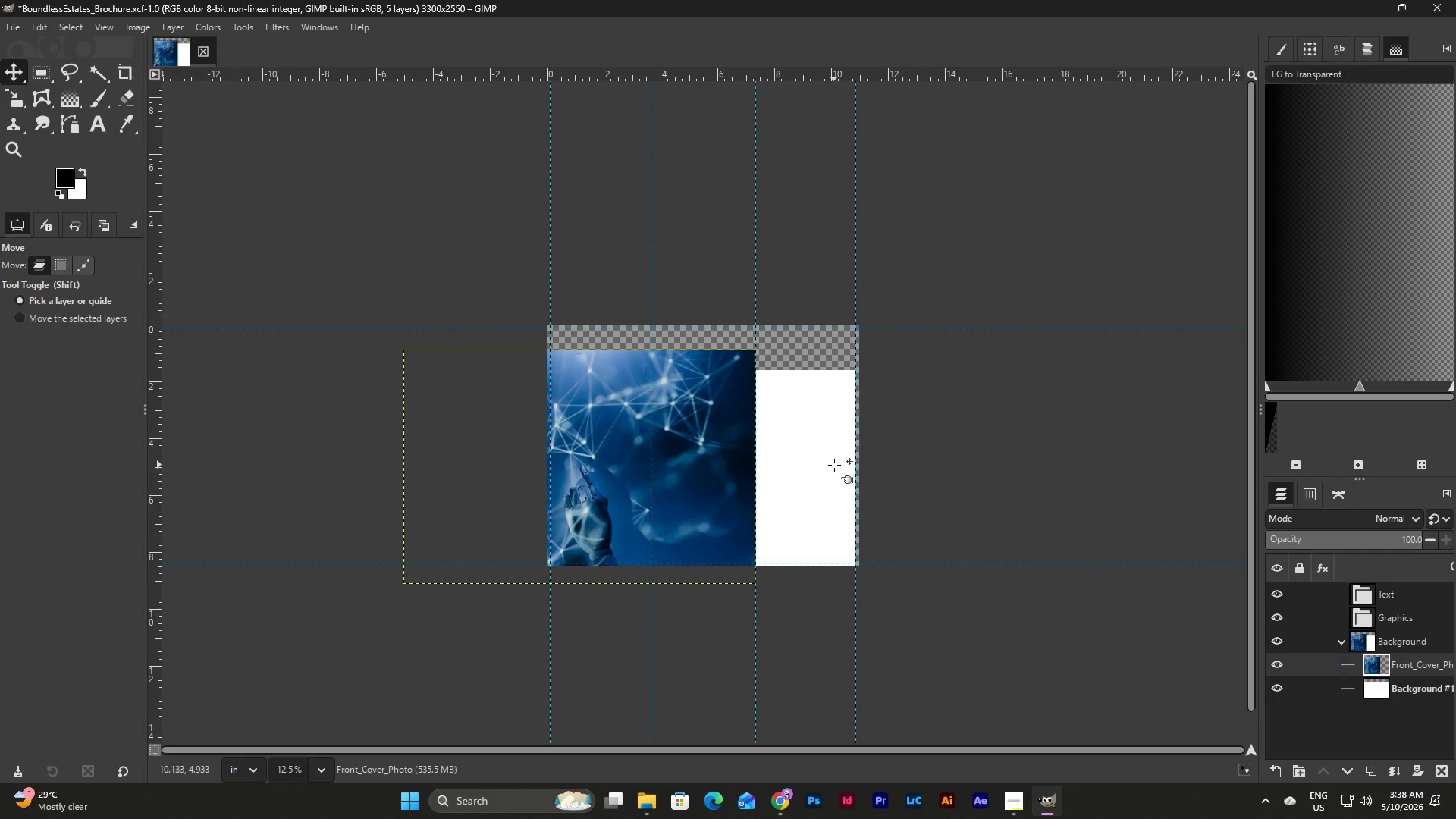 
left_click_drag(start_coordinate=[843, 442], to_coordinate=[846, 396])
 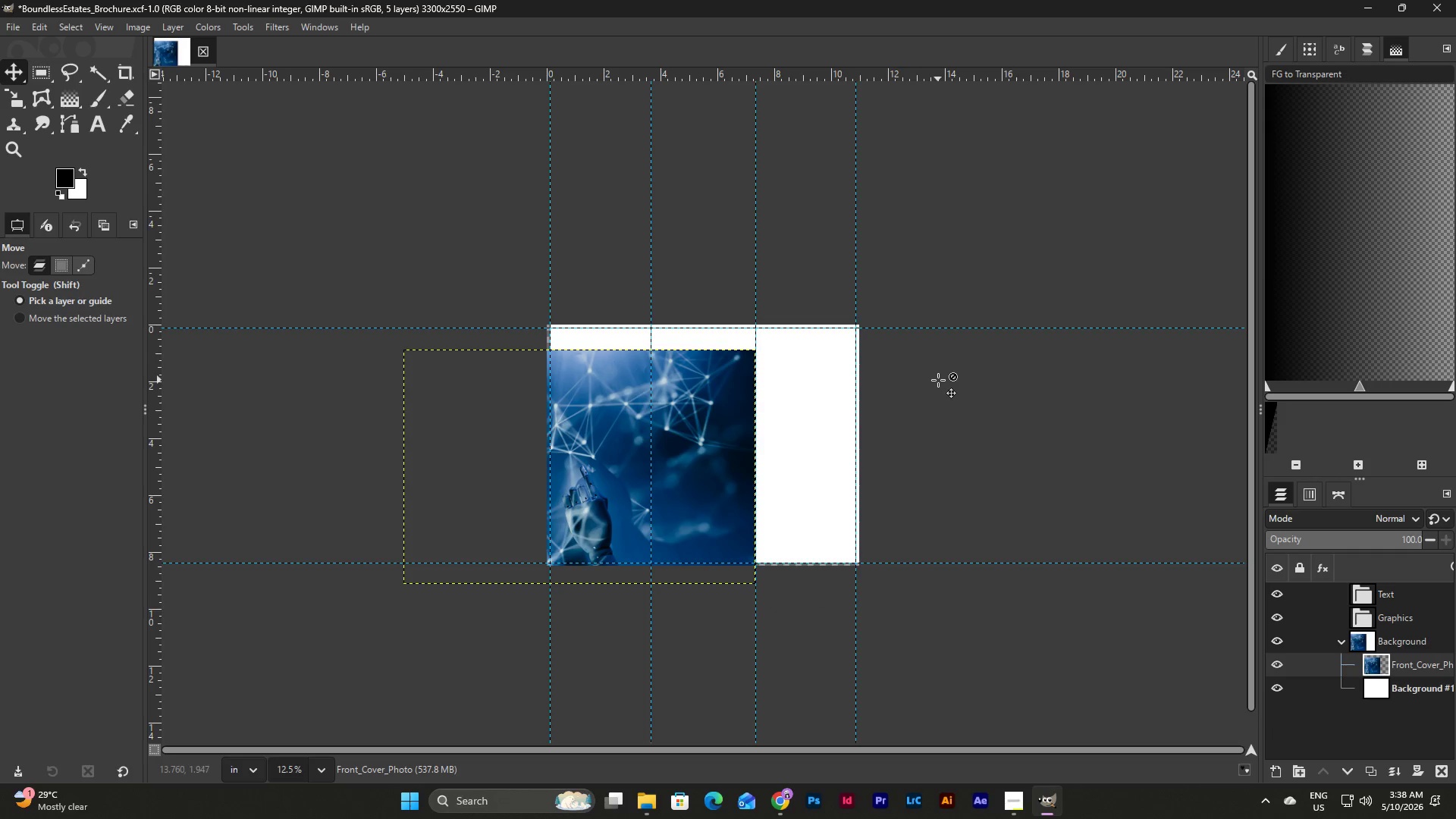 
key(Control+Z)
 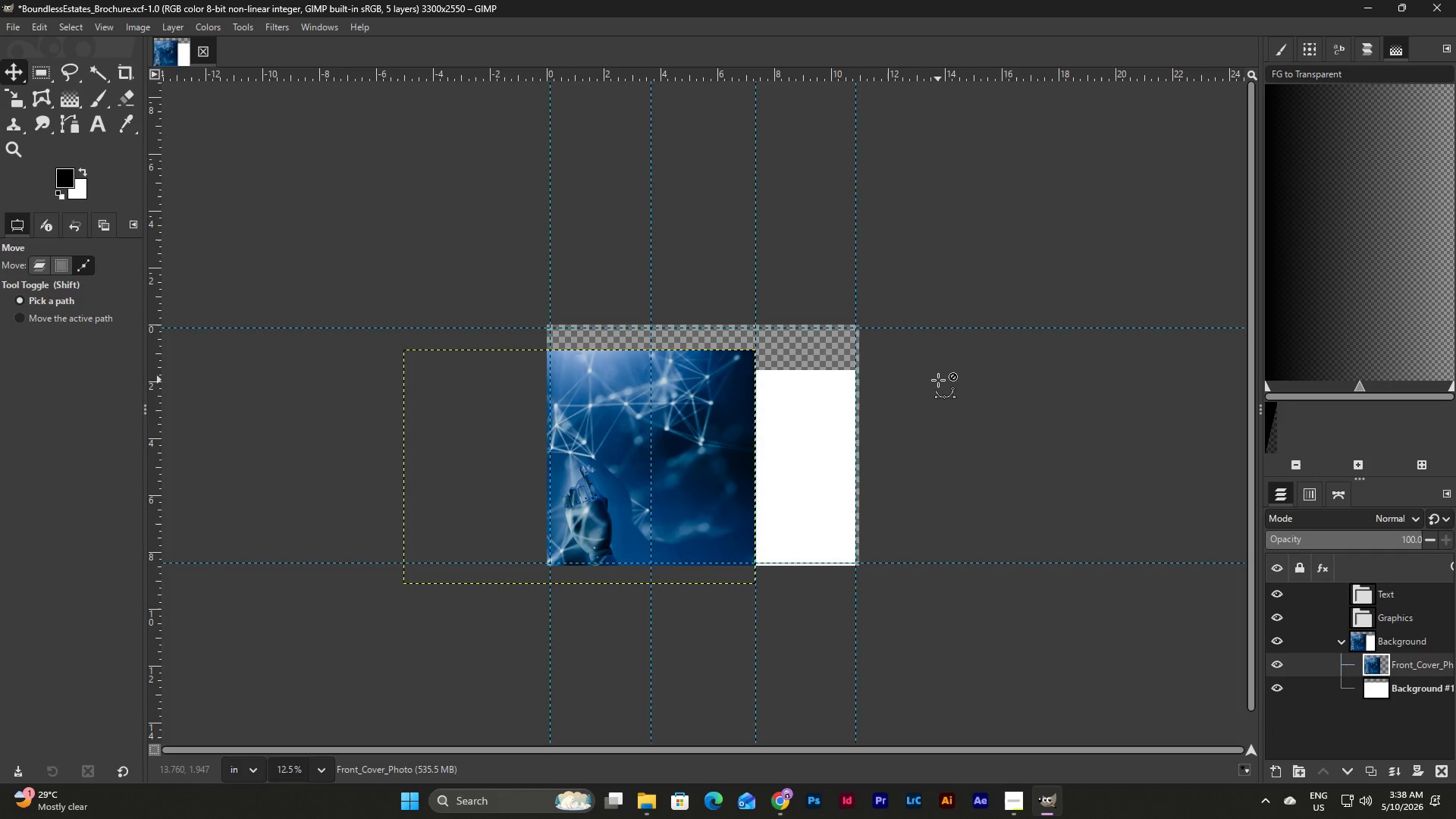 
key(Control+Z)
 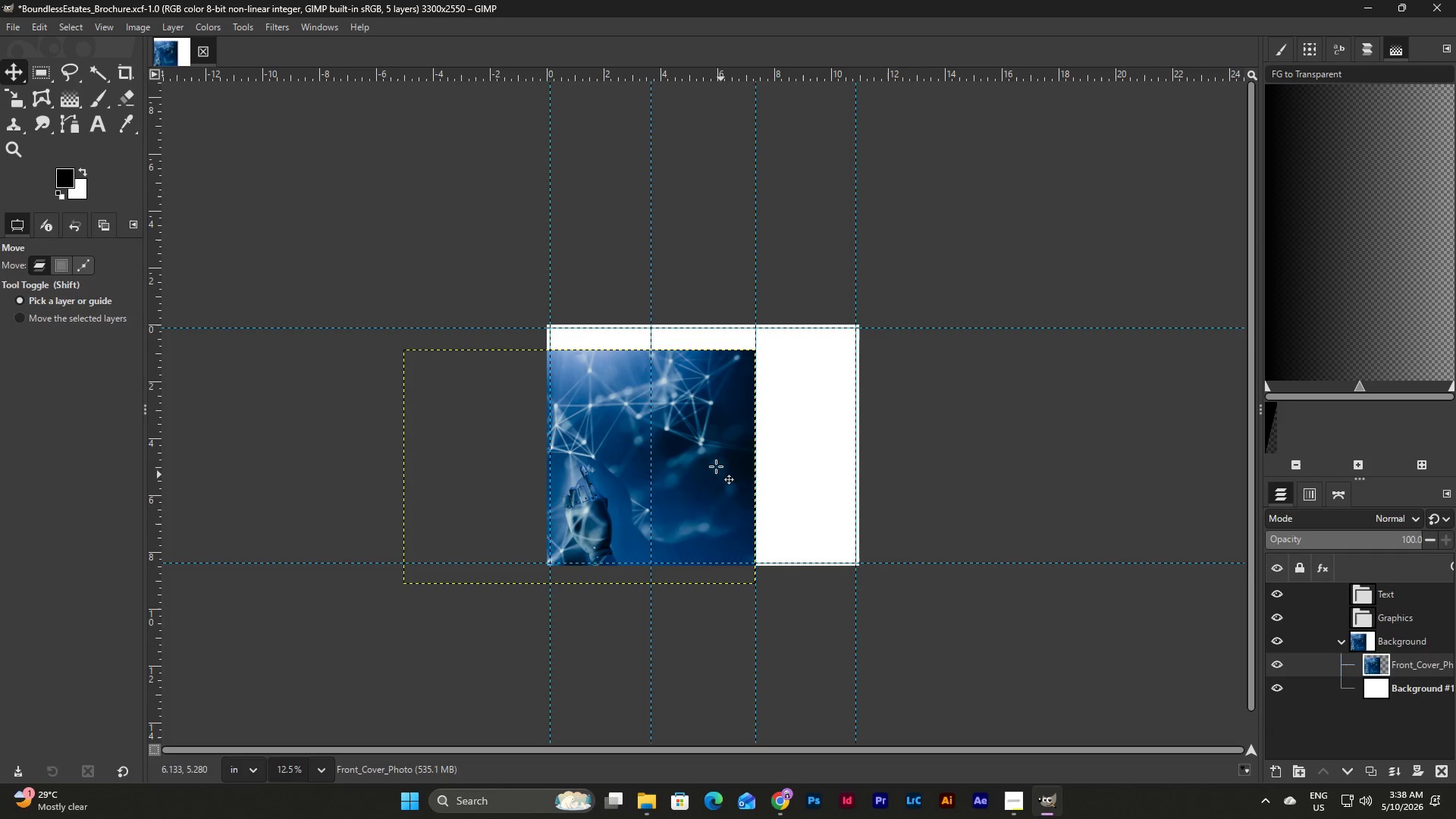 
left_click_drag(start_coordinate=[715, 452], to_coordinate=[936, 435])
 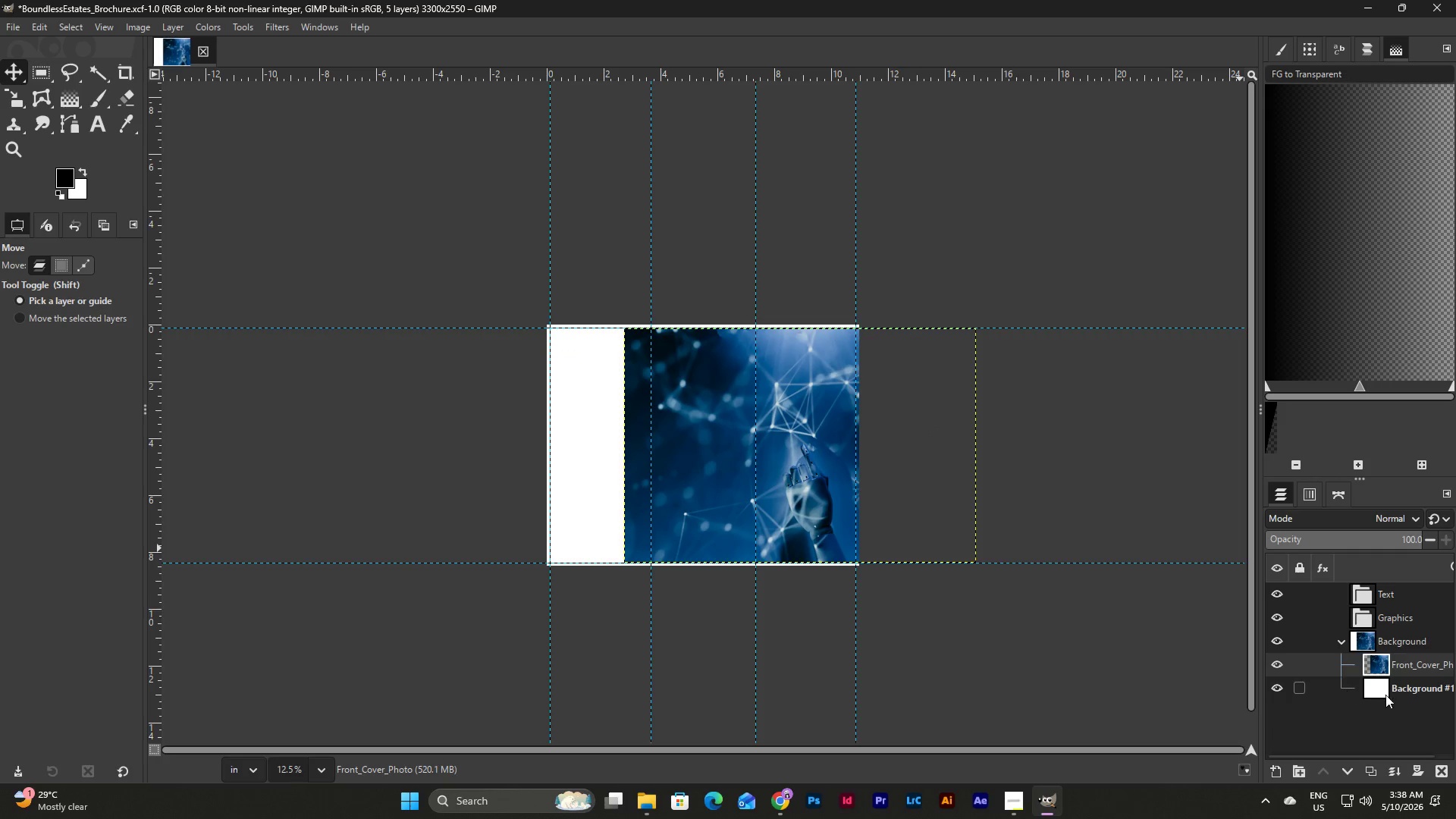 
left_click([1412, 690])
 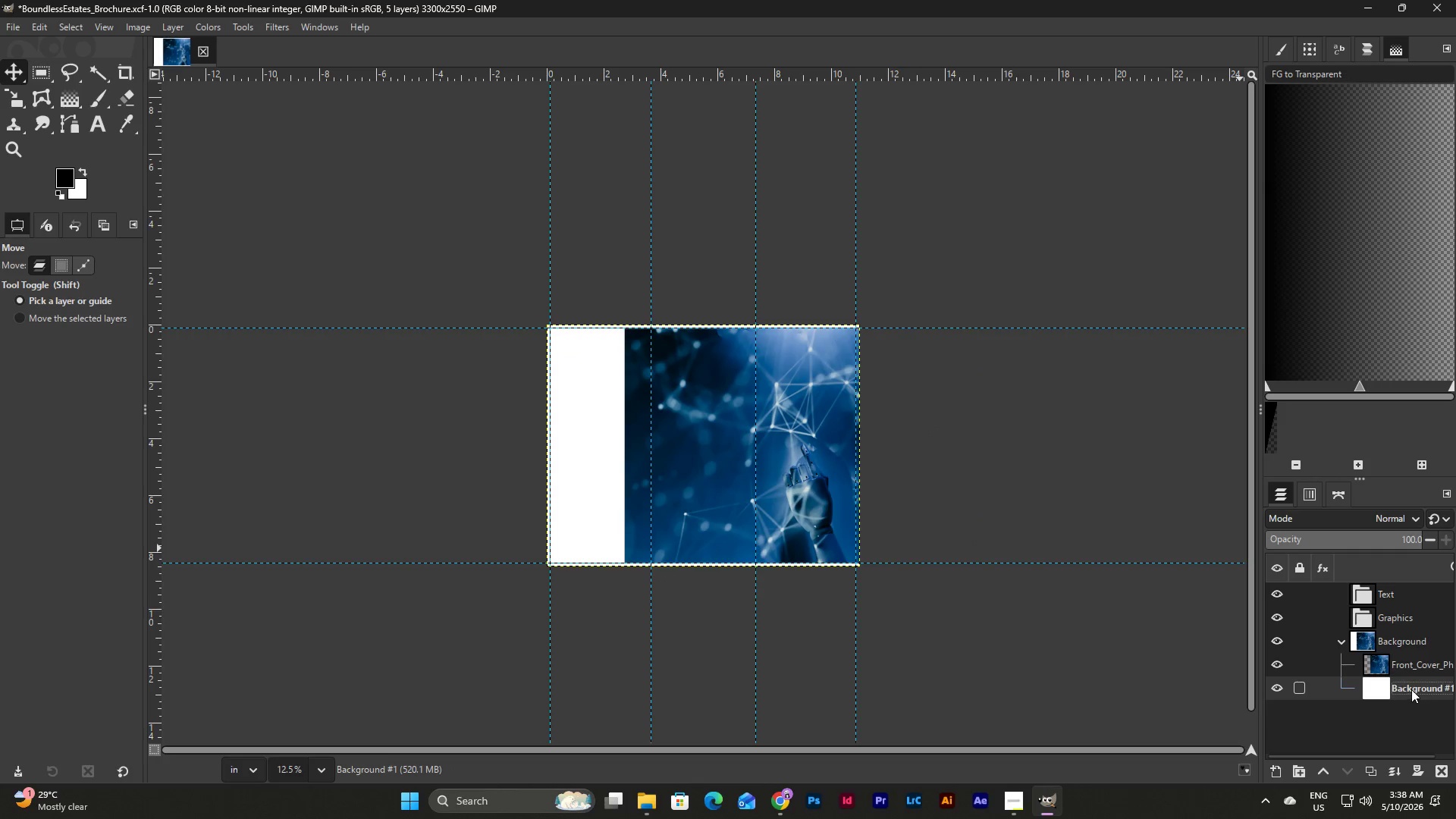 
left_click_drag(start_coordinate=[1410, 689], to_coordinate=[1402, 623])
 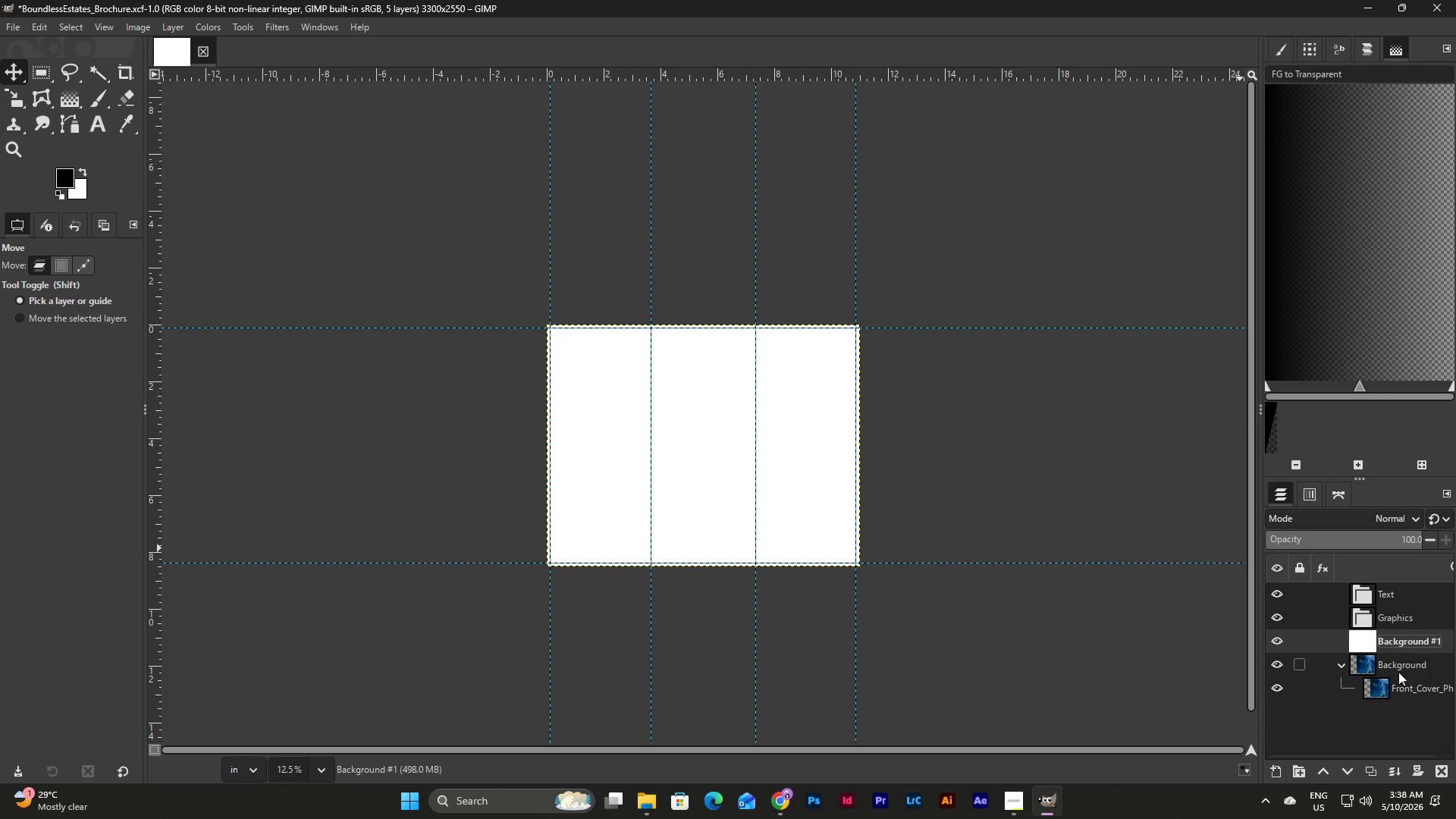 
left_click([1401, 695])
 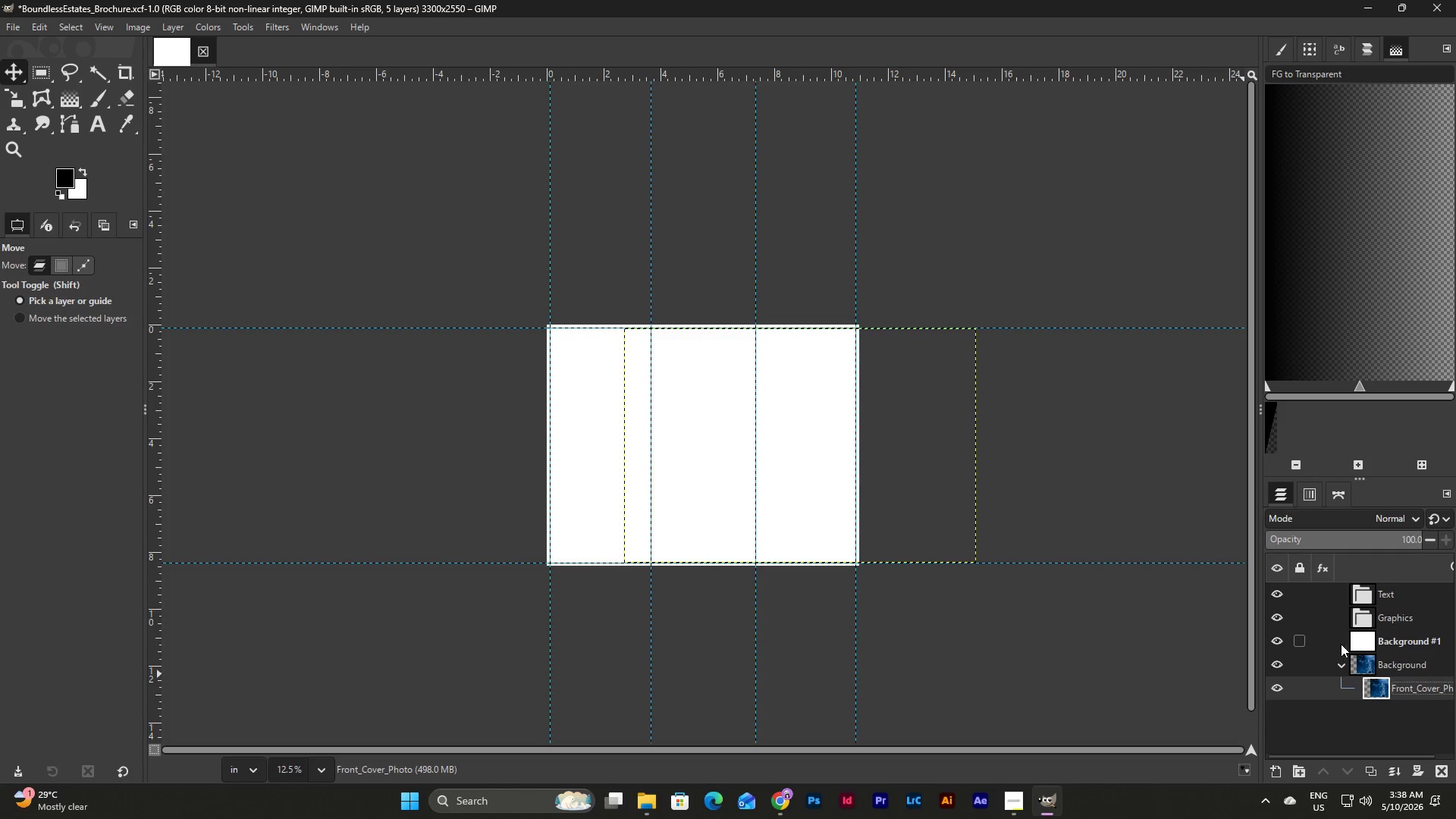 
wait(6.38)
 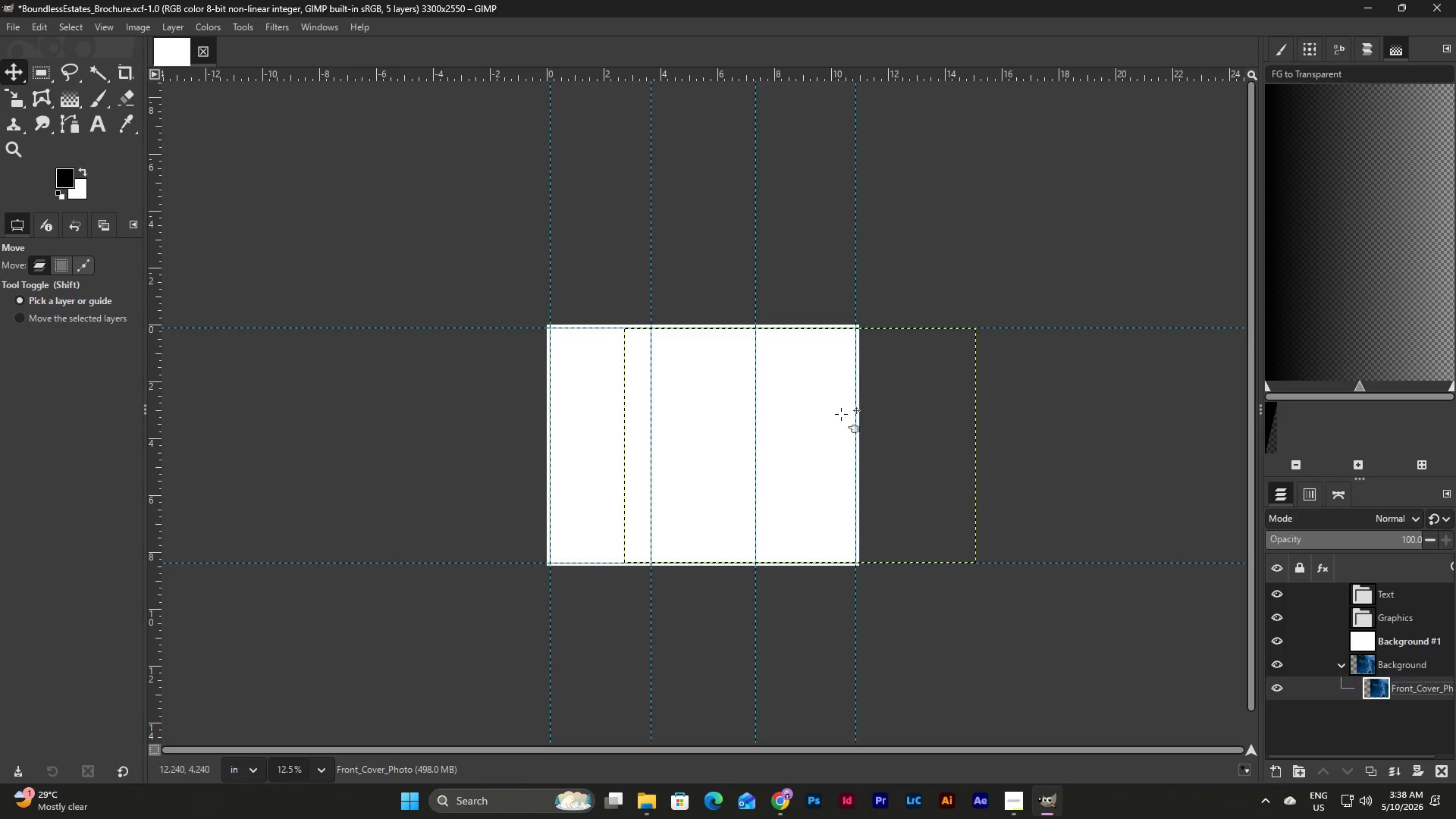 
left_click([1278, 617])
 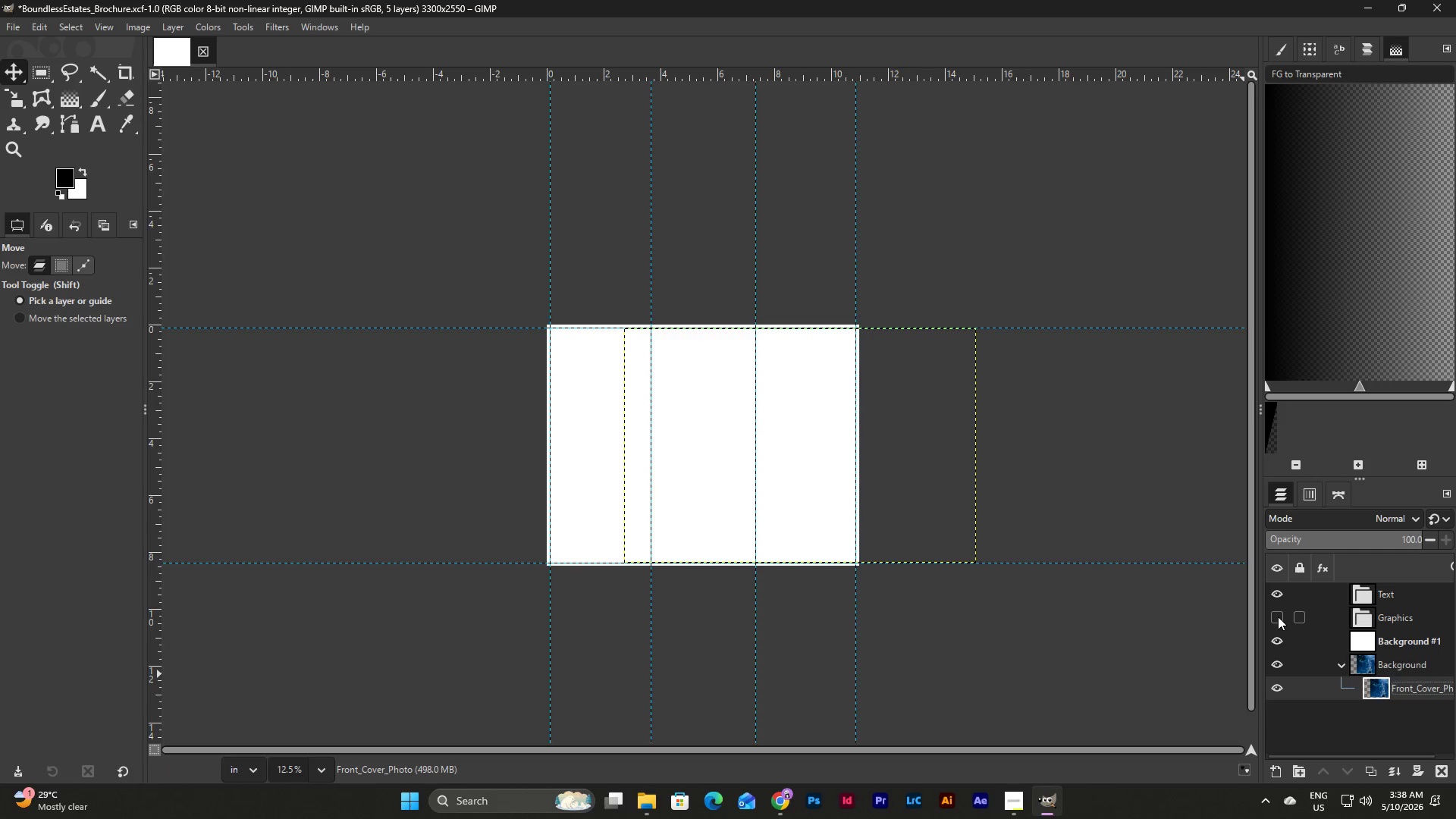 
left_click([1278, 617])
 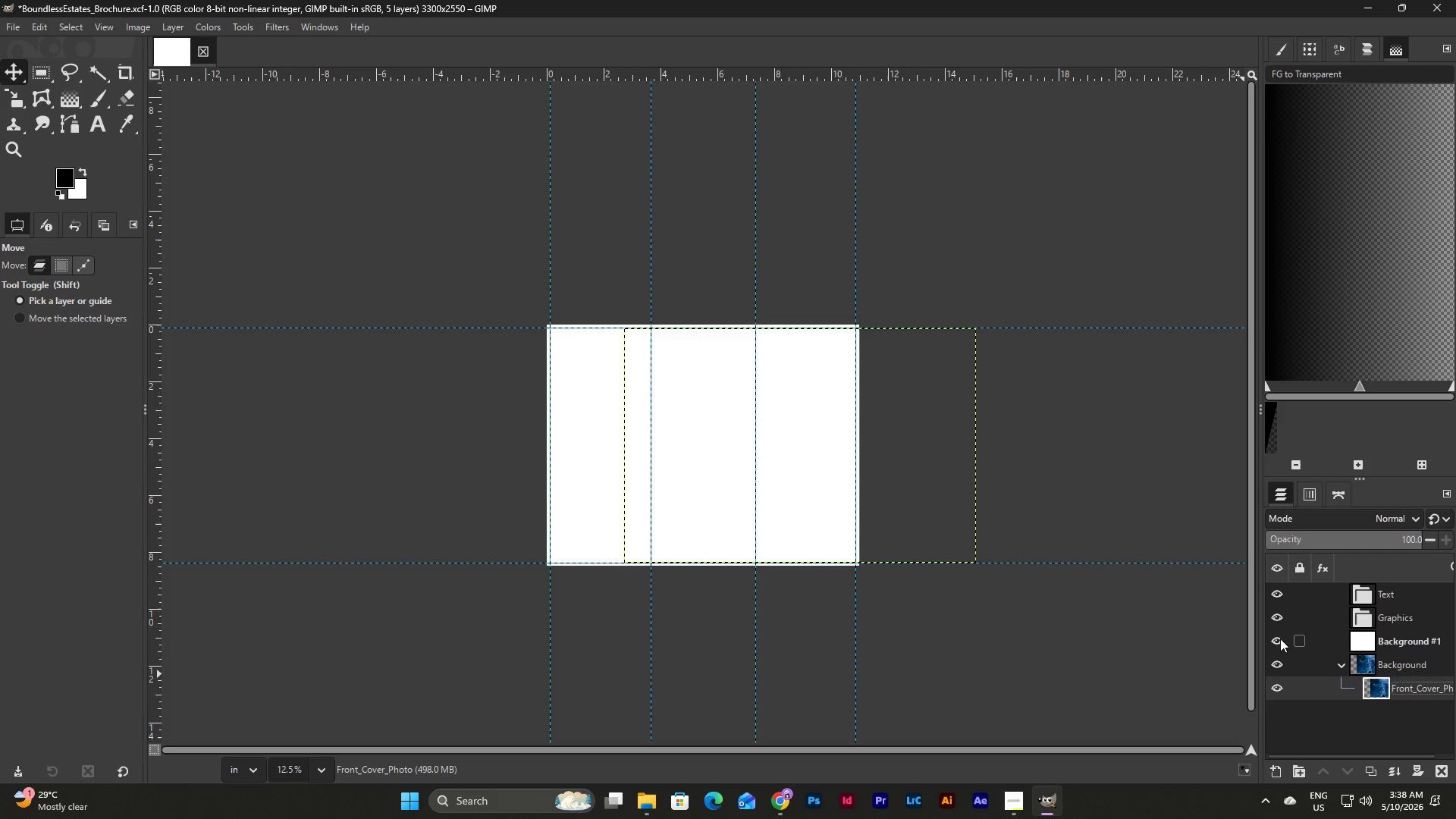 
left_click([1276, 647])
 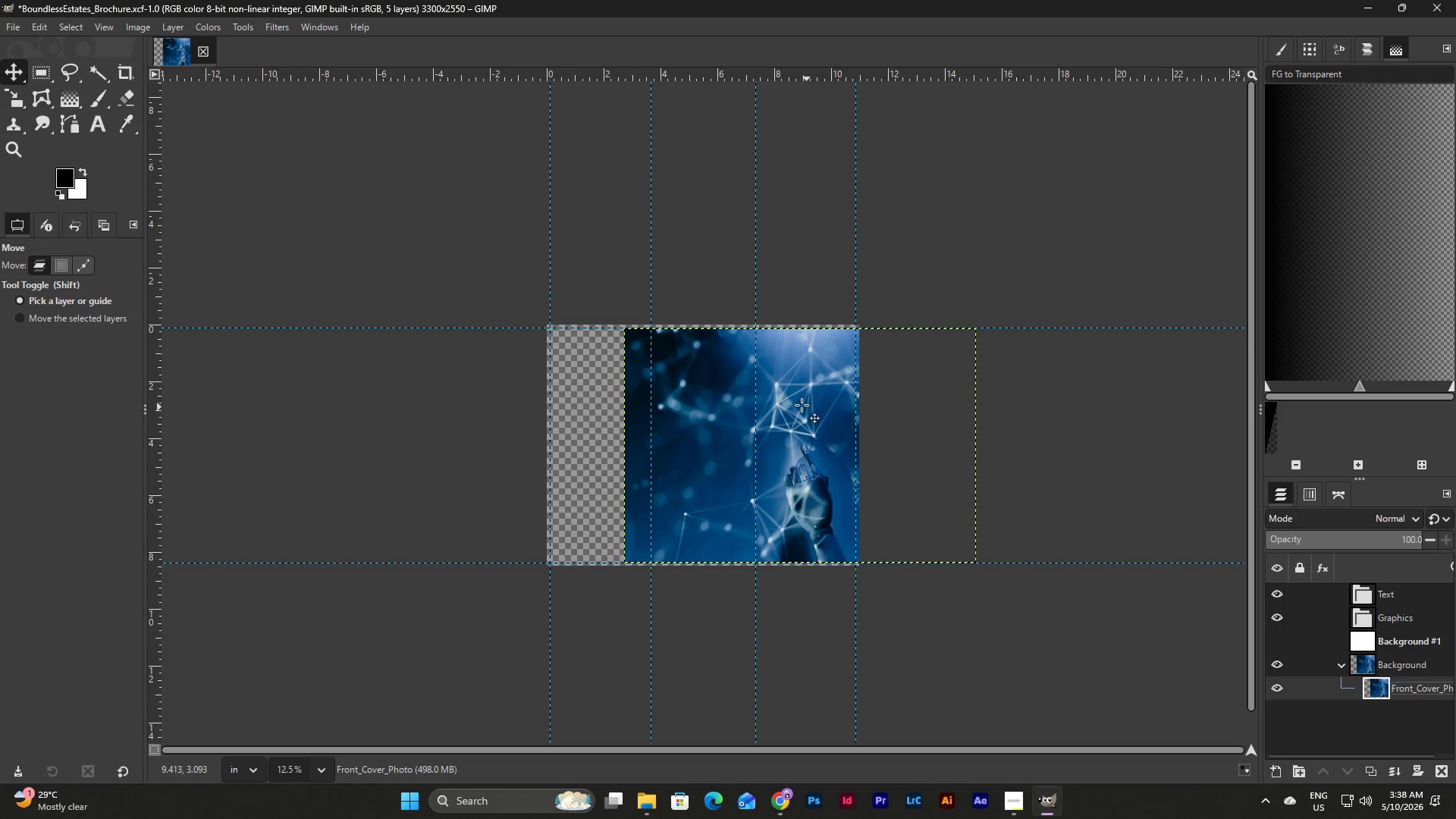 
left_click([802, 405])
 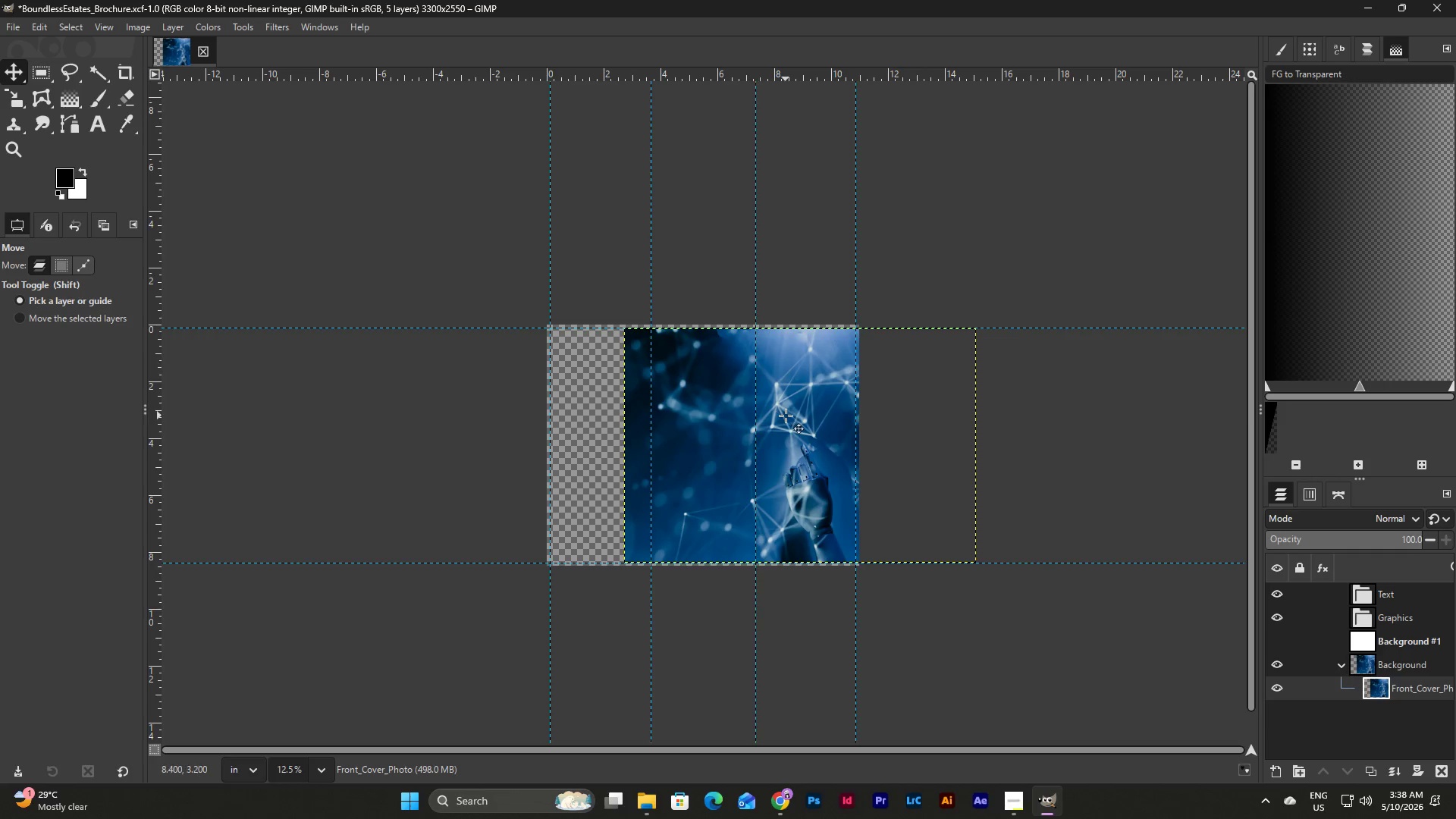 
wait(5.98)
 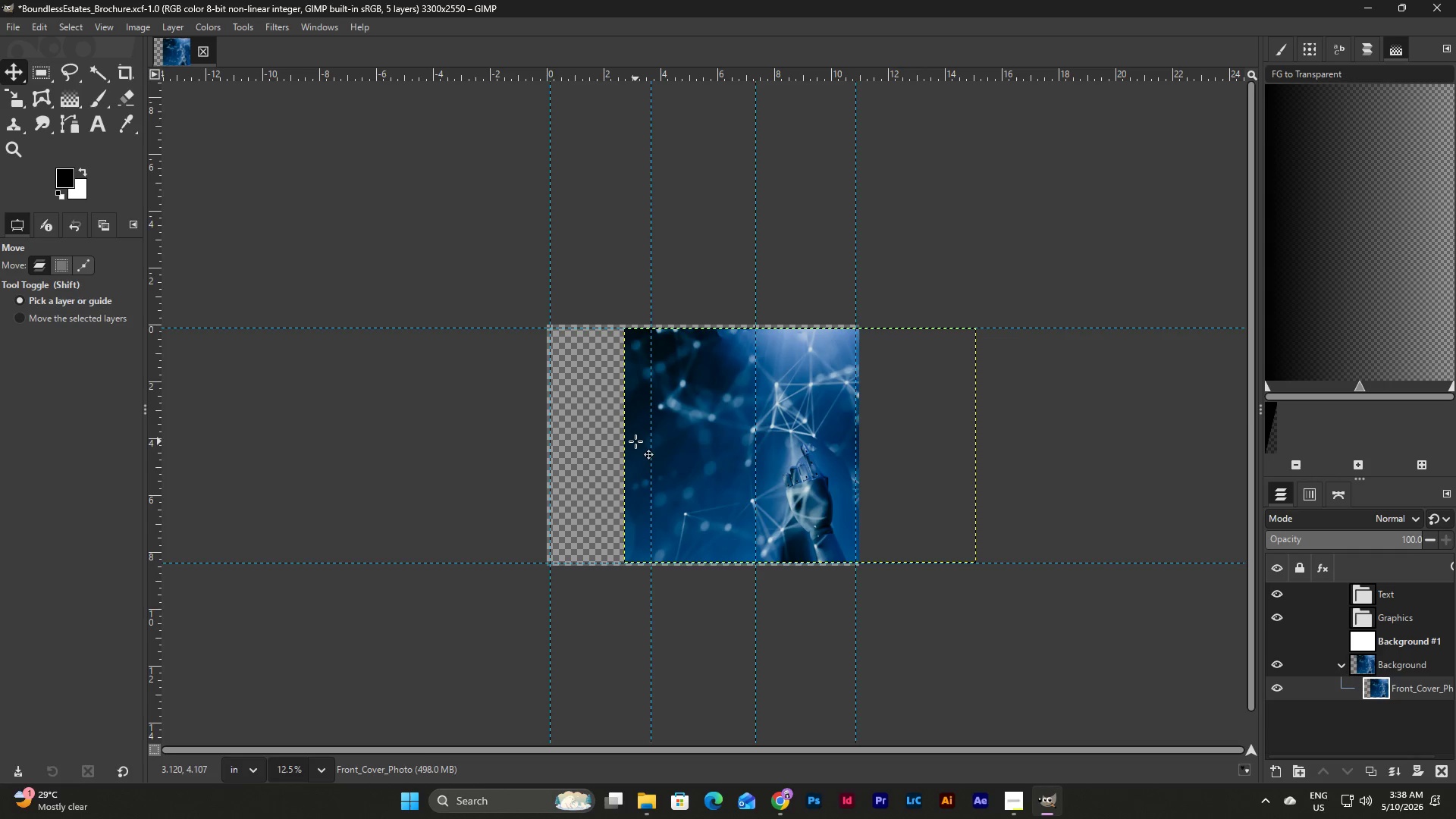 
left_click([124, 66])
 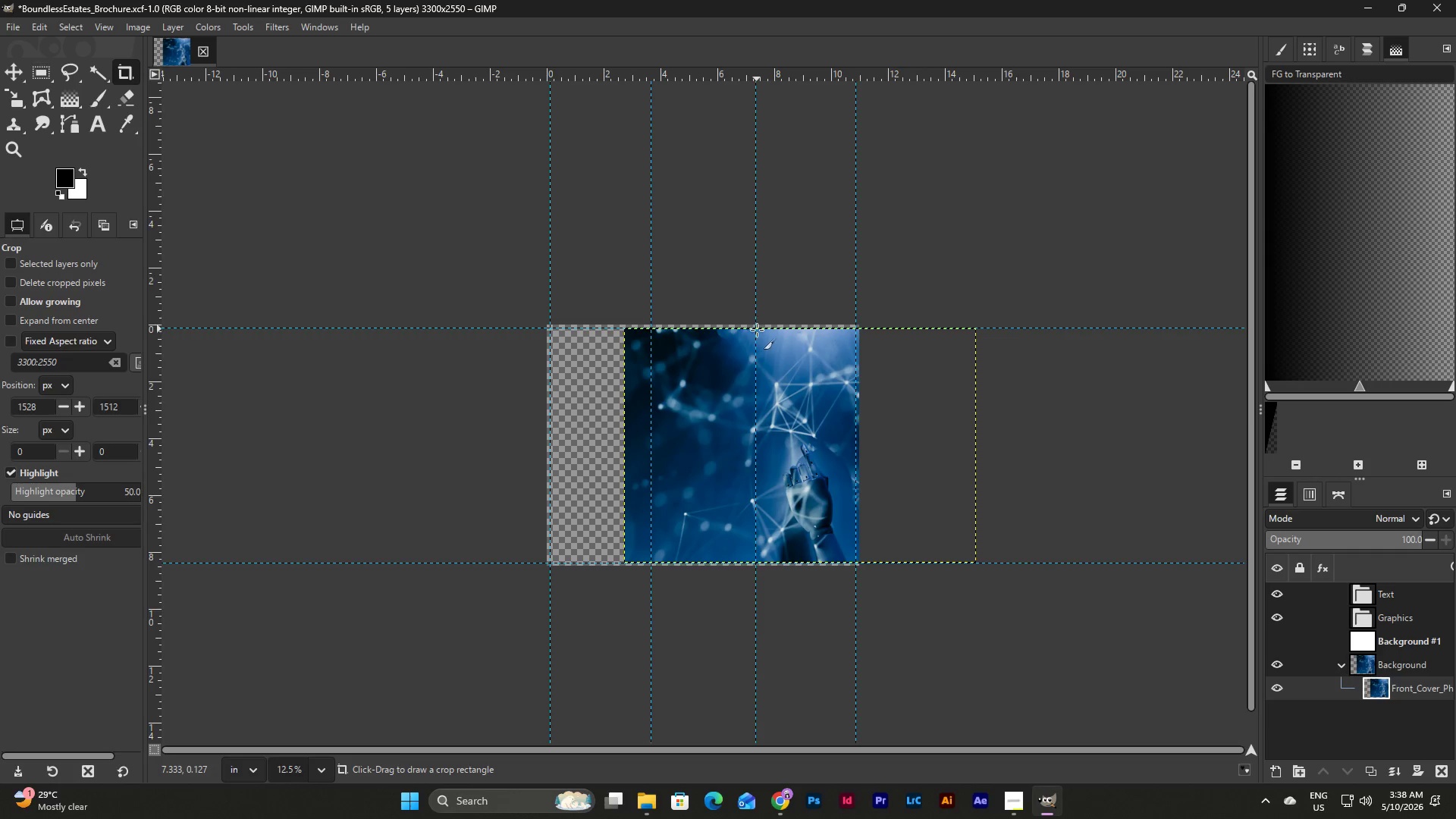 
left_click_drag(start_coordinate=[756, 329], to_coordinate=[859, 559])
 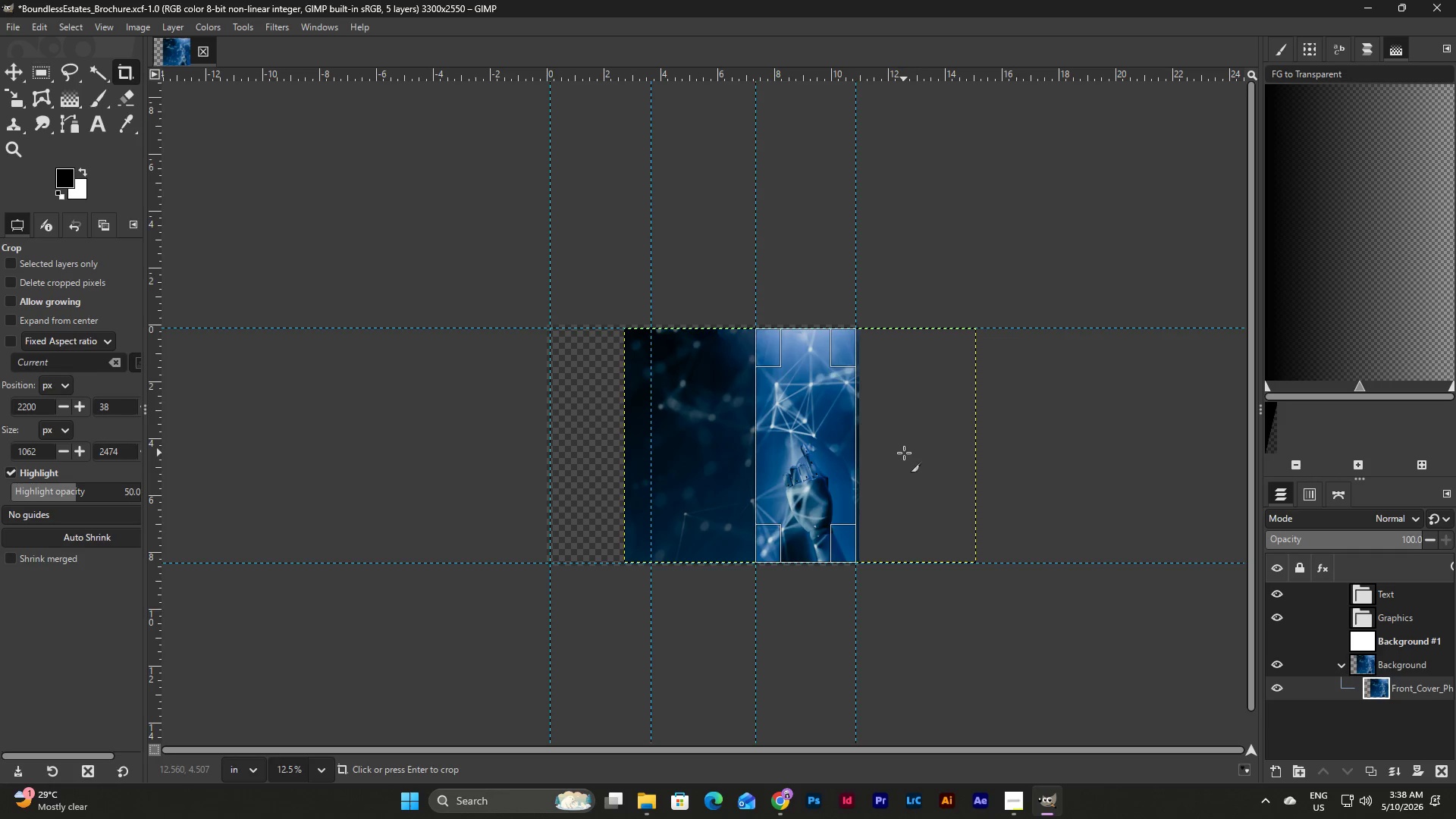 
left_click([821, 452])
 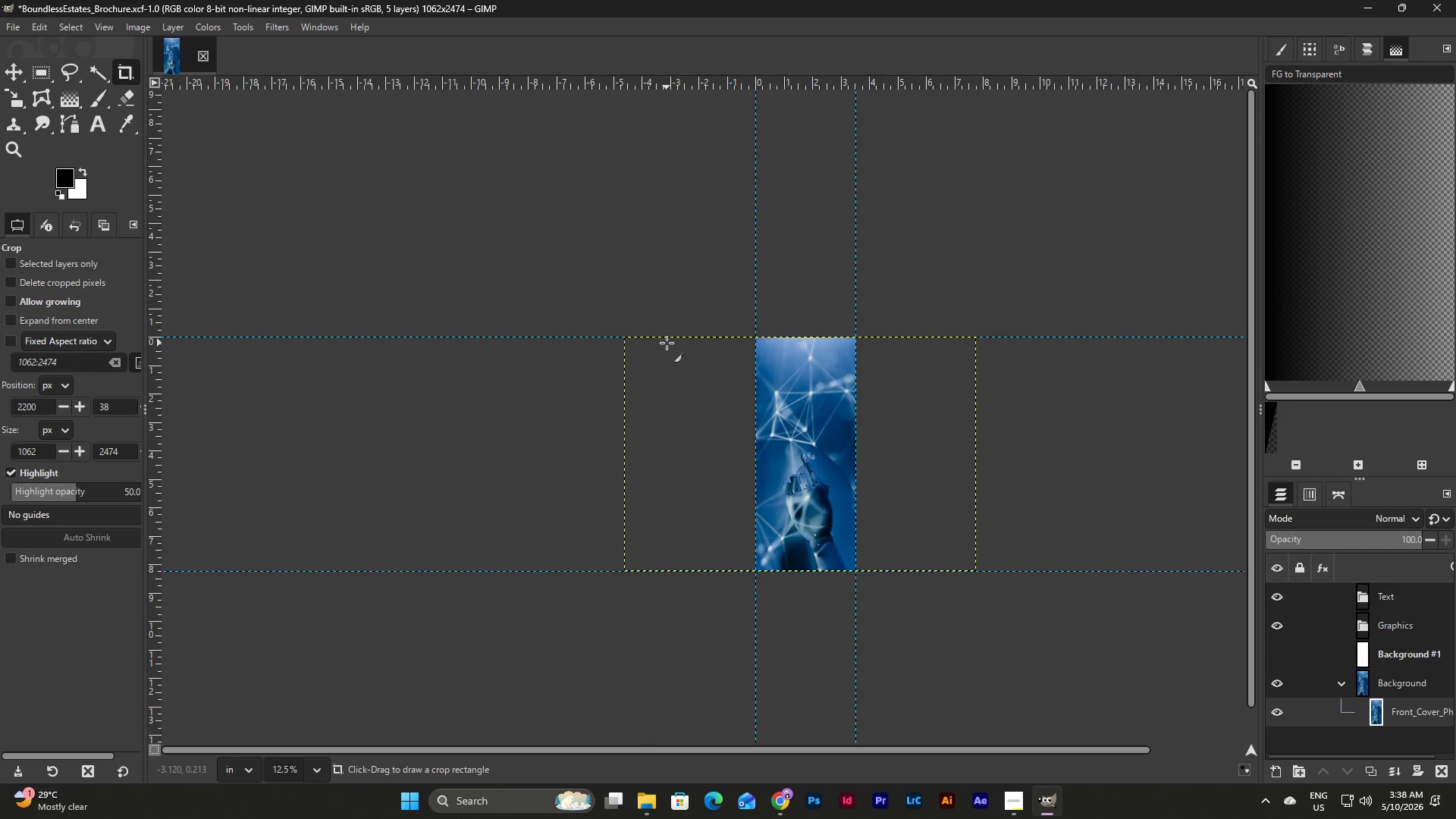 
left_click([1350, 726])
 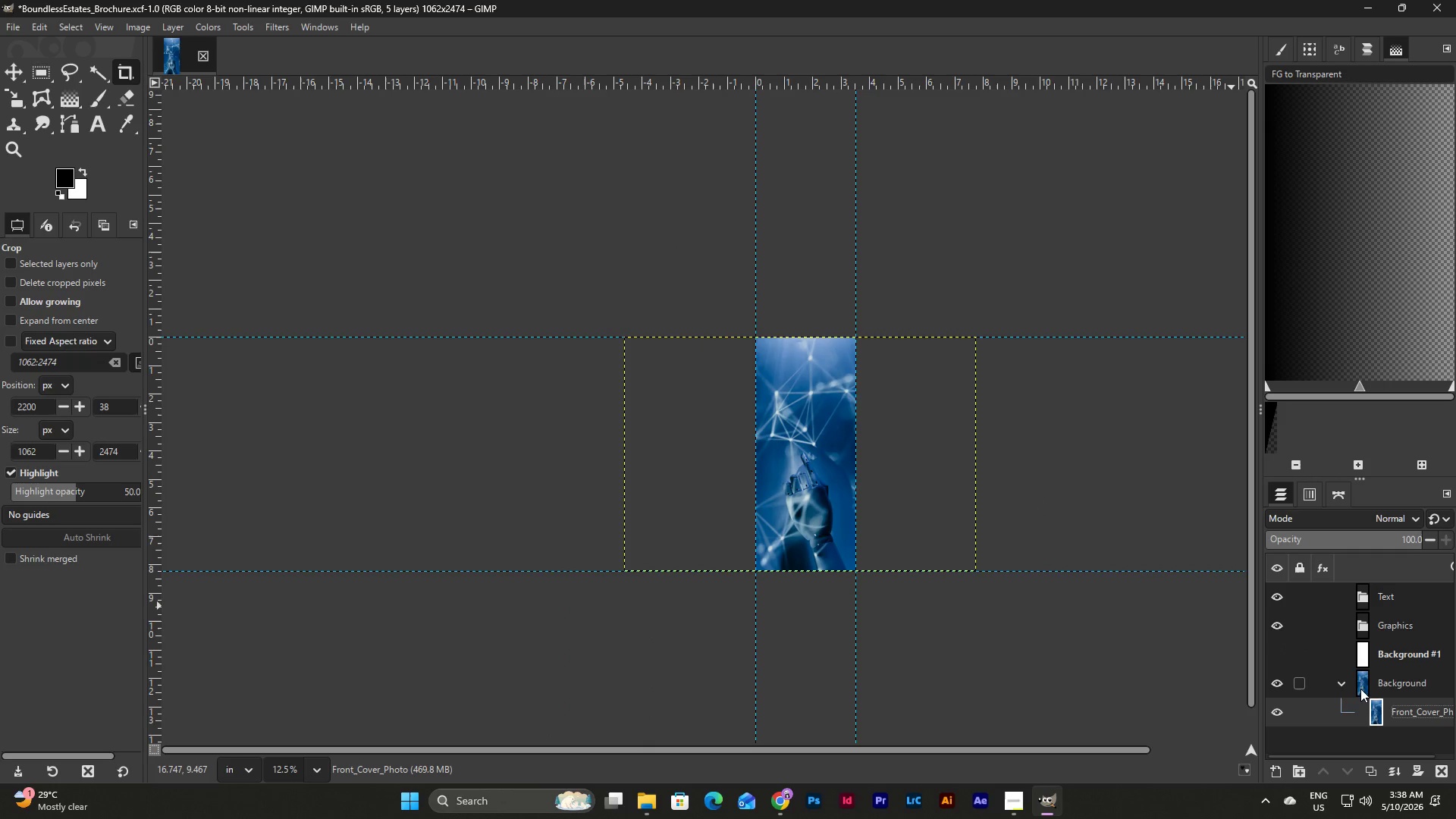 
left_click([1360, 681])
 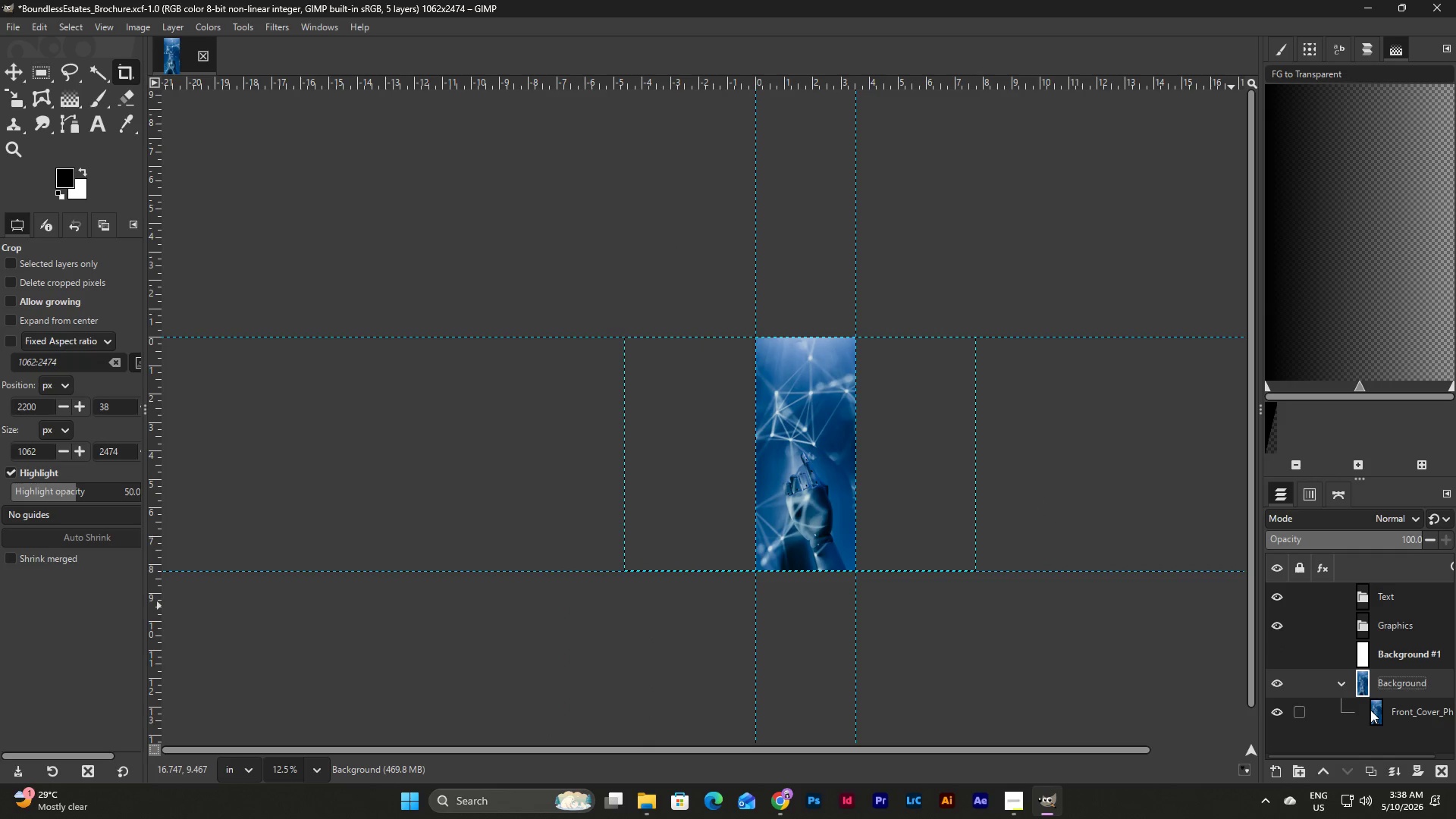 
left_click([1370, 710])
 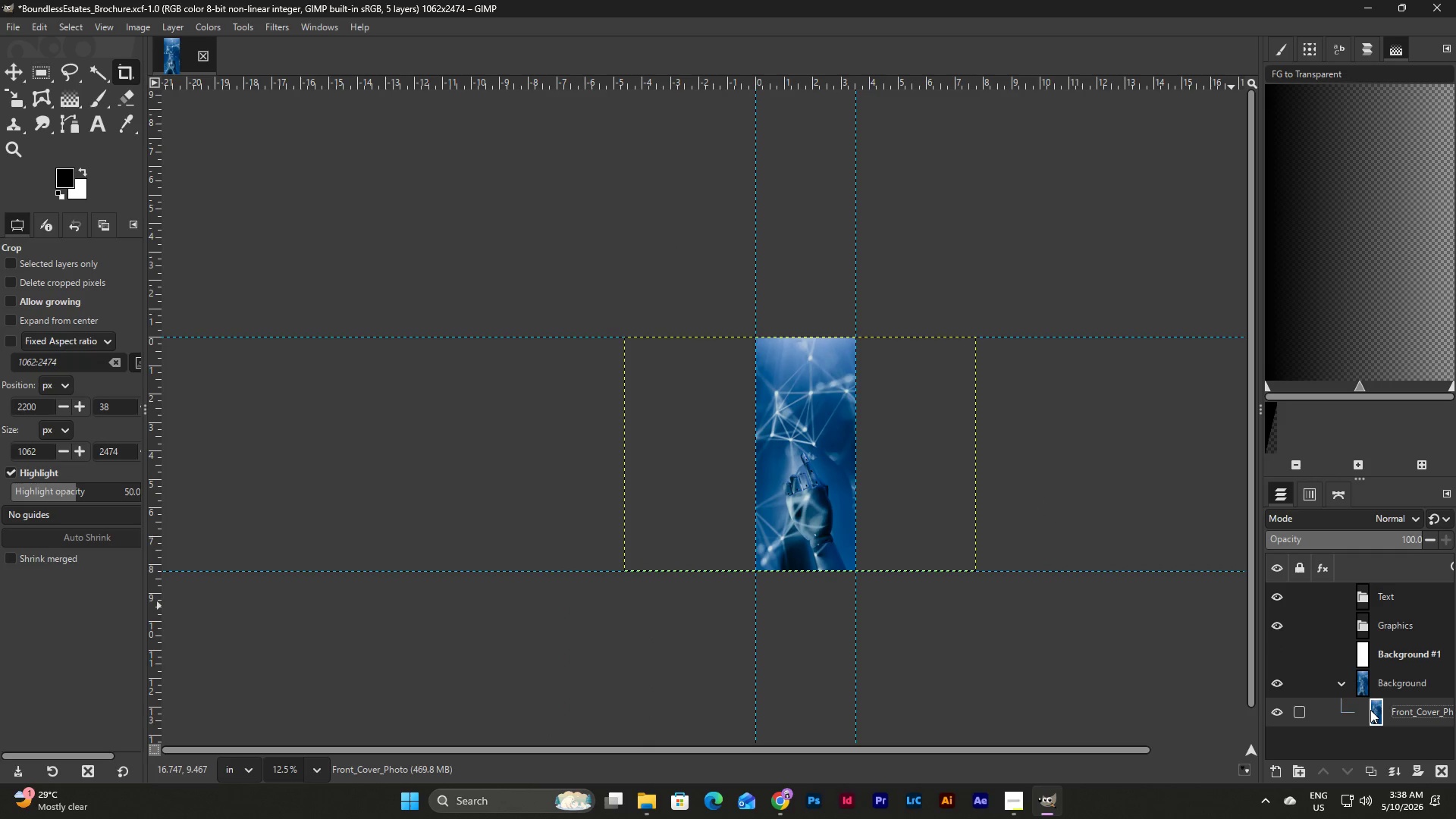 
double_click([1370, 710])
 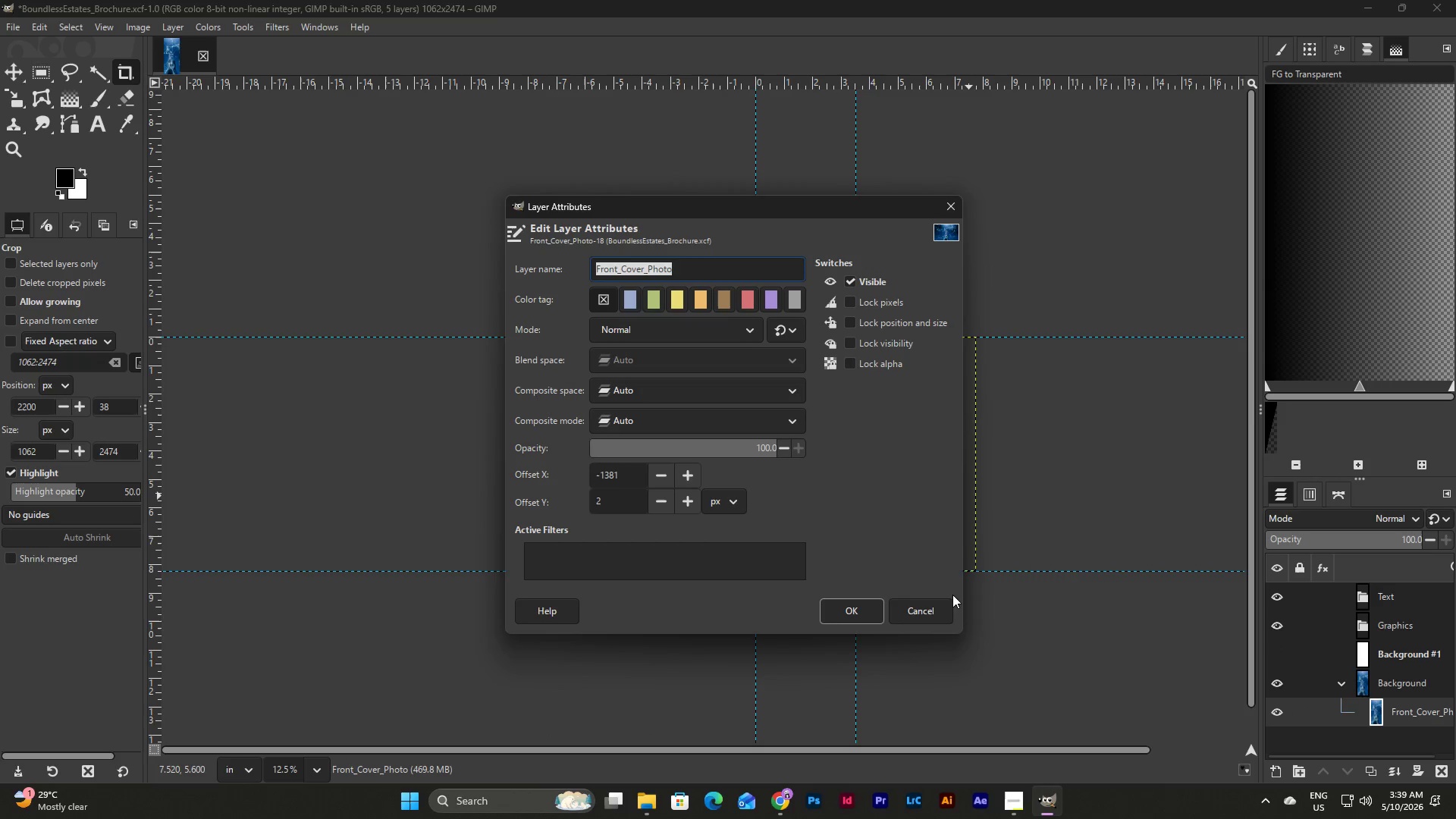 
left_click([943, 610])
 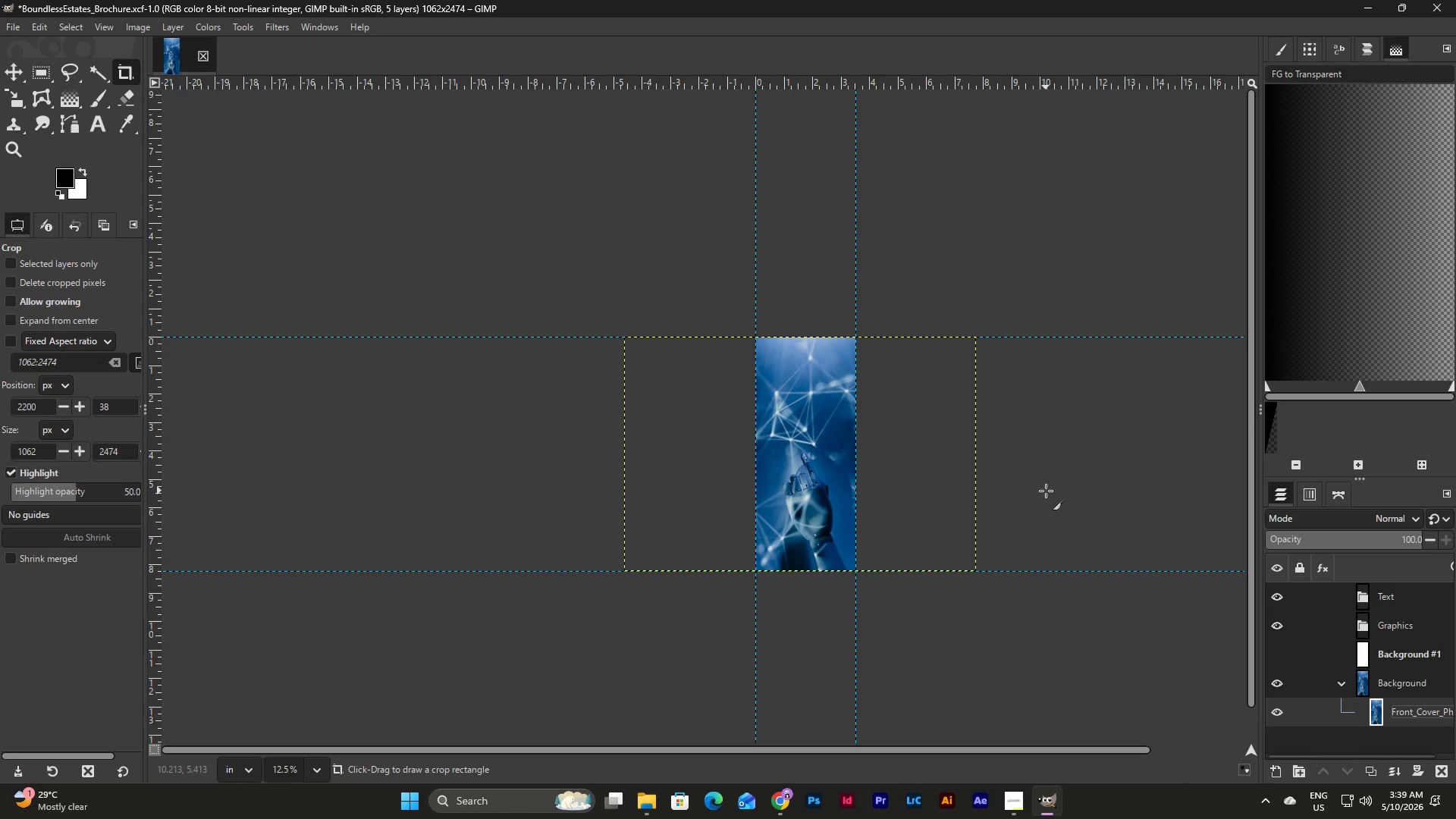 
key(Escape)
 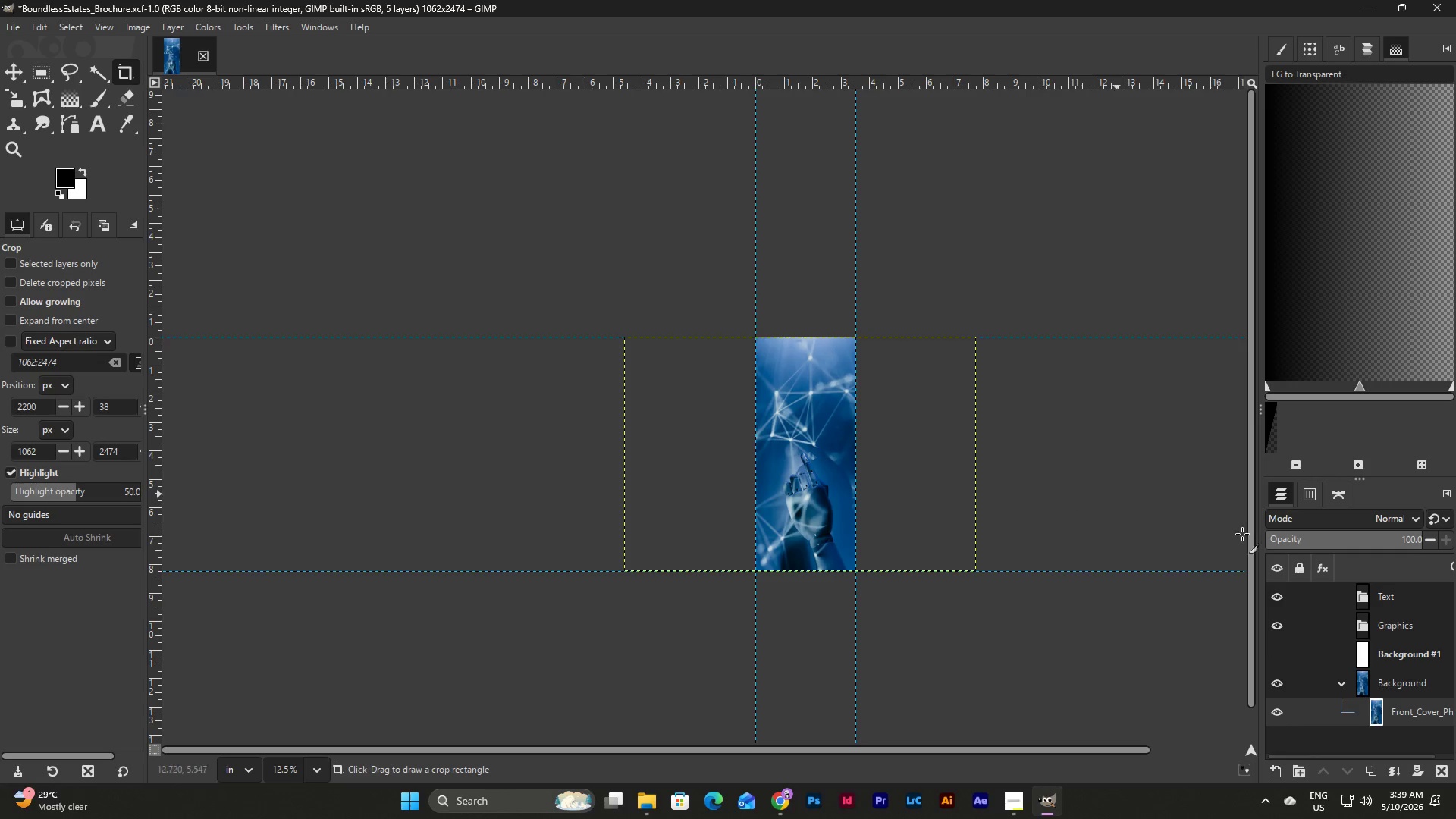 
key(Escape)
 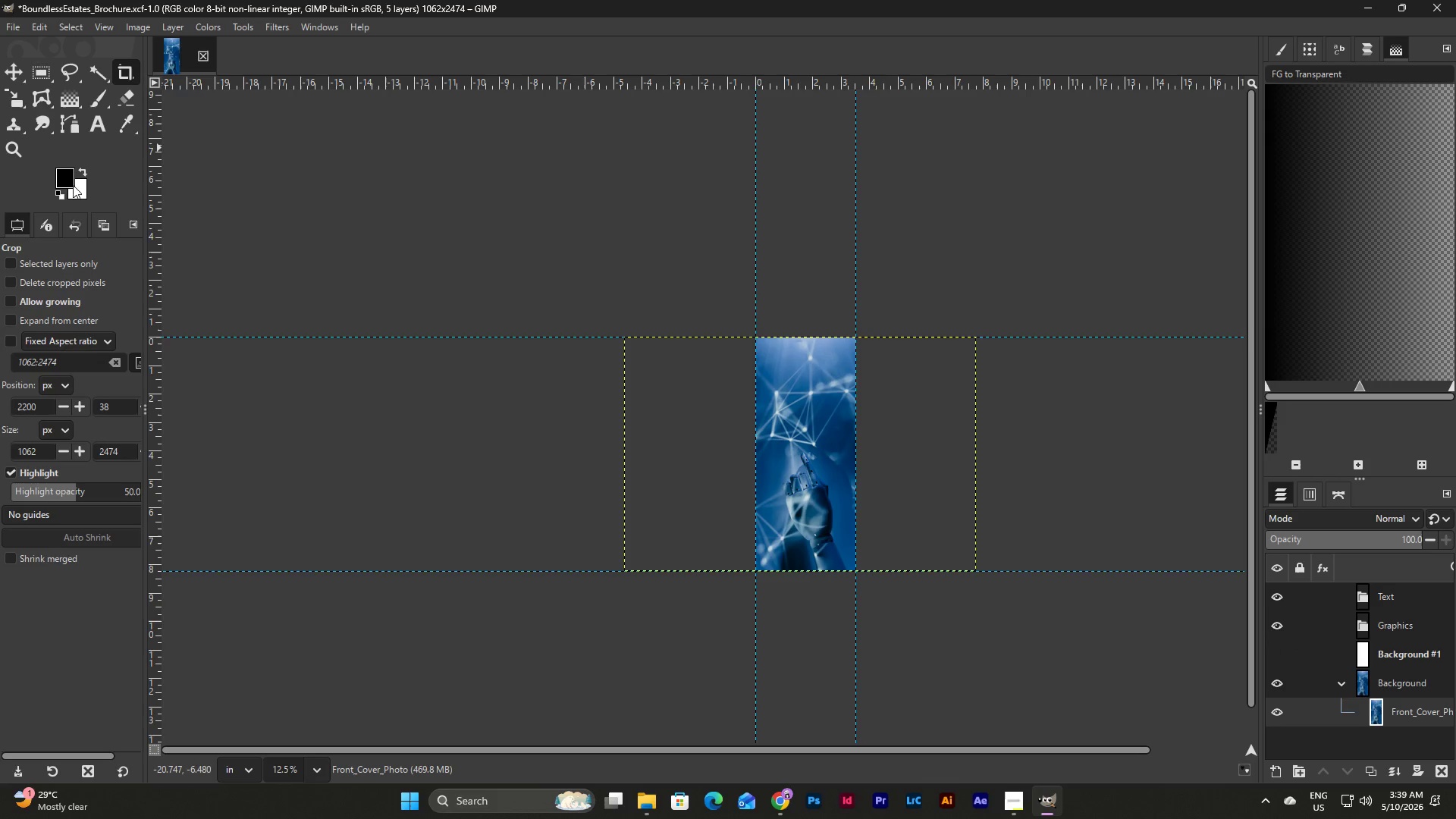 
key(Control+Z)
 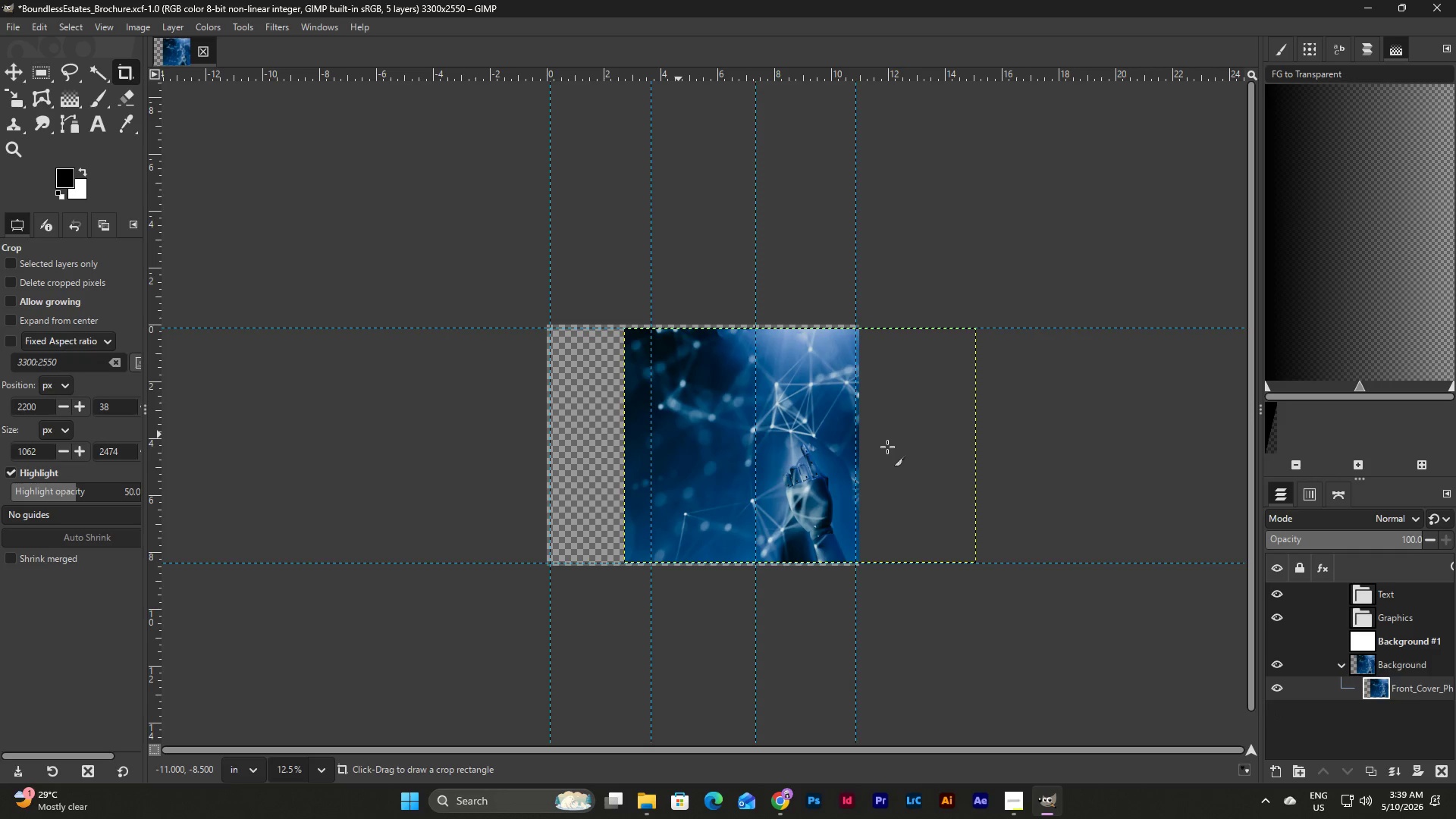 
key(Control+Z)
 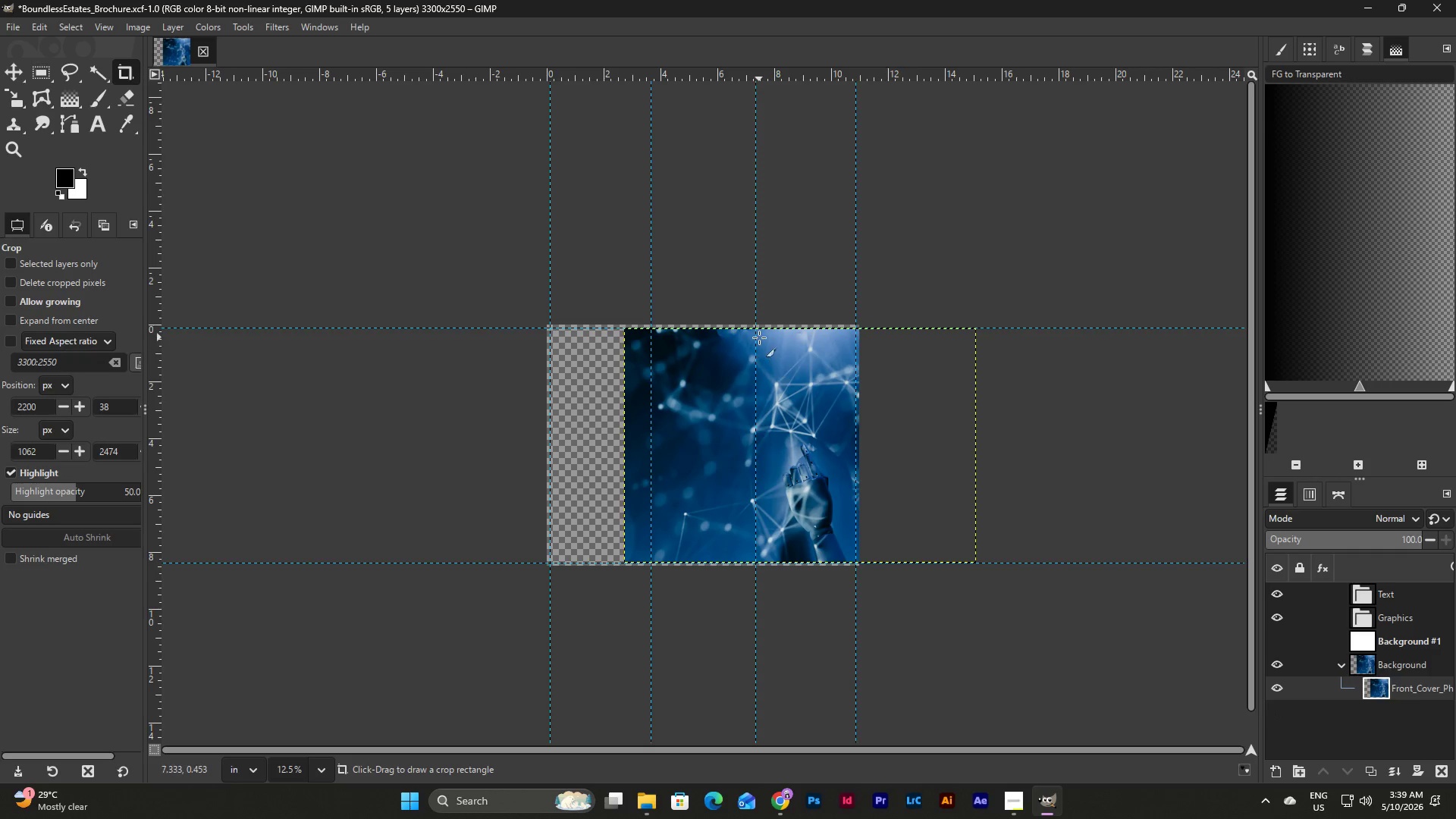 
key(Control+Z)
 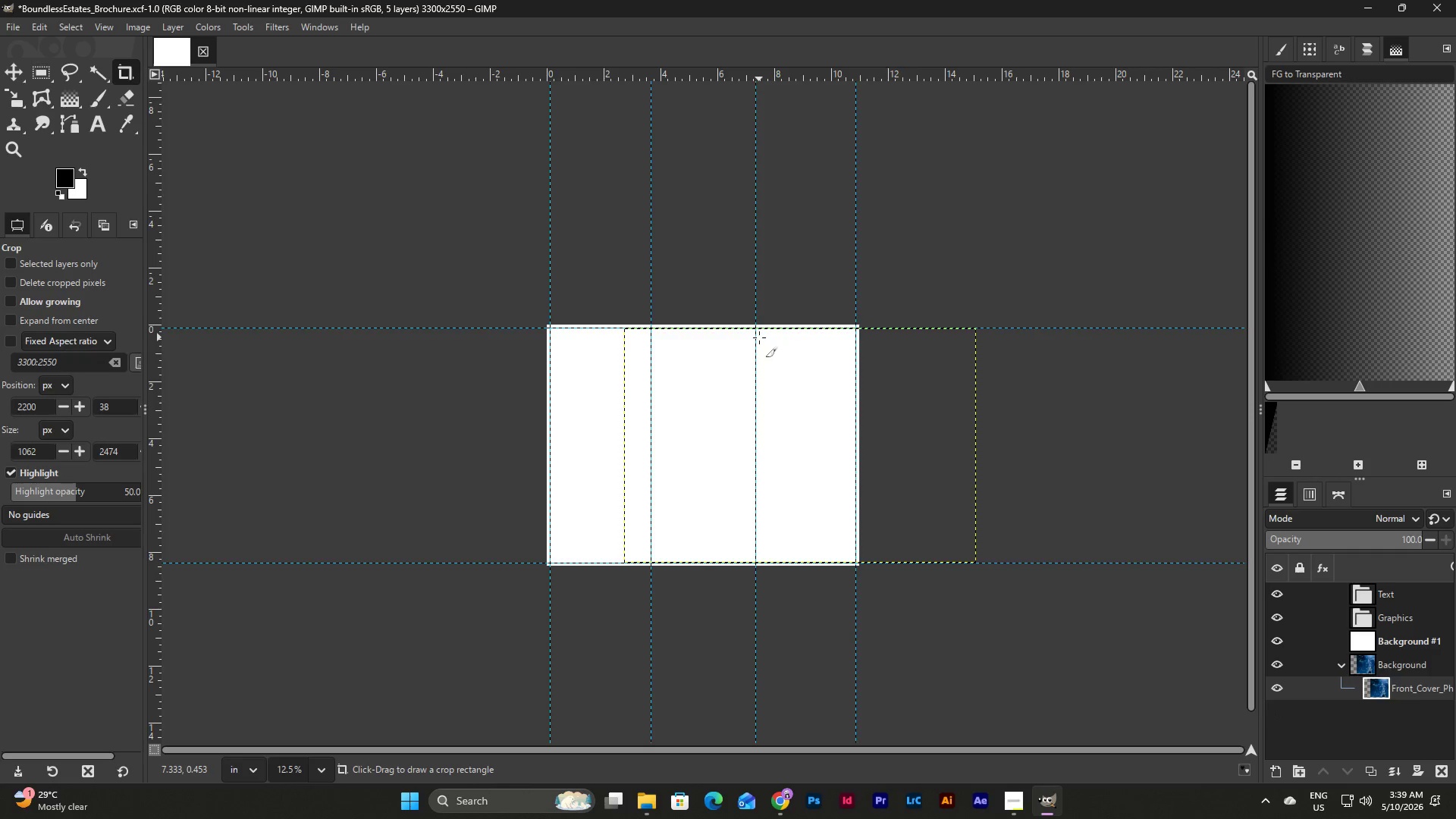 
key(Control+Z)
 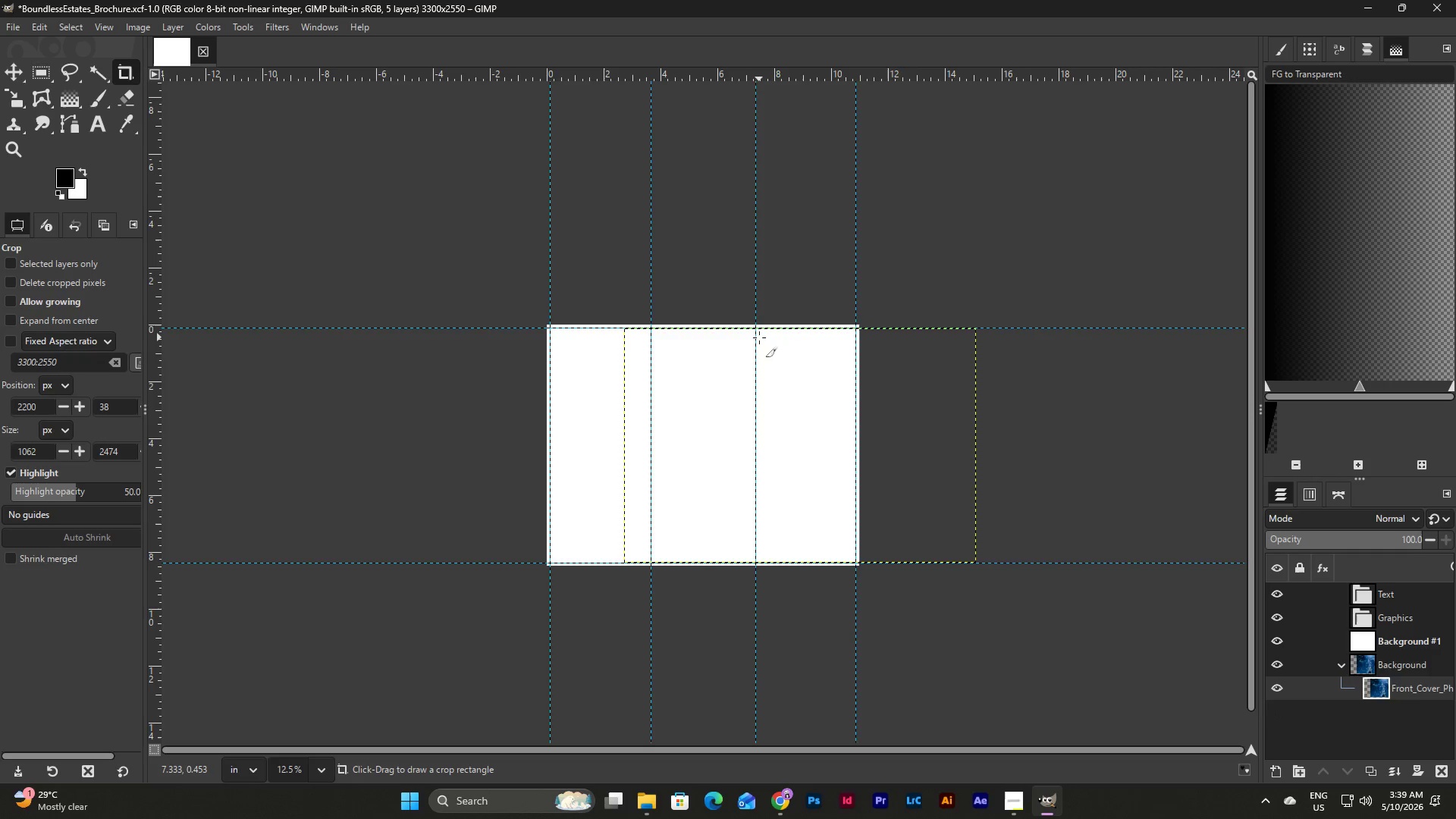 
key(Control+Z)
 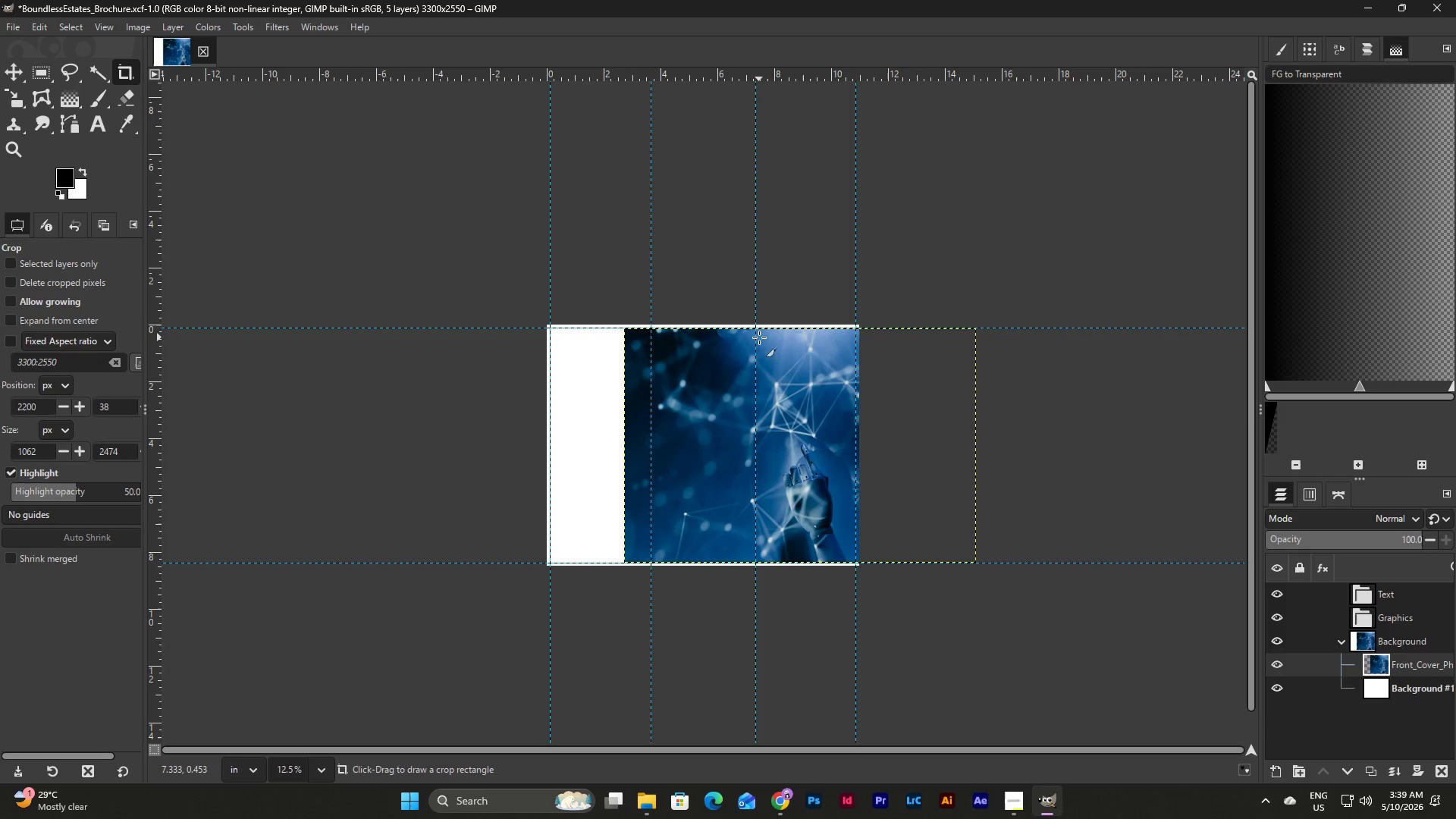 
key(Escape)
 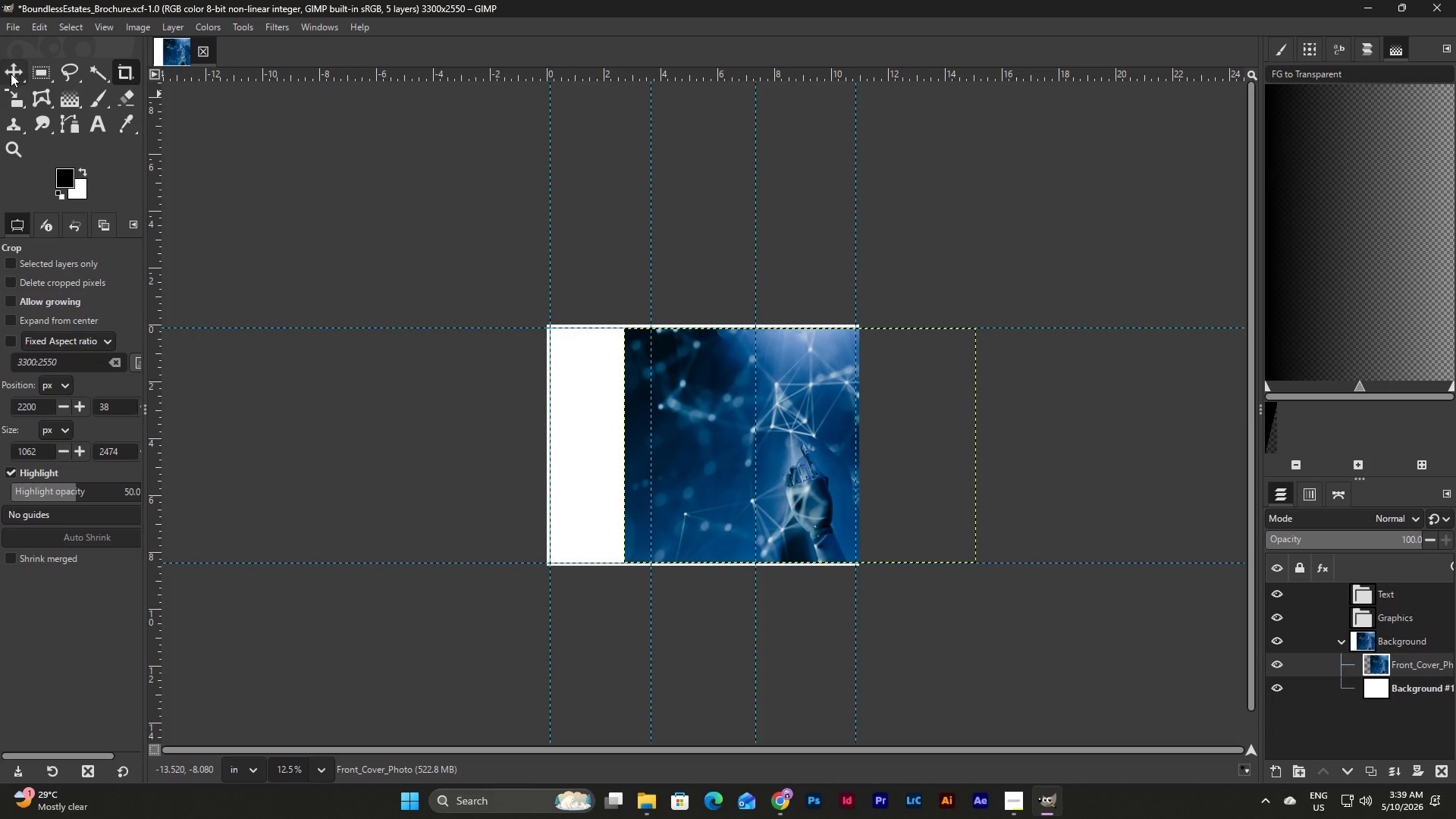 
left_click([7, 73])
 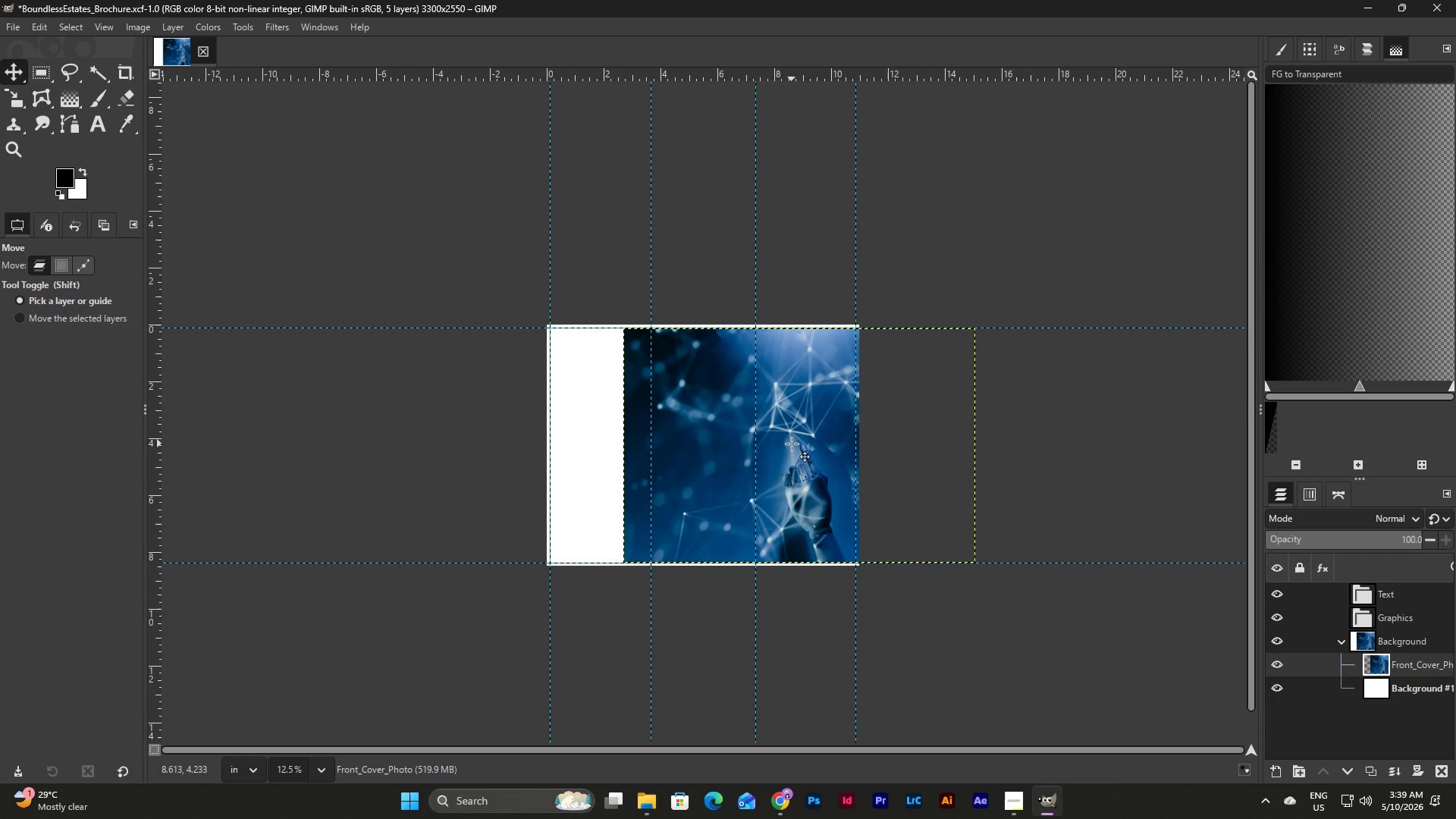 
wait(15.27)
 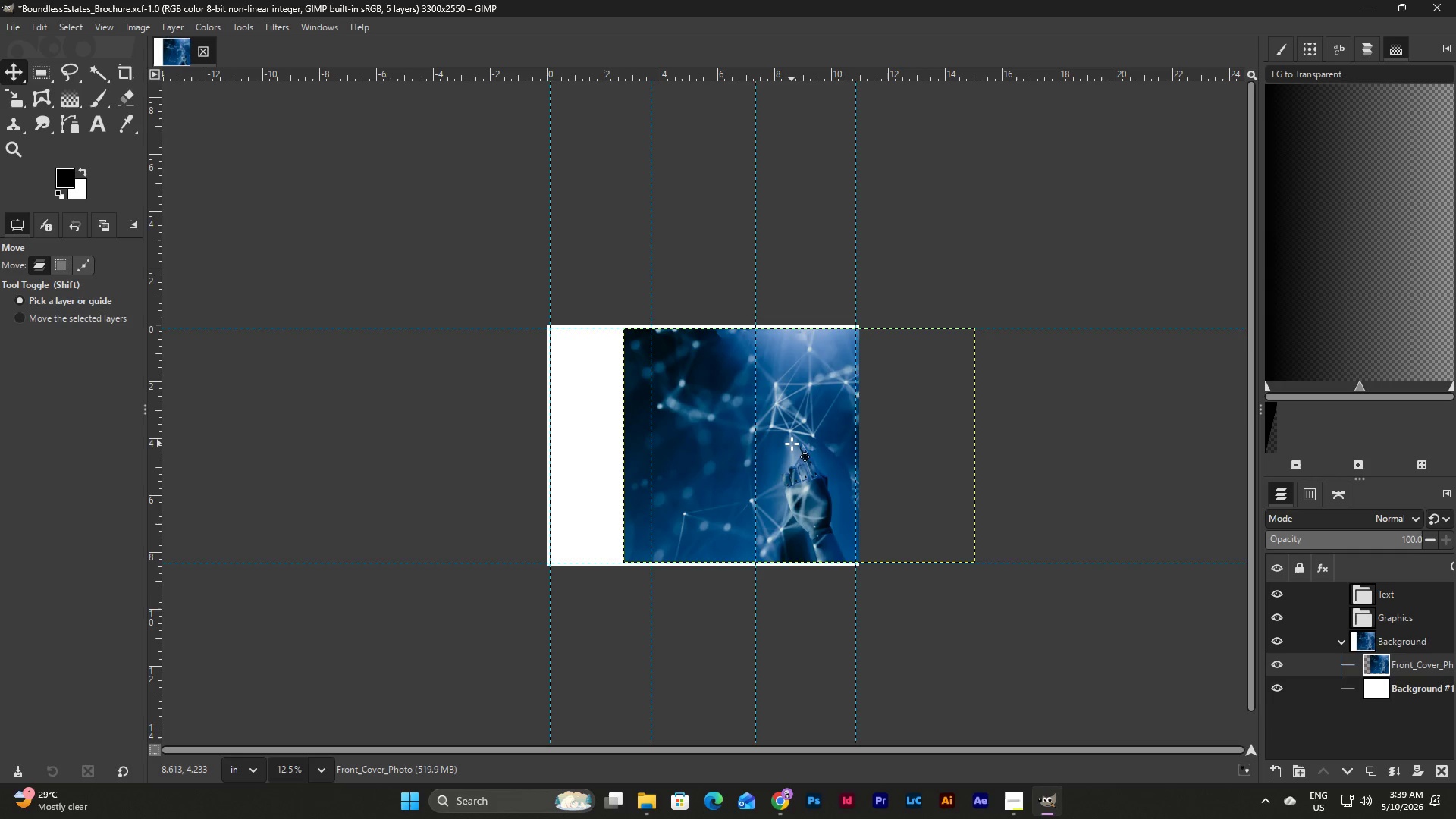 
left_click_drag(start_coordinate=[1404, 663], to_coordinate=[1399, 625])
 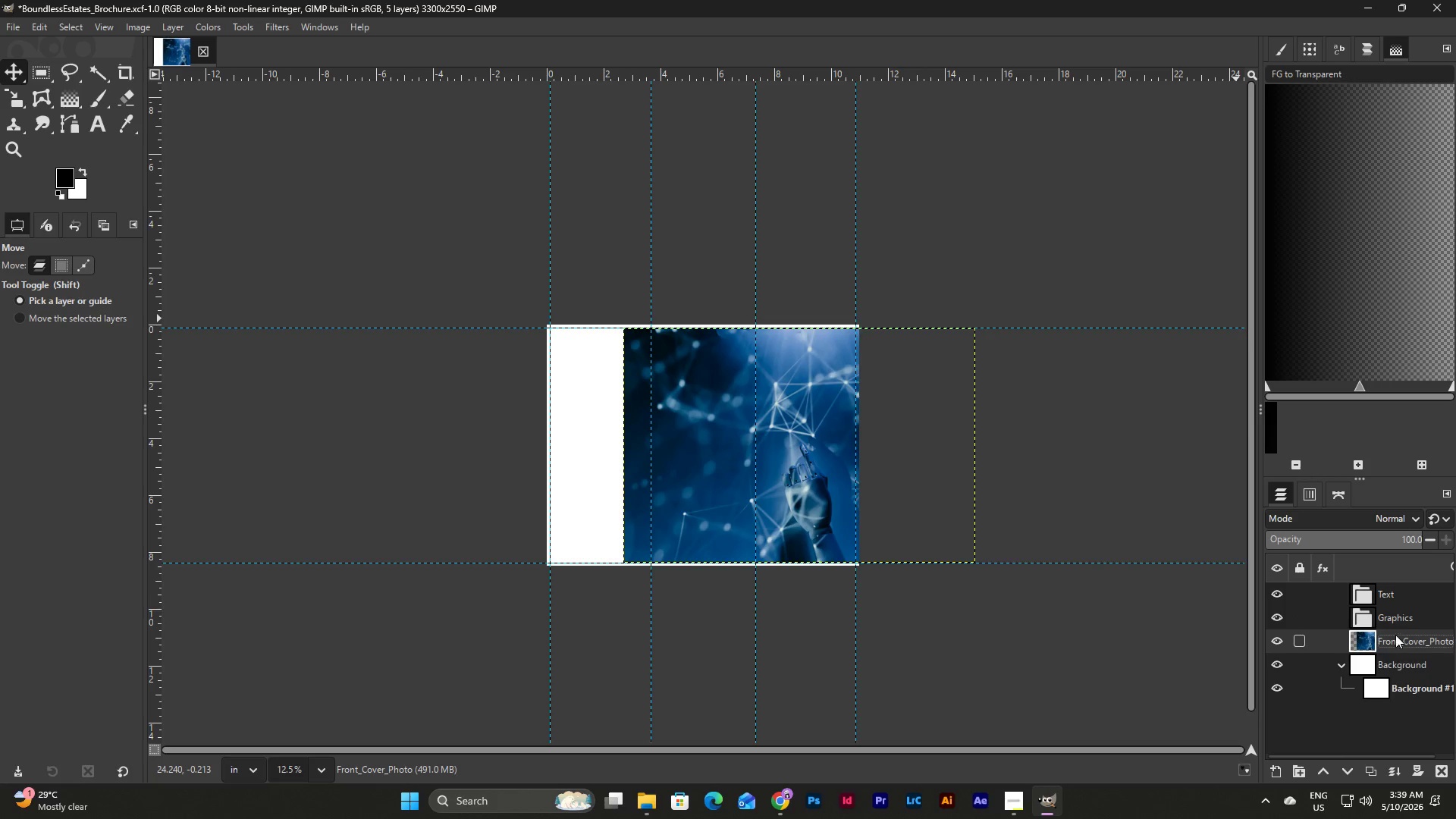 
left_click_drag(start_coordinate=[1398, 642], to_coordinate=[1401, 614])
 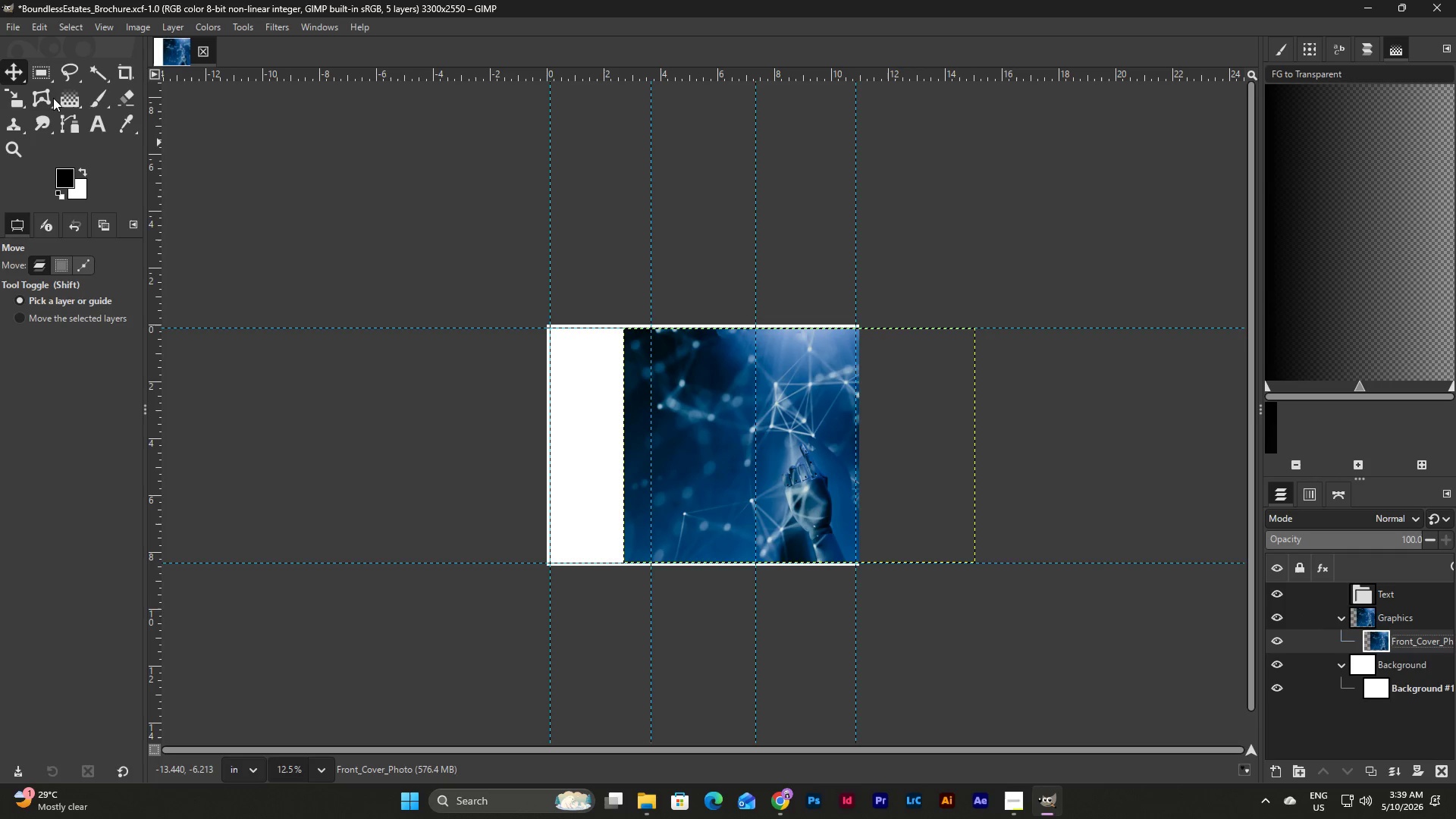 
wait(5.38)
 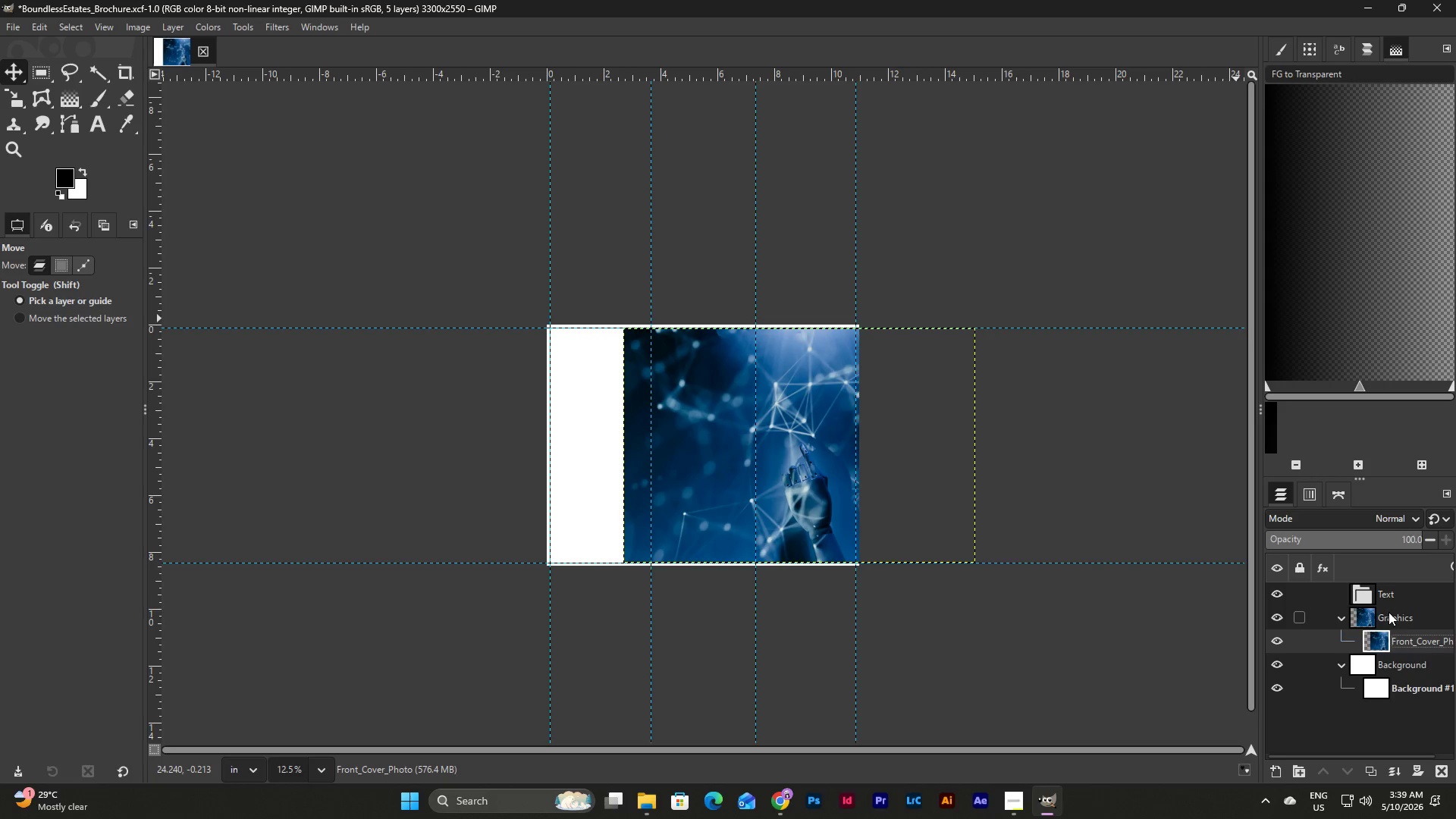 
left_click([122, 71])
 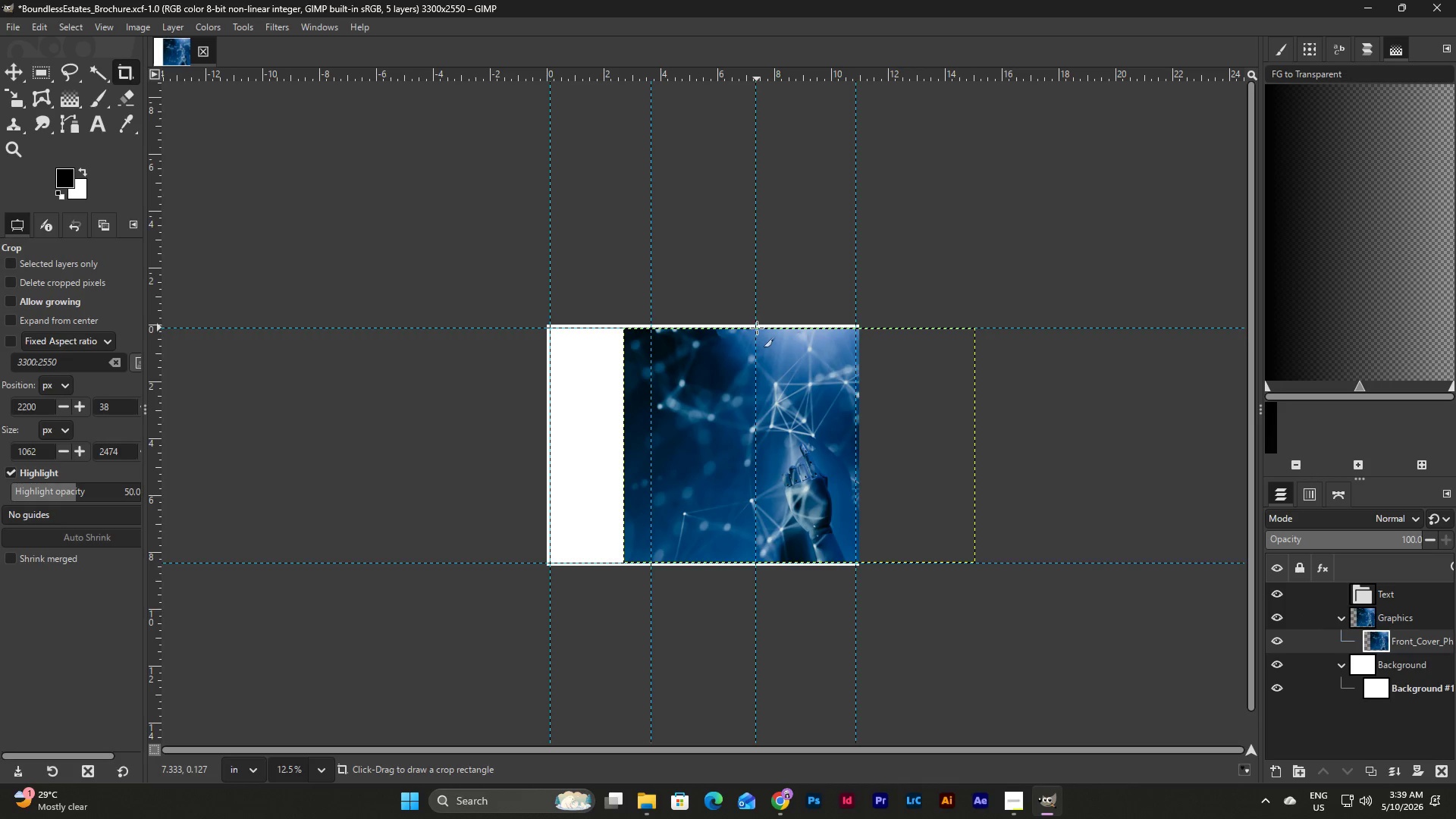 
left_click_drag(start_coordinate=[755, 328], to_coordinate=[856, 563])
 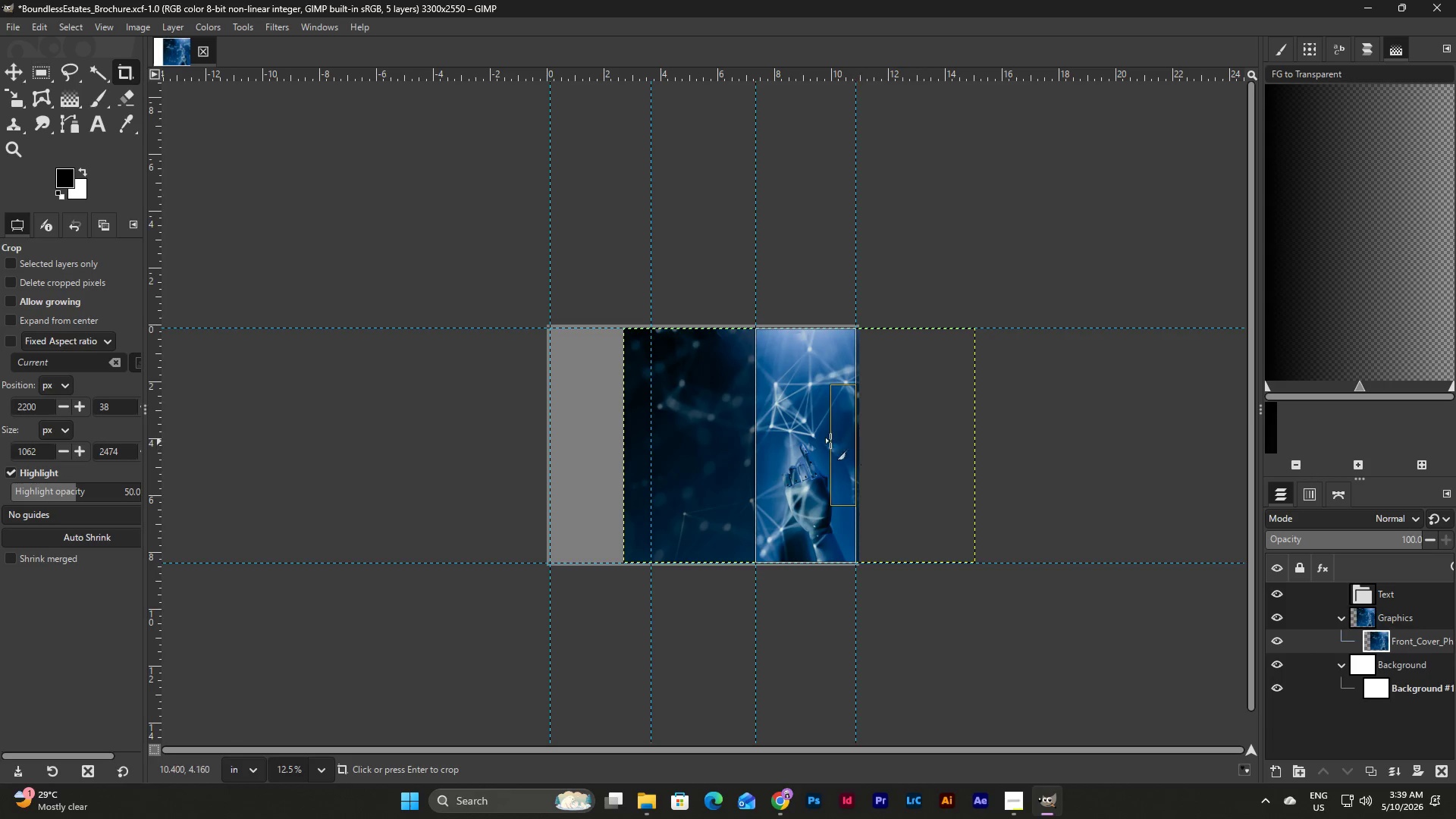 
left_click([823, 439])
 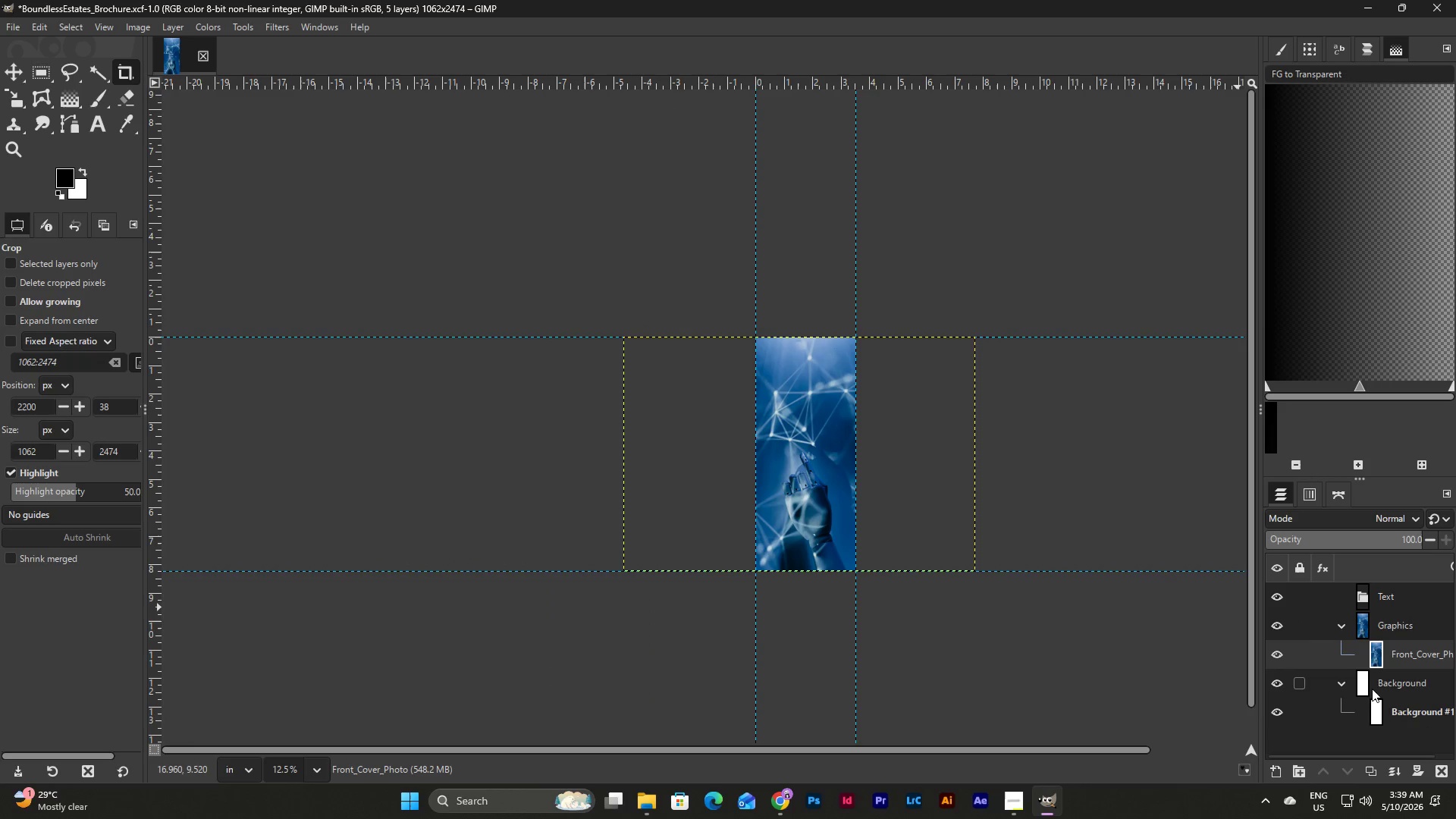 
left_click([1360, 682])
 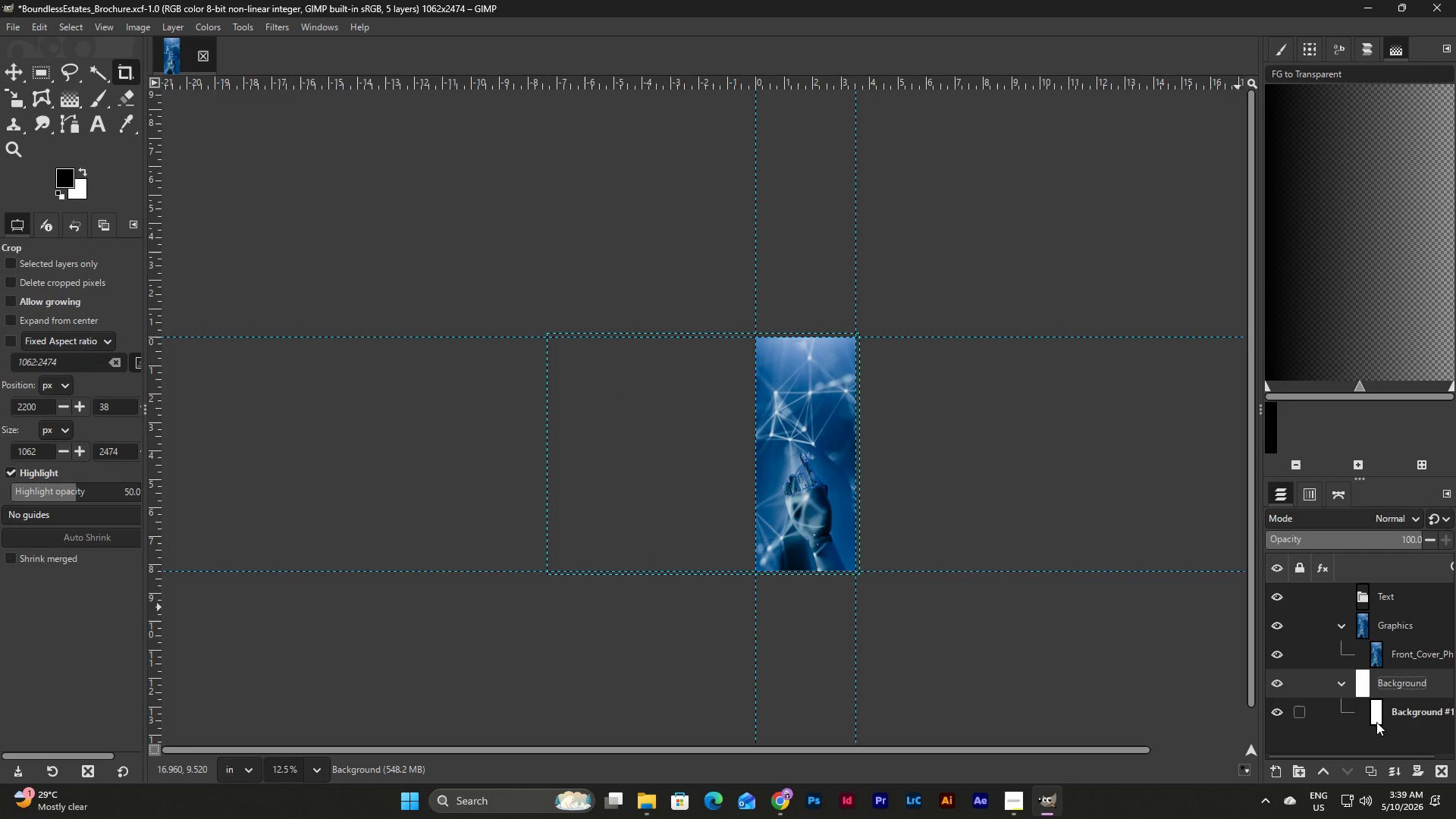 
left_click([1376, 722])
 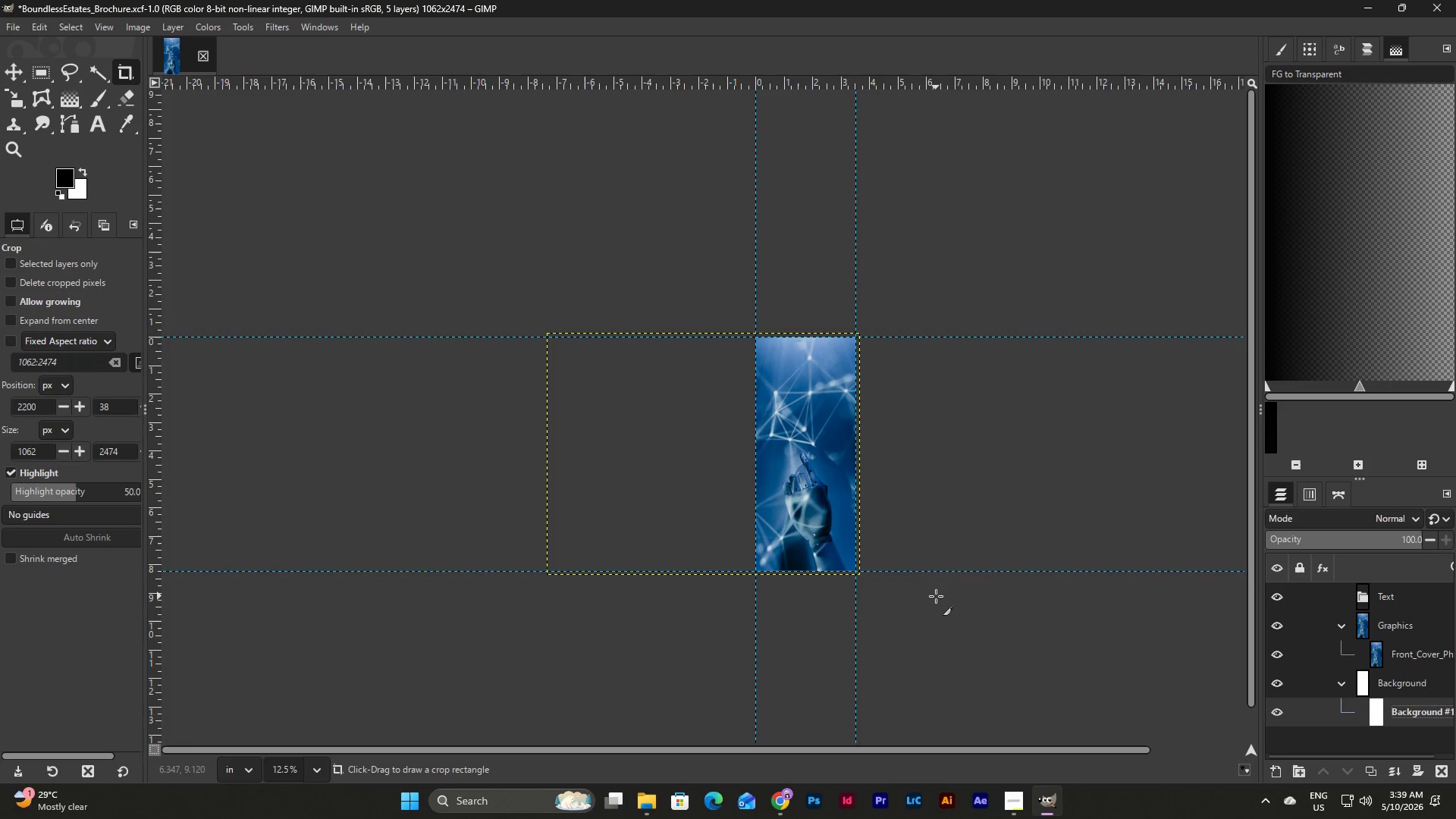 
key(Escape)
 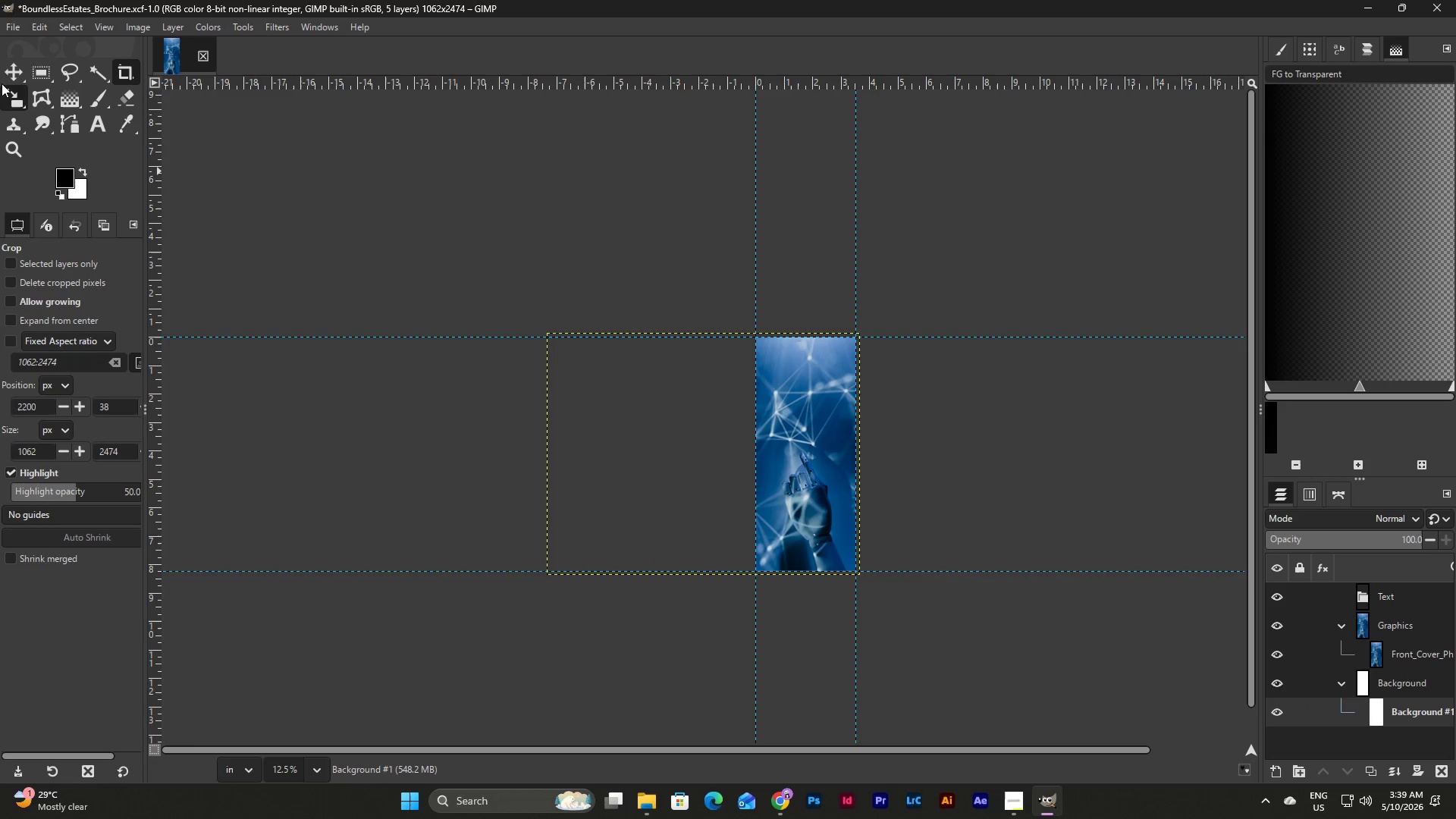 
left_click([11, 73])
 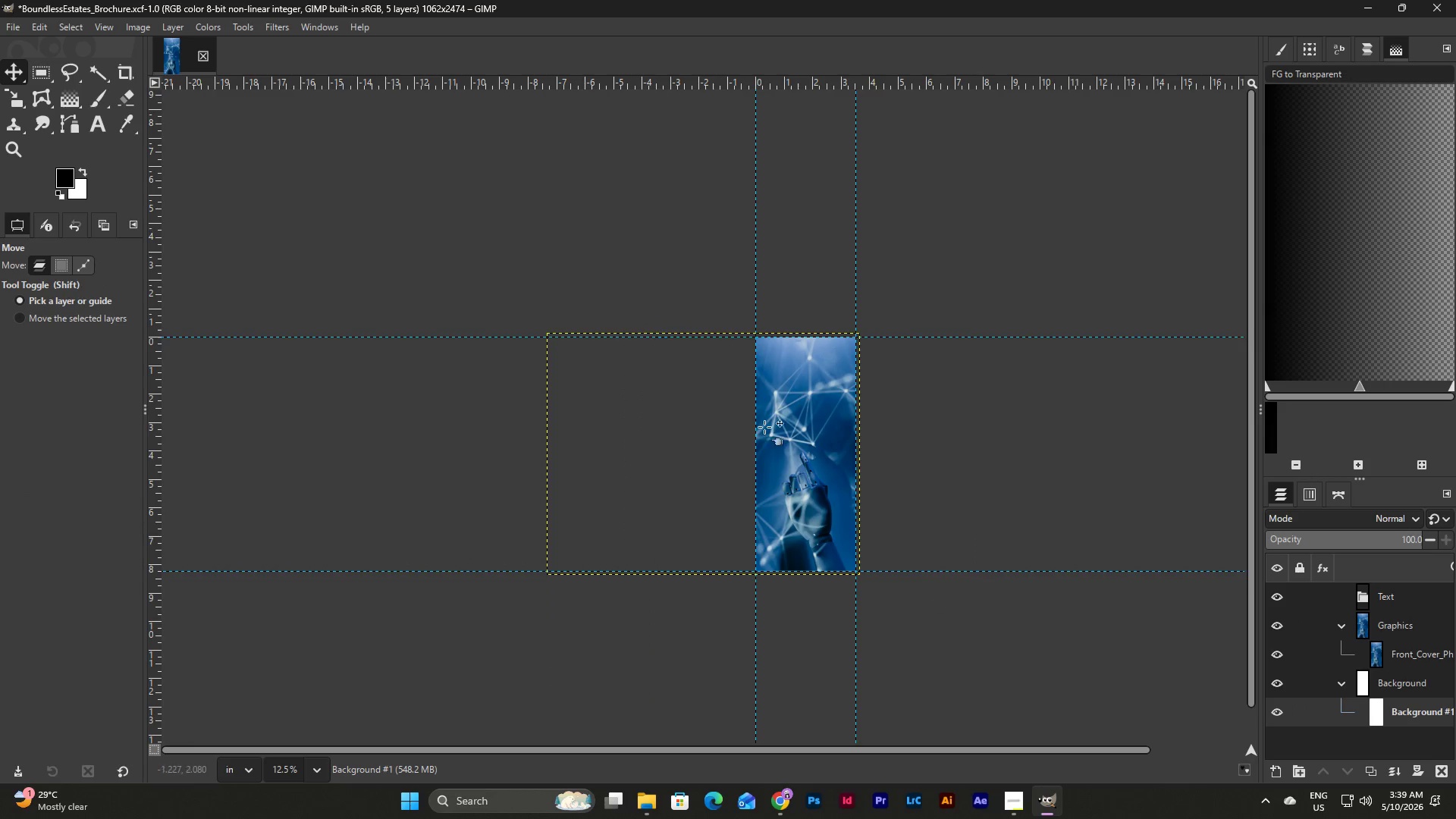 
key(Escape)
 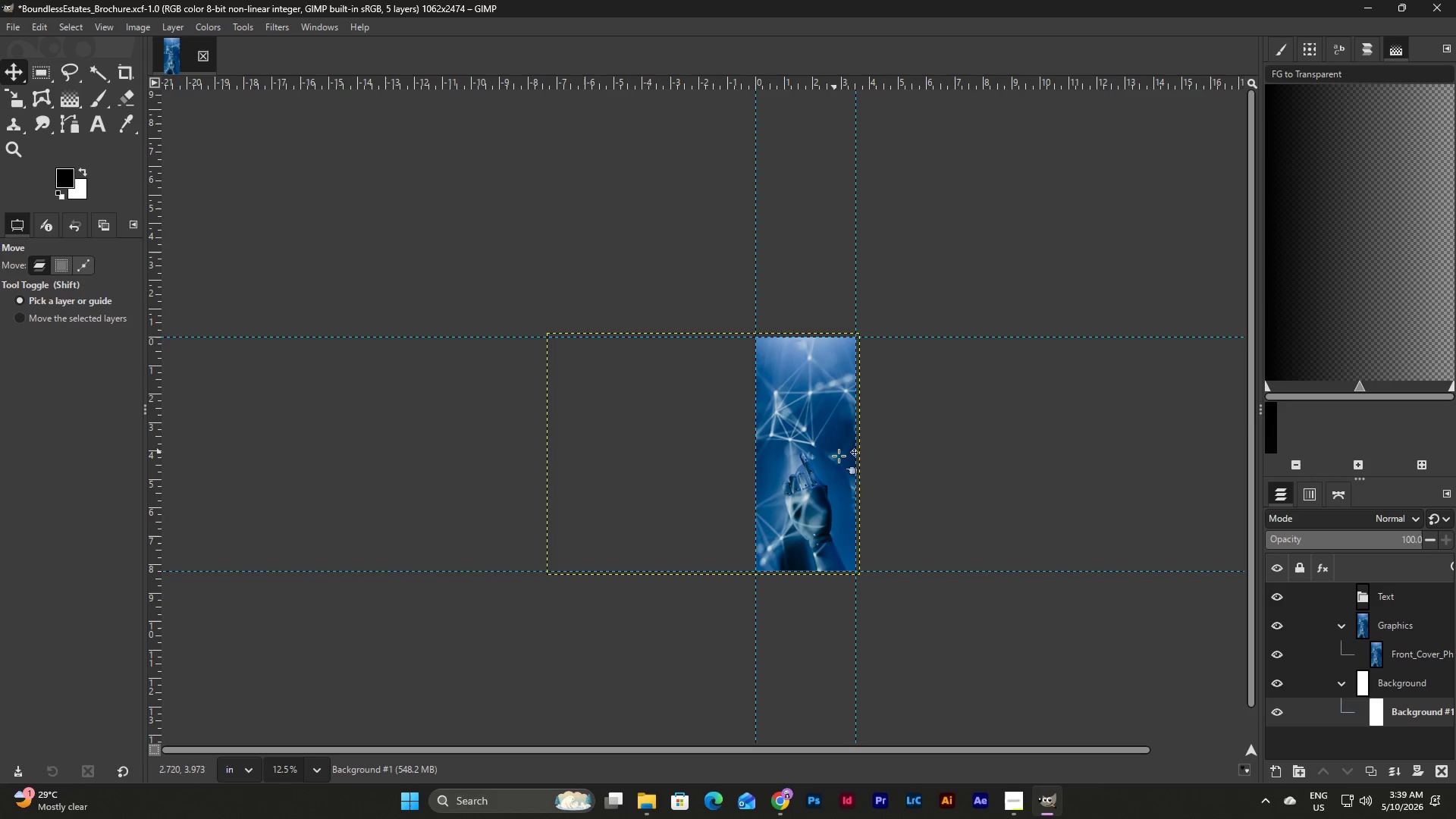 
left_click([899, 427])
 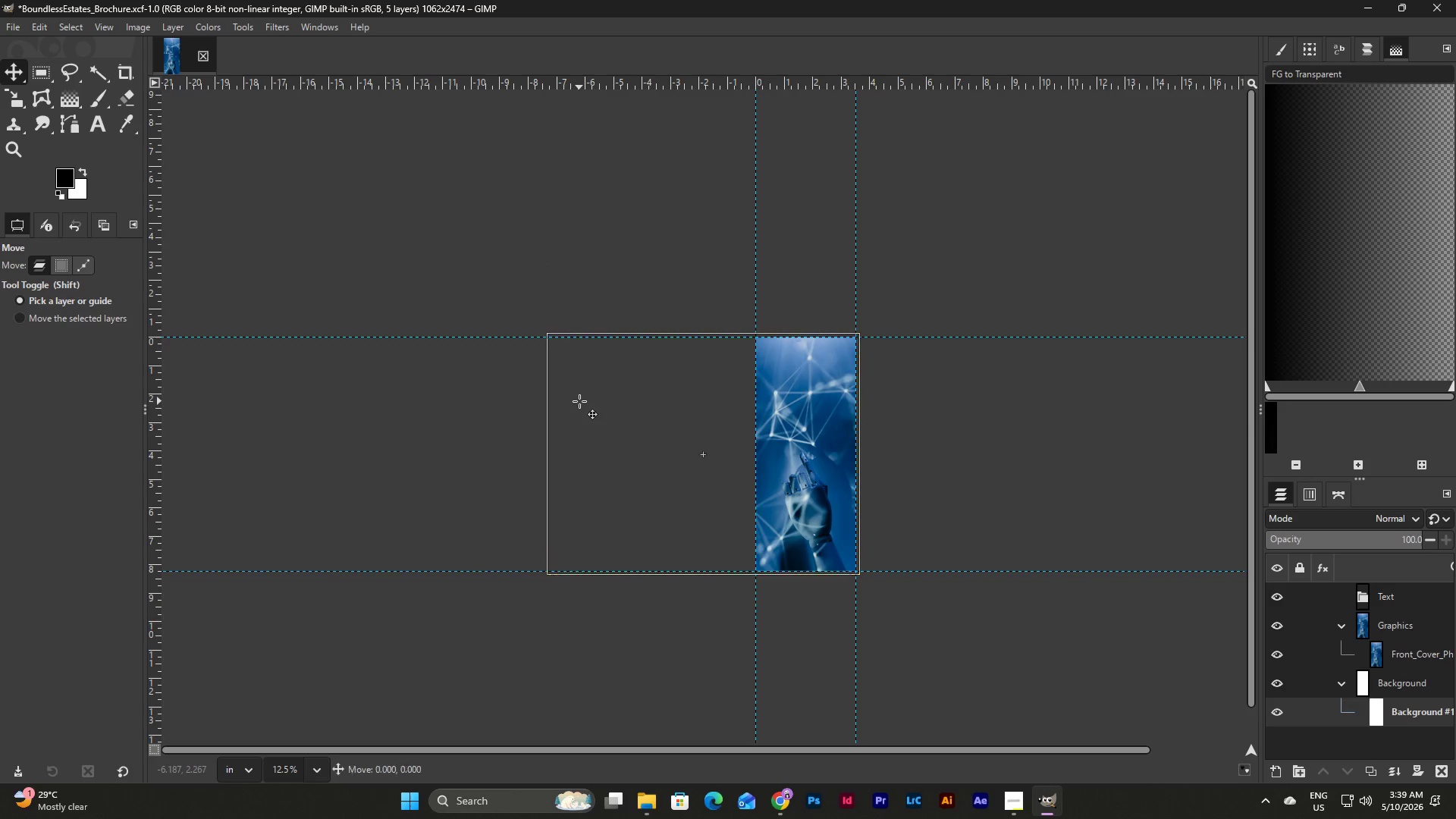 
double_click([579, 401])
 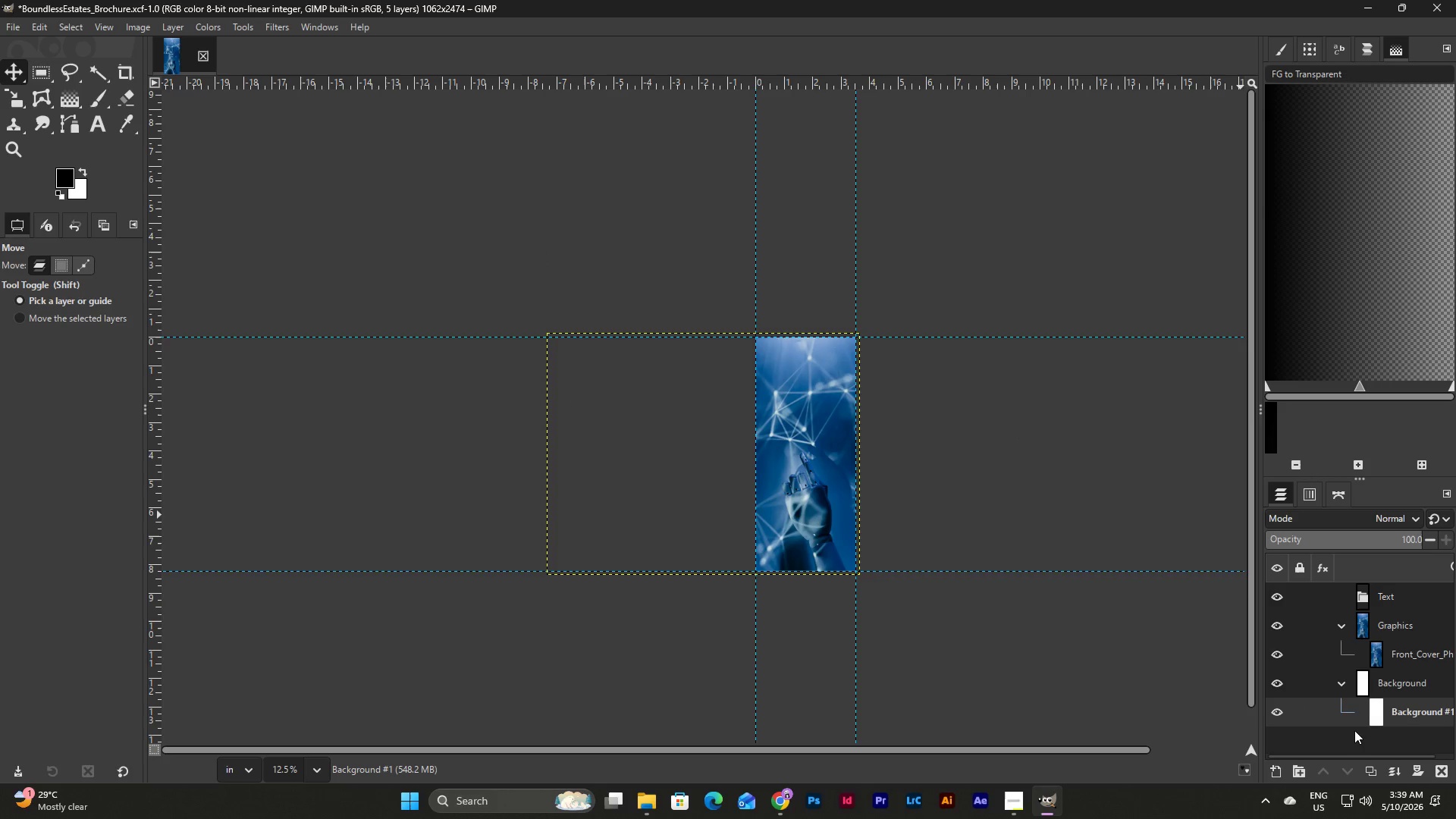 
right_click([1381, 711])
 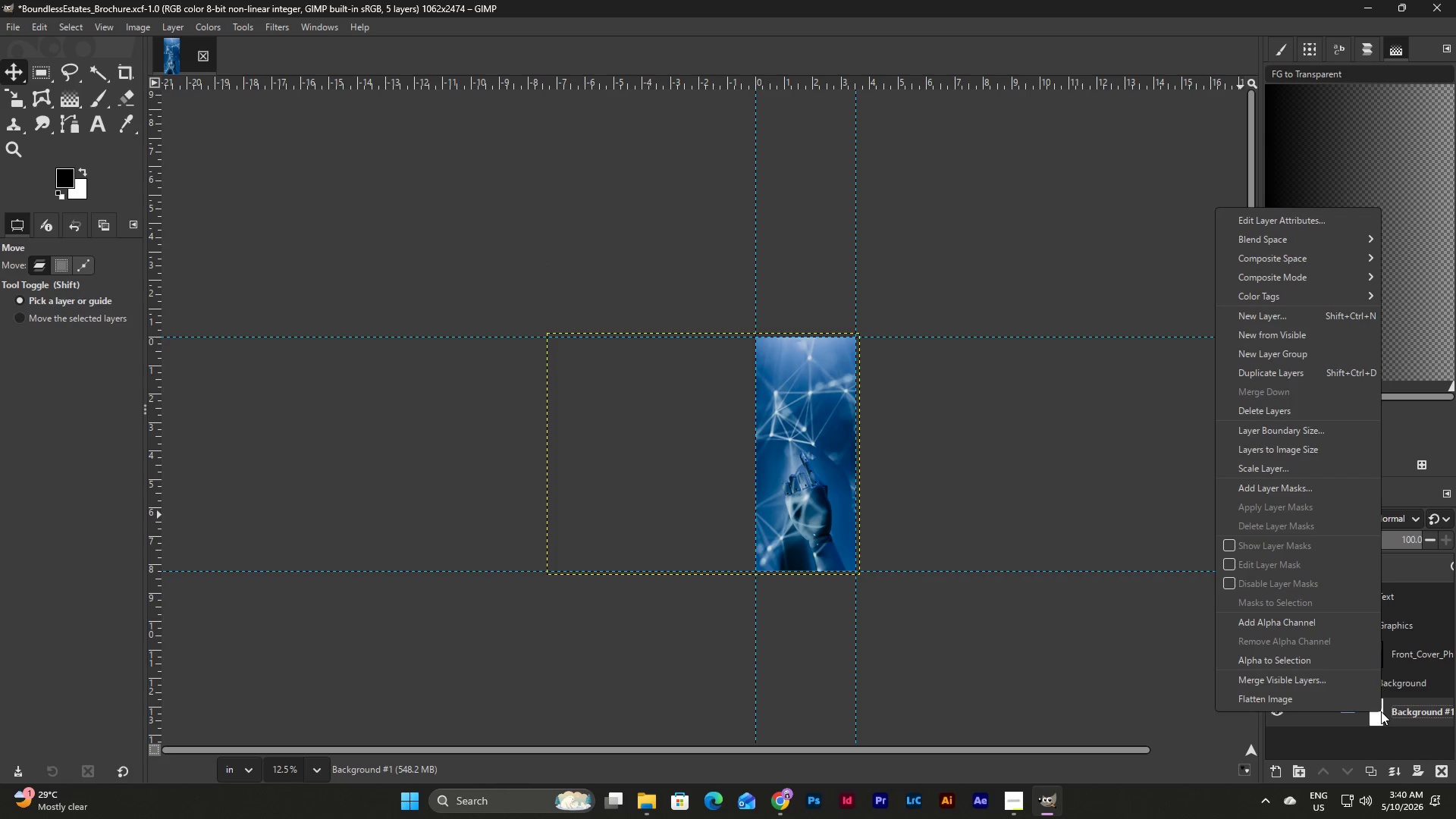 
key(Escape)
 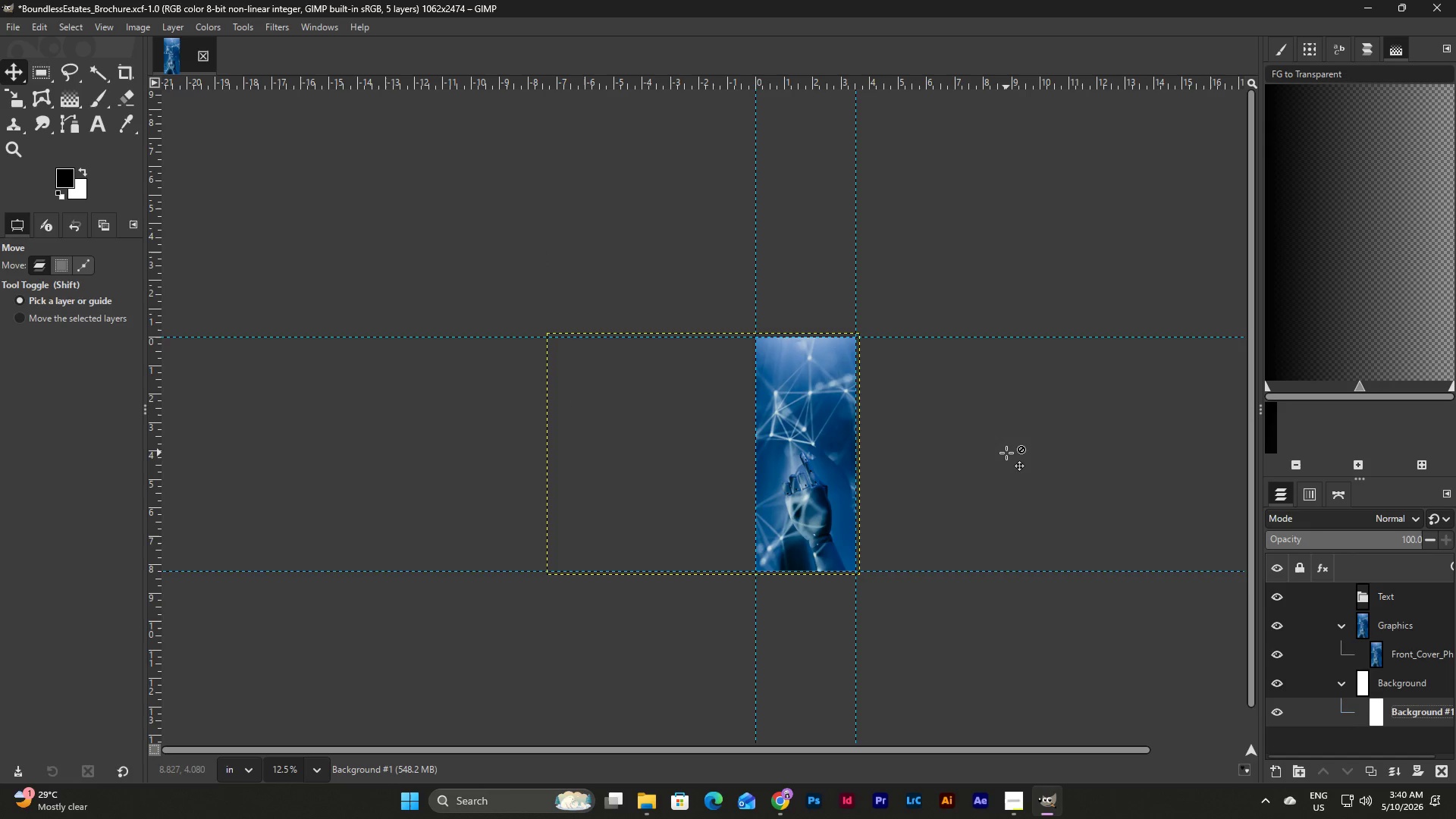 
key(Control+Z)
 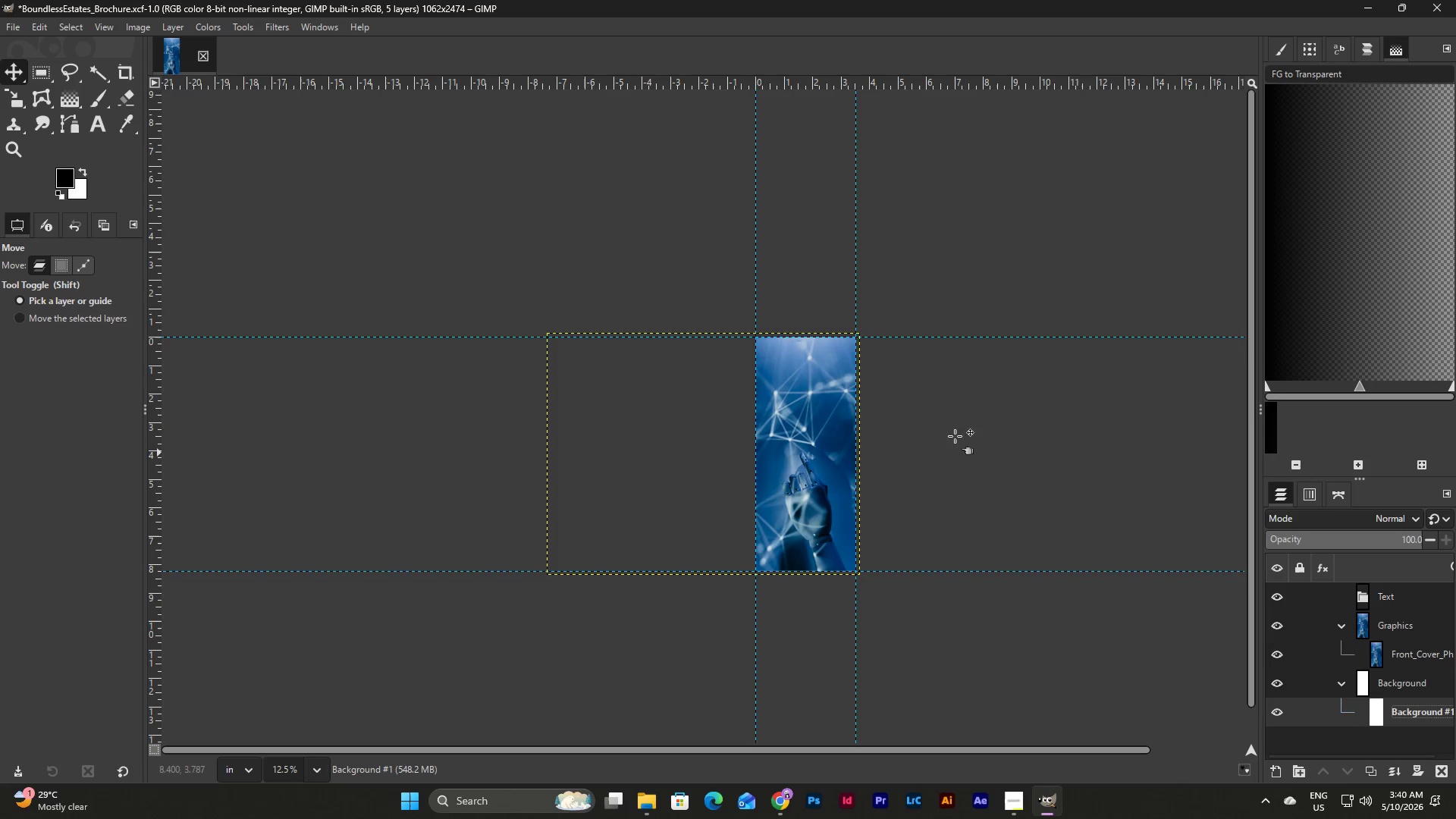 
hold_key(key=ControlLeft, duration=0.34)
 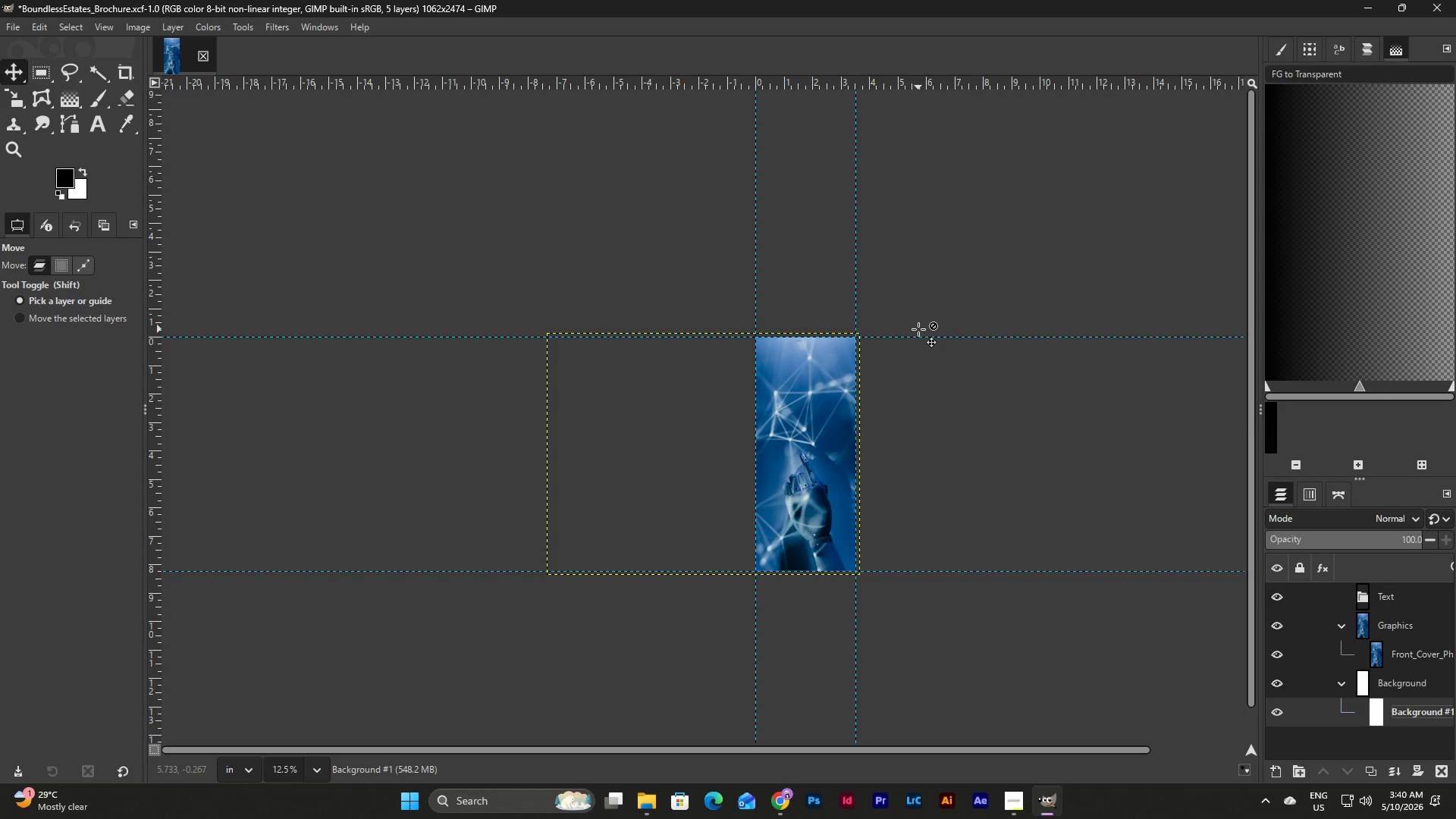 
left_click([918, 329])
 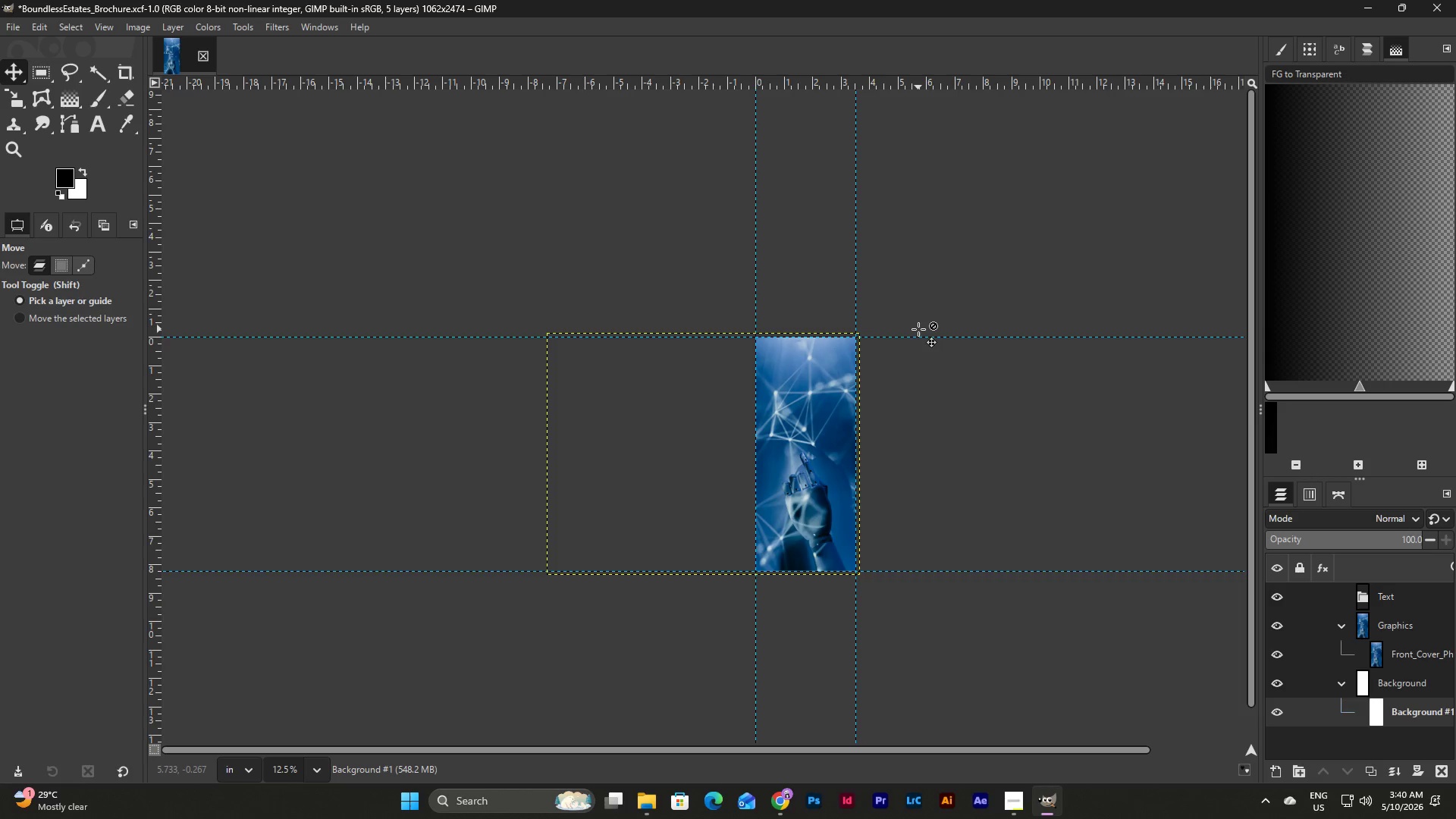 
key(Control+Z)
 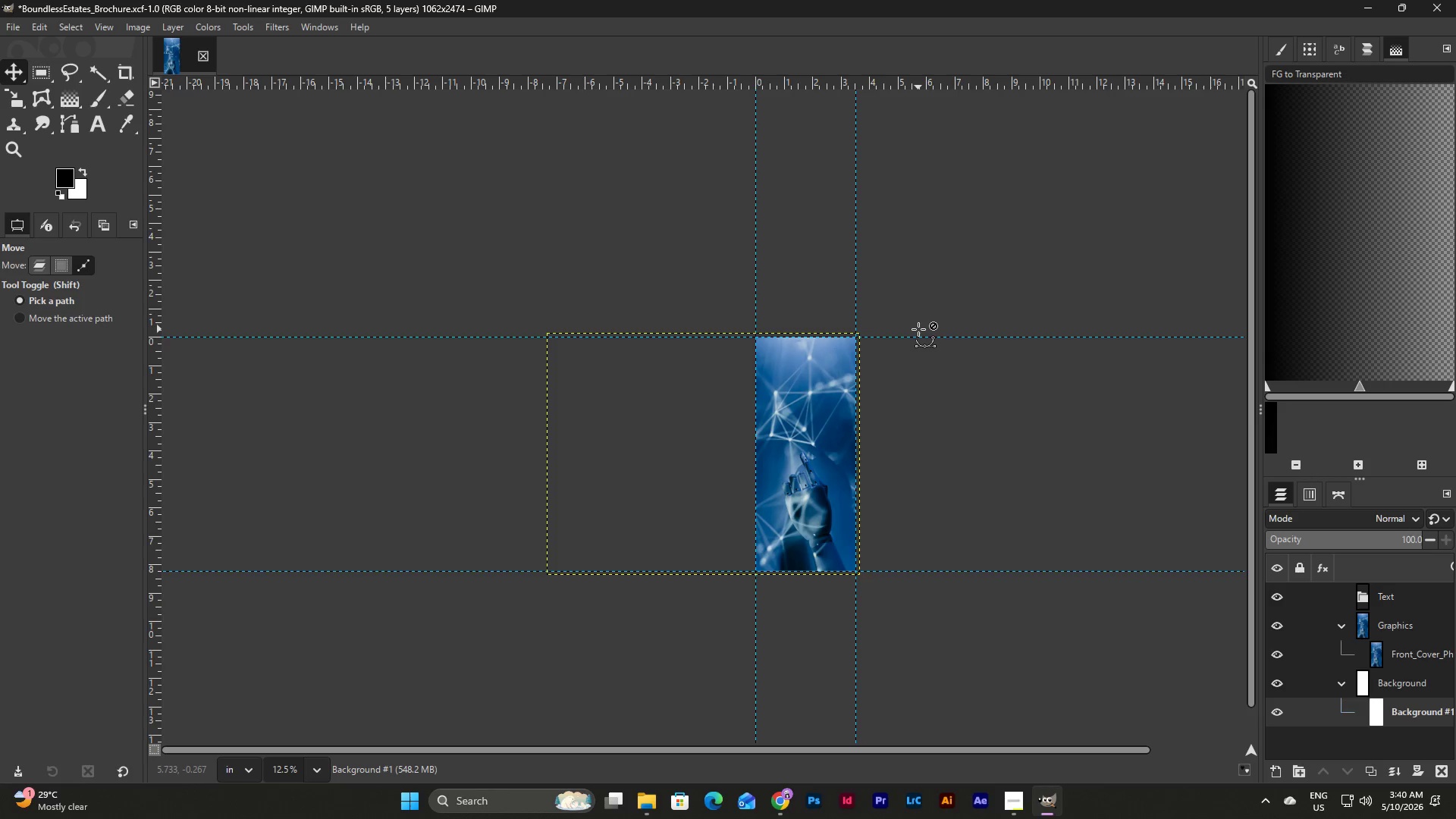 
key(Control+Z)
 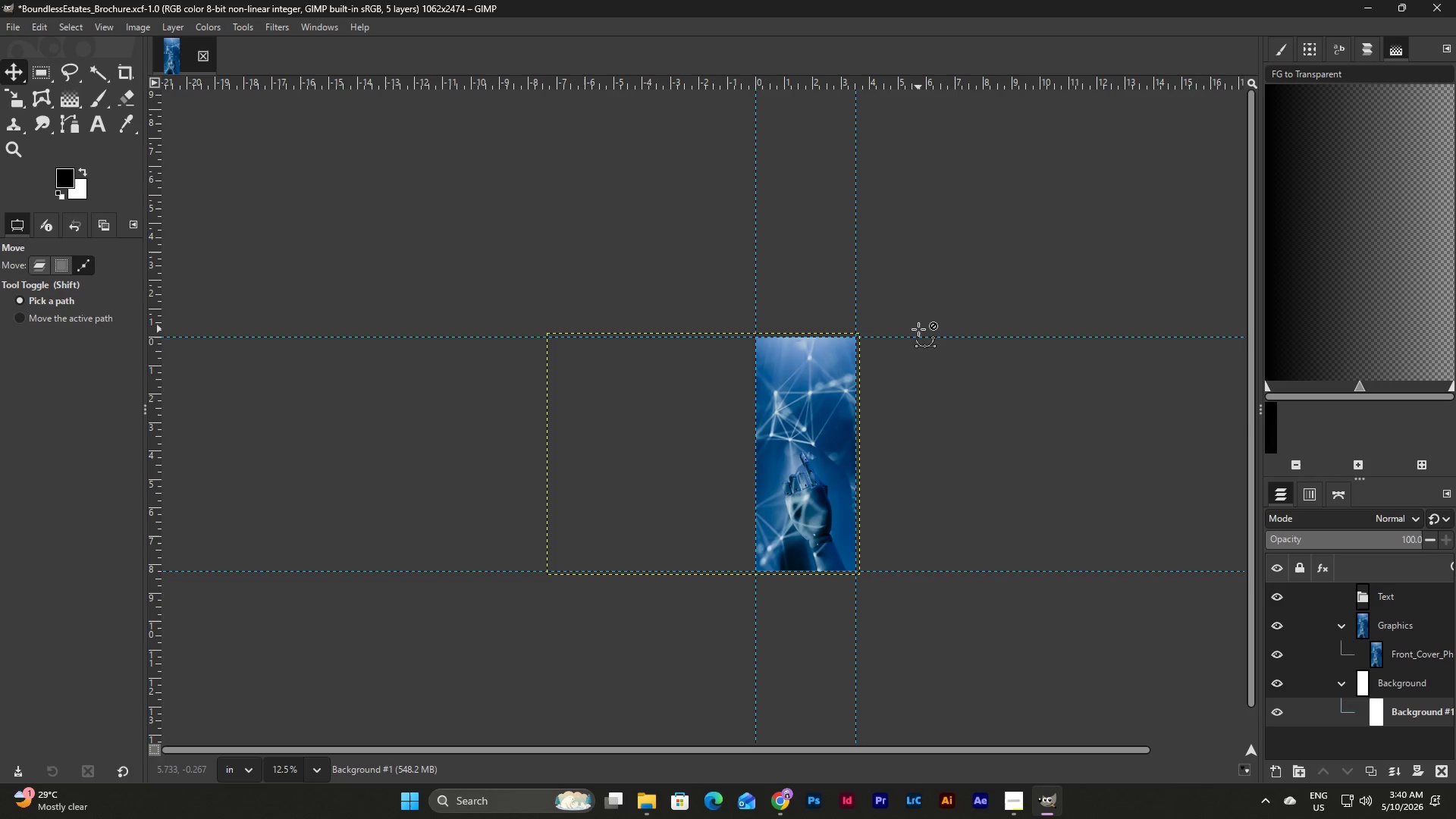 
key(Control+Z)
 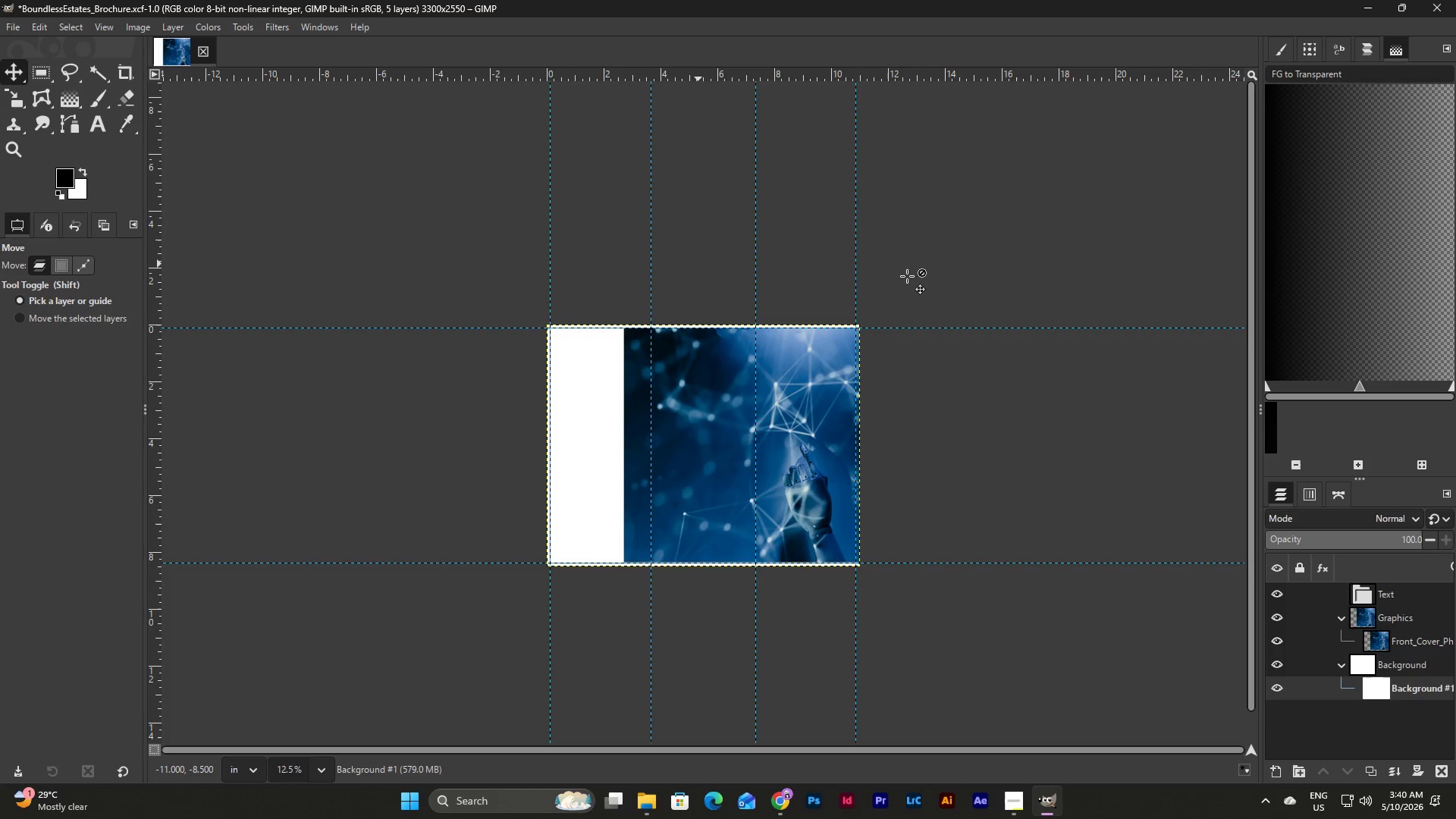 
wait(15.47)
 